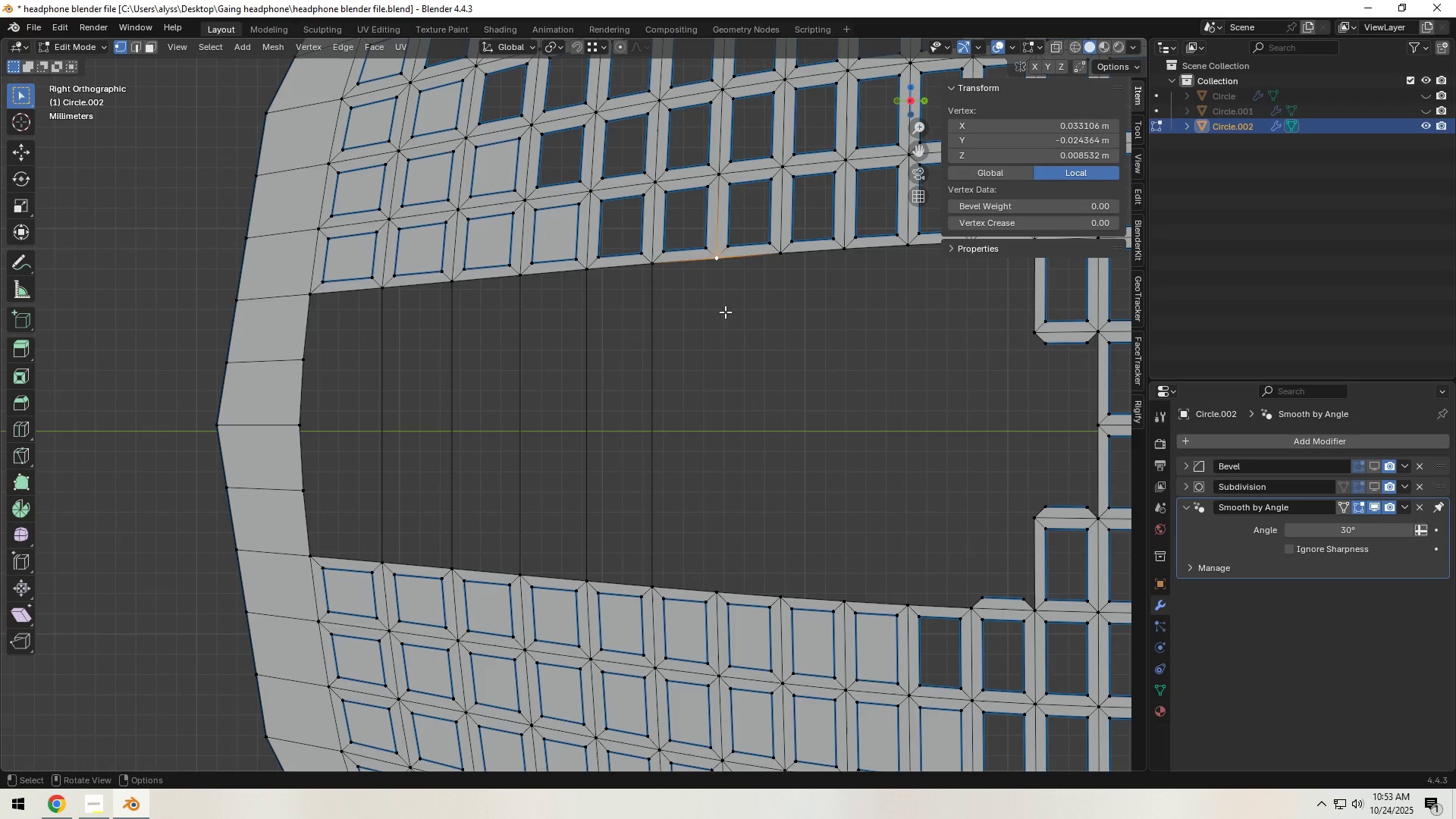 
hold_key(key=ShiftLeft, duration=1.0)
 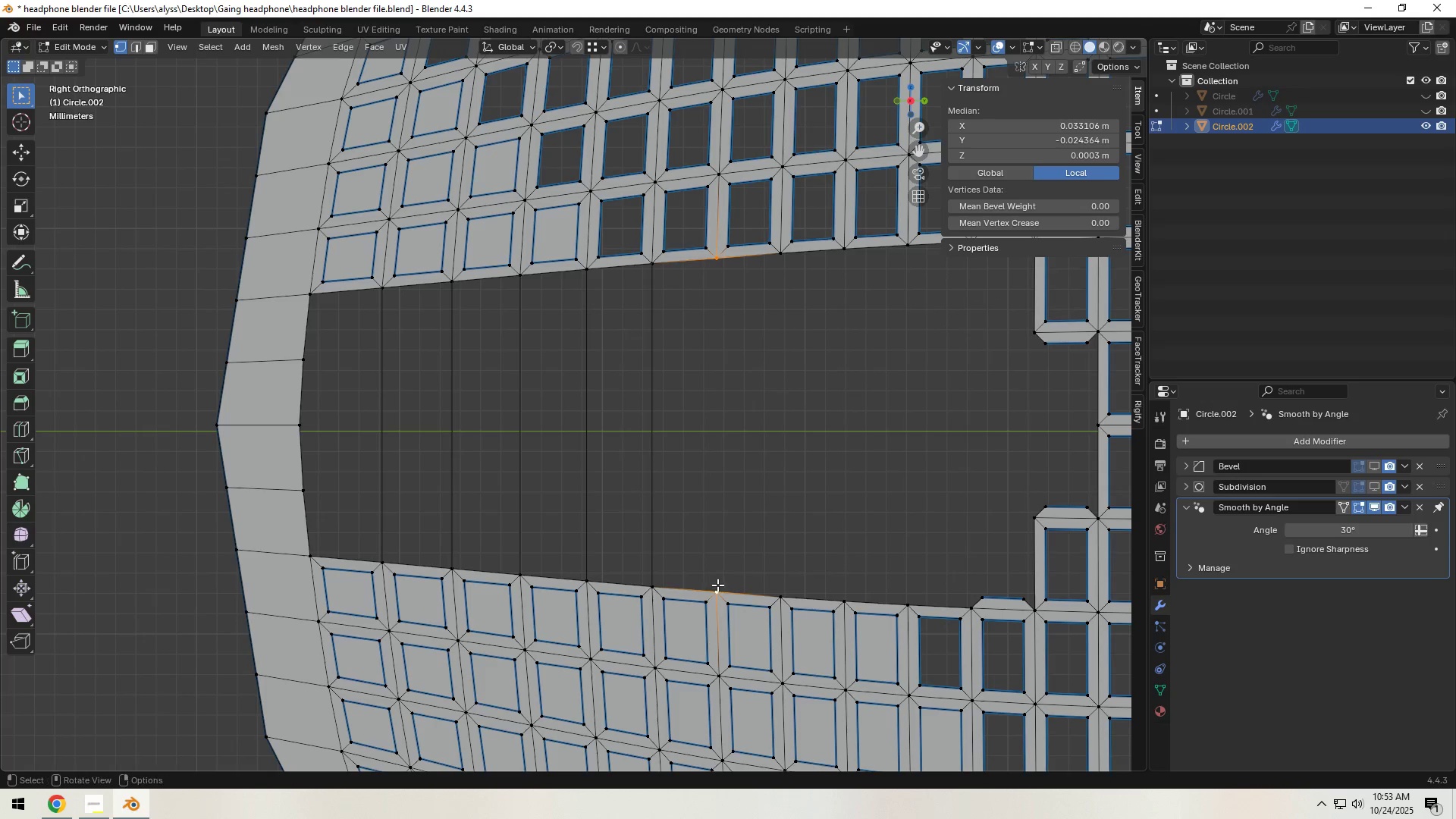 
key(F)
 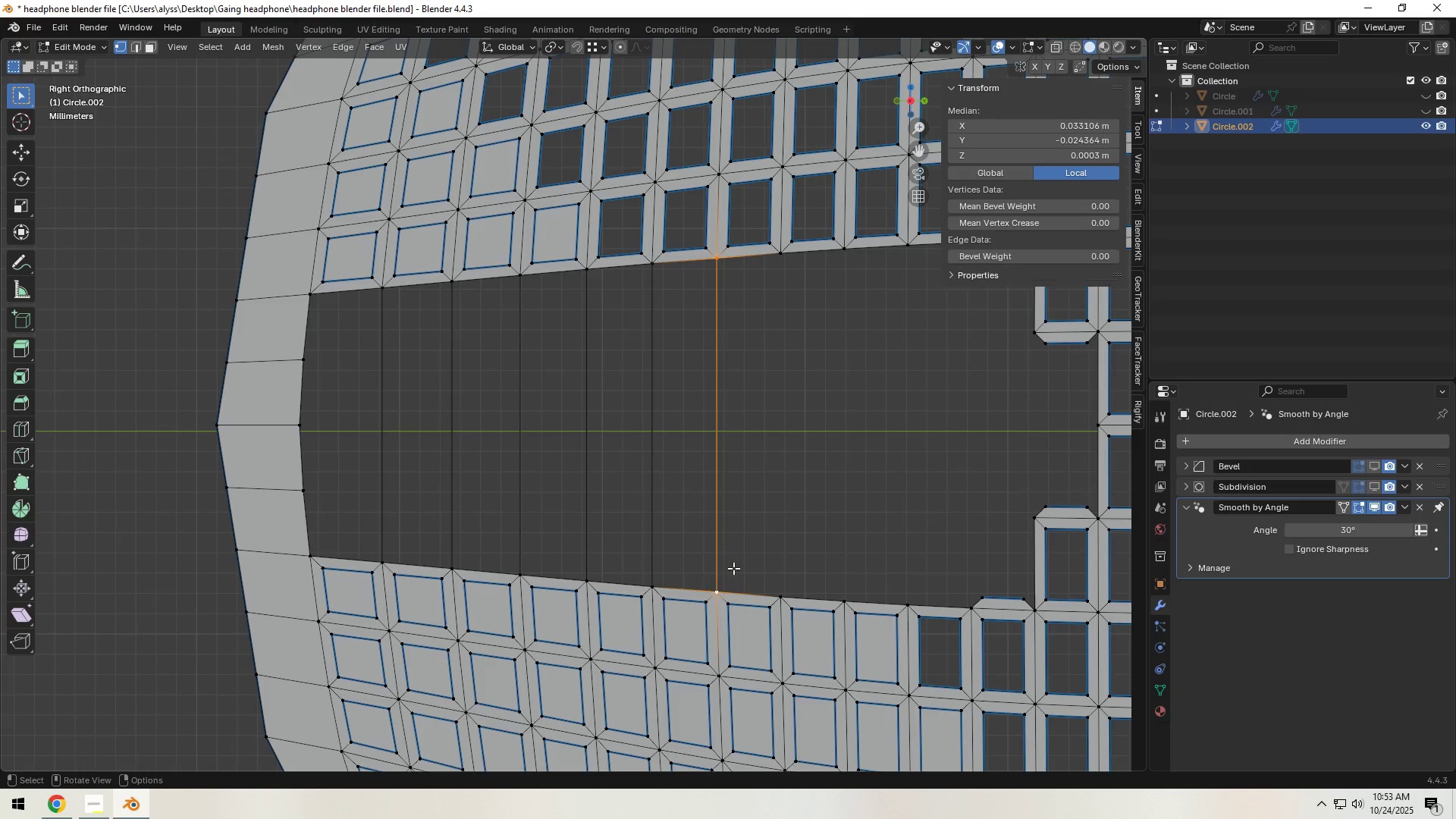 
hold_key(key=ShiftLeft, duration=0.54)
 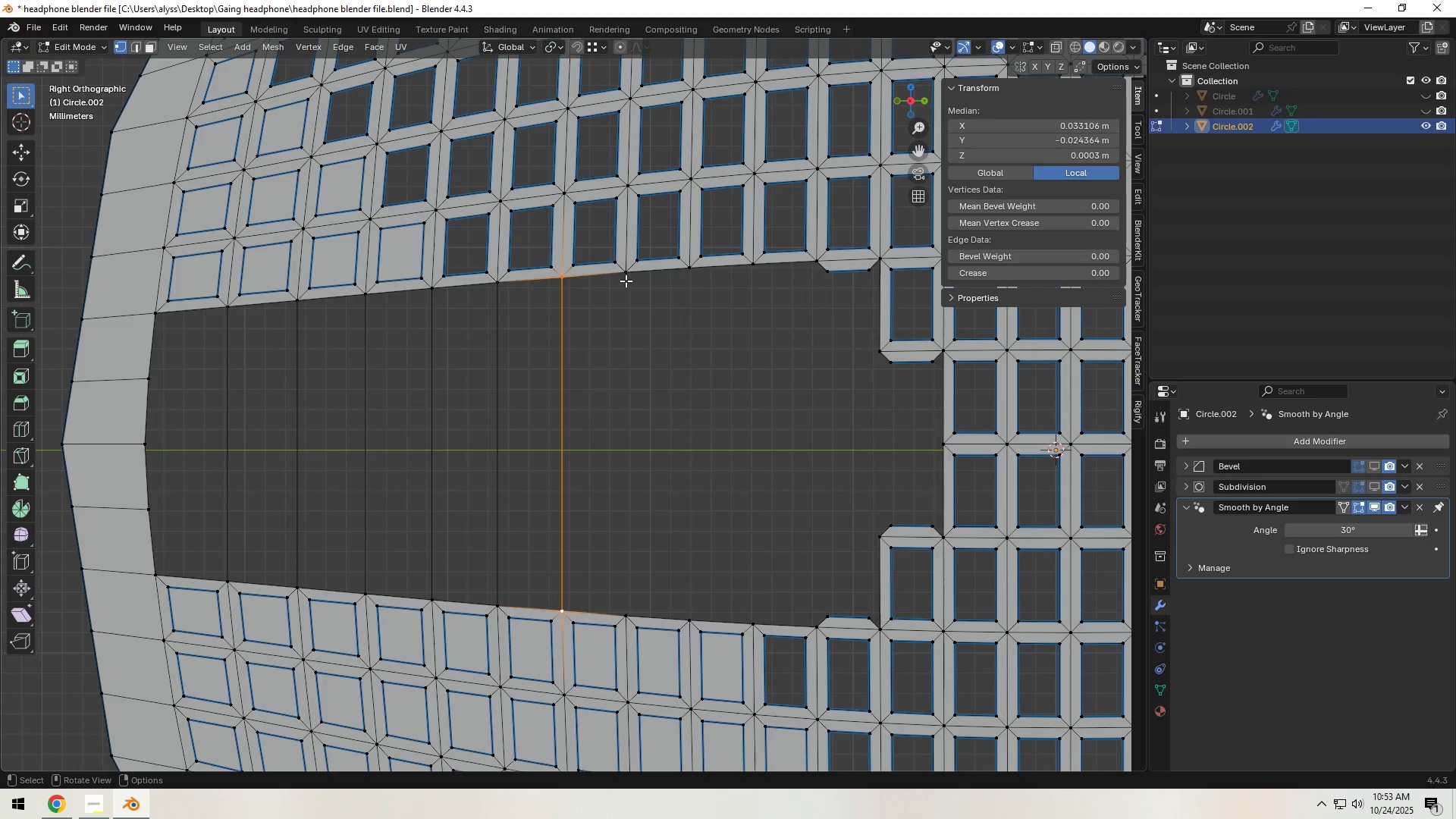 
left_click([629, 271])
 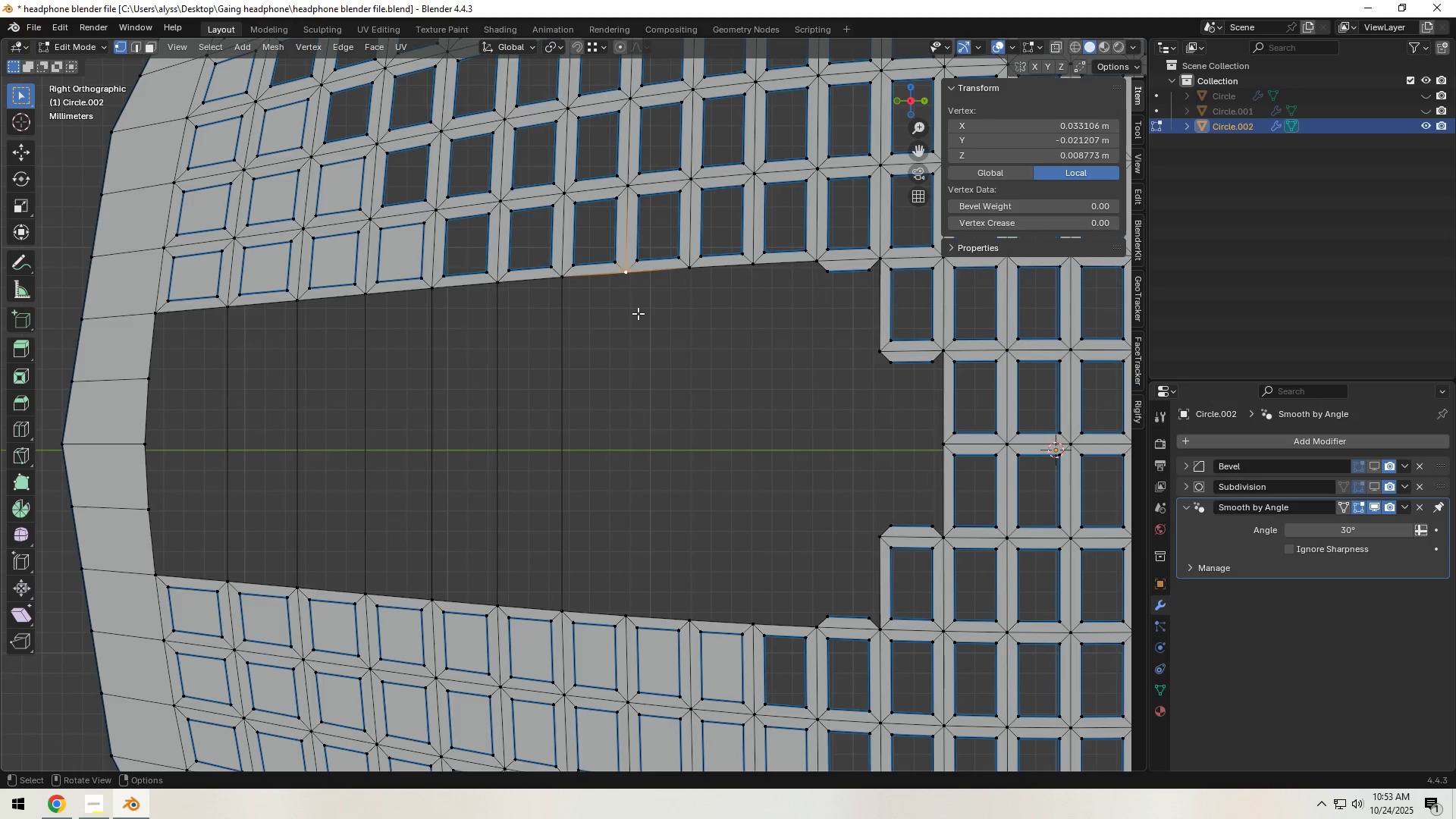 
hold_key(key=ShiftLeft, duration=0.88)
left_click([632, 609])
 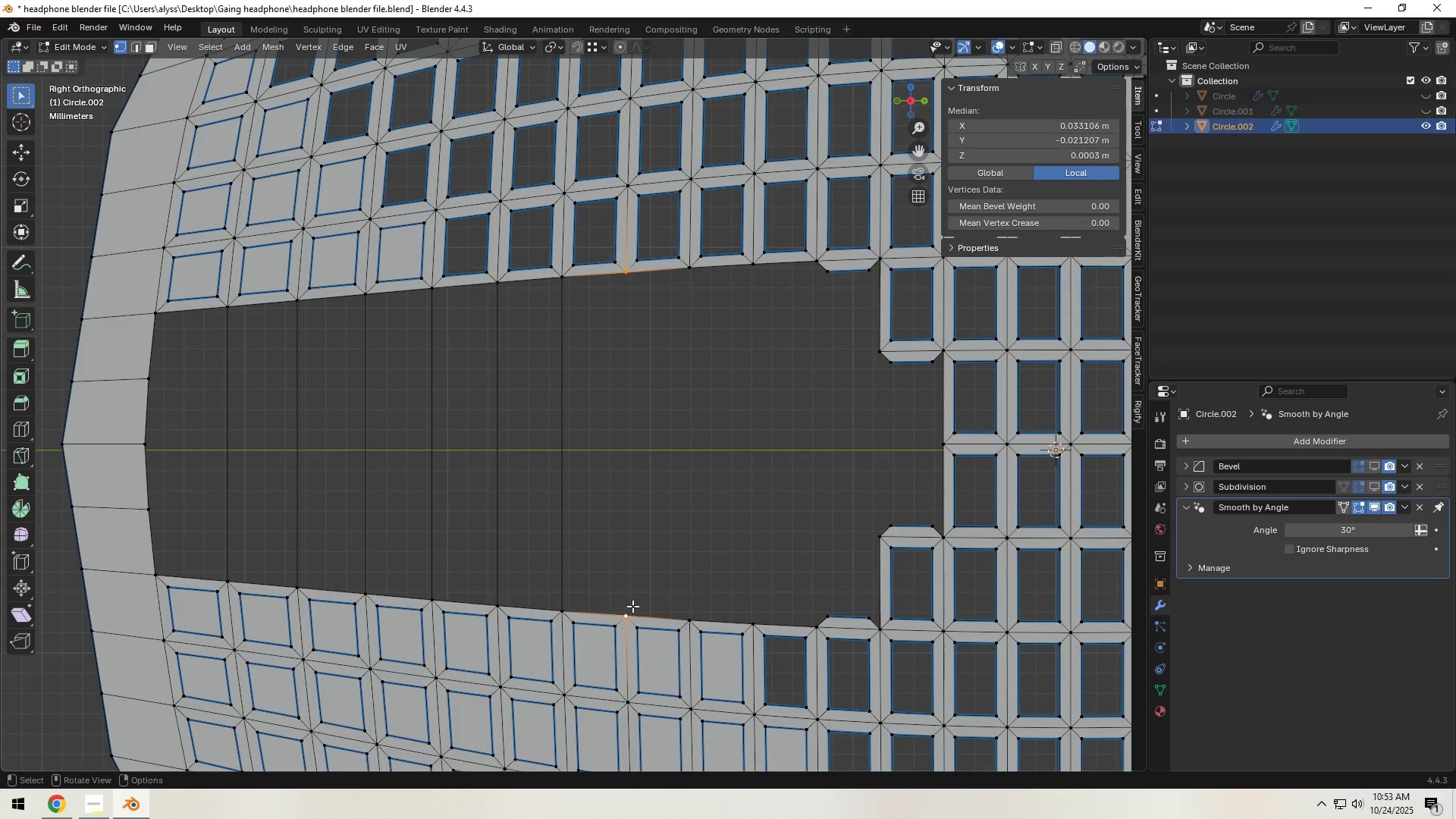 
key(F)
 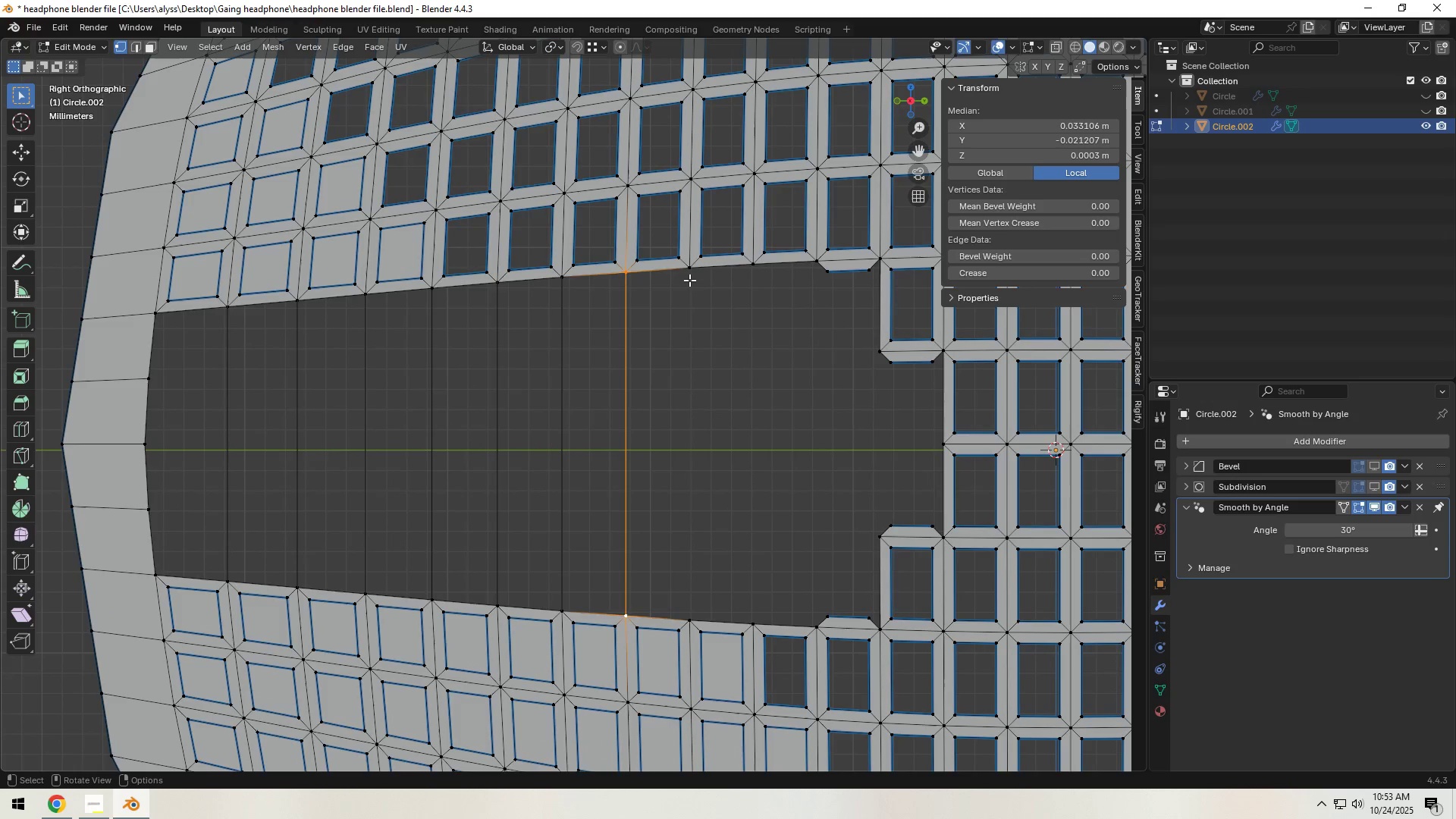 
left_click([690, 277])
 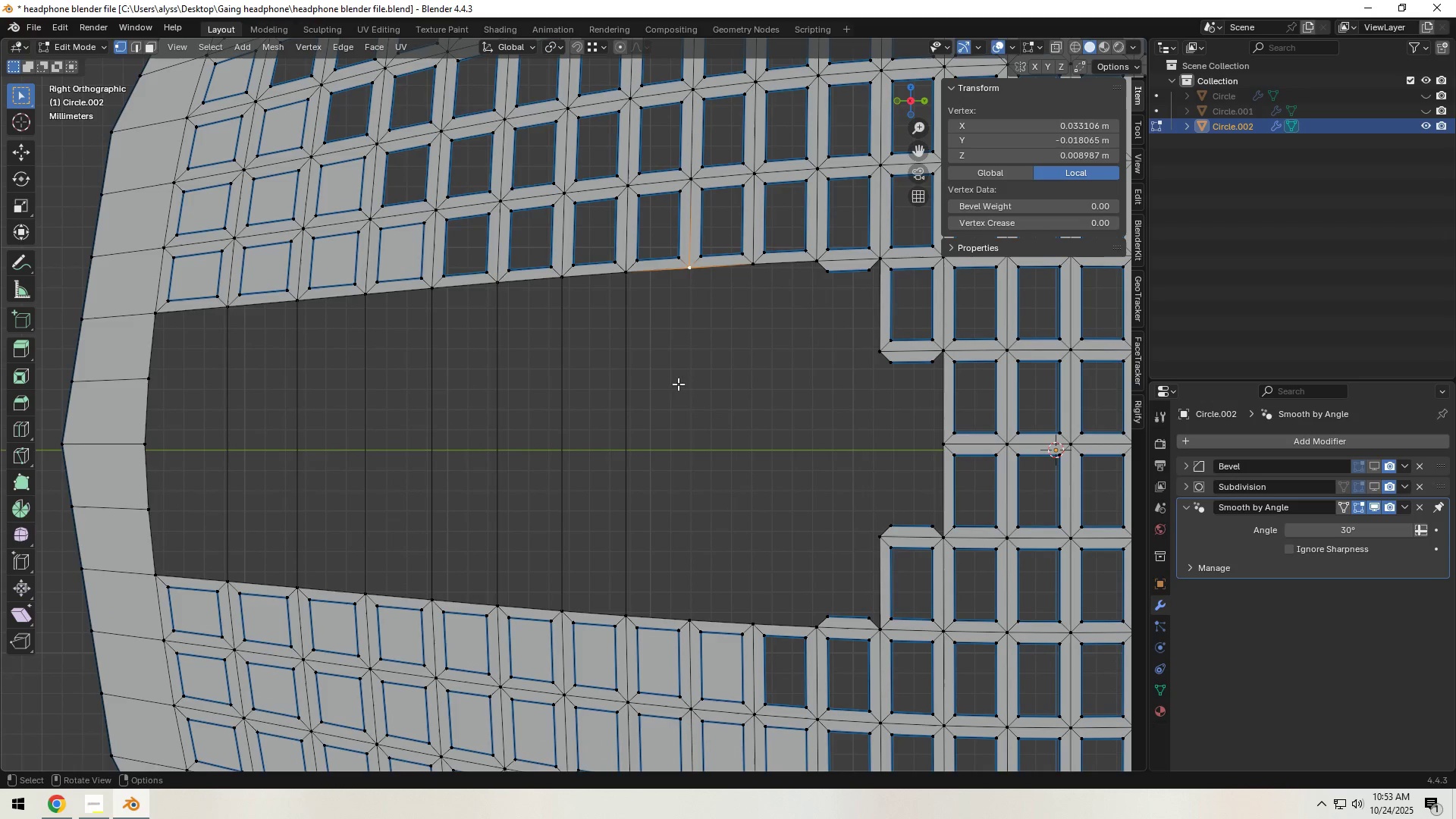 
hold_key(key=ShiftLeft, duration=0.72)
left_click([685, 617])
 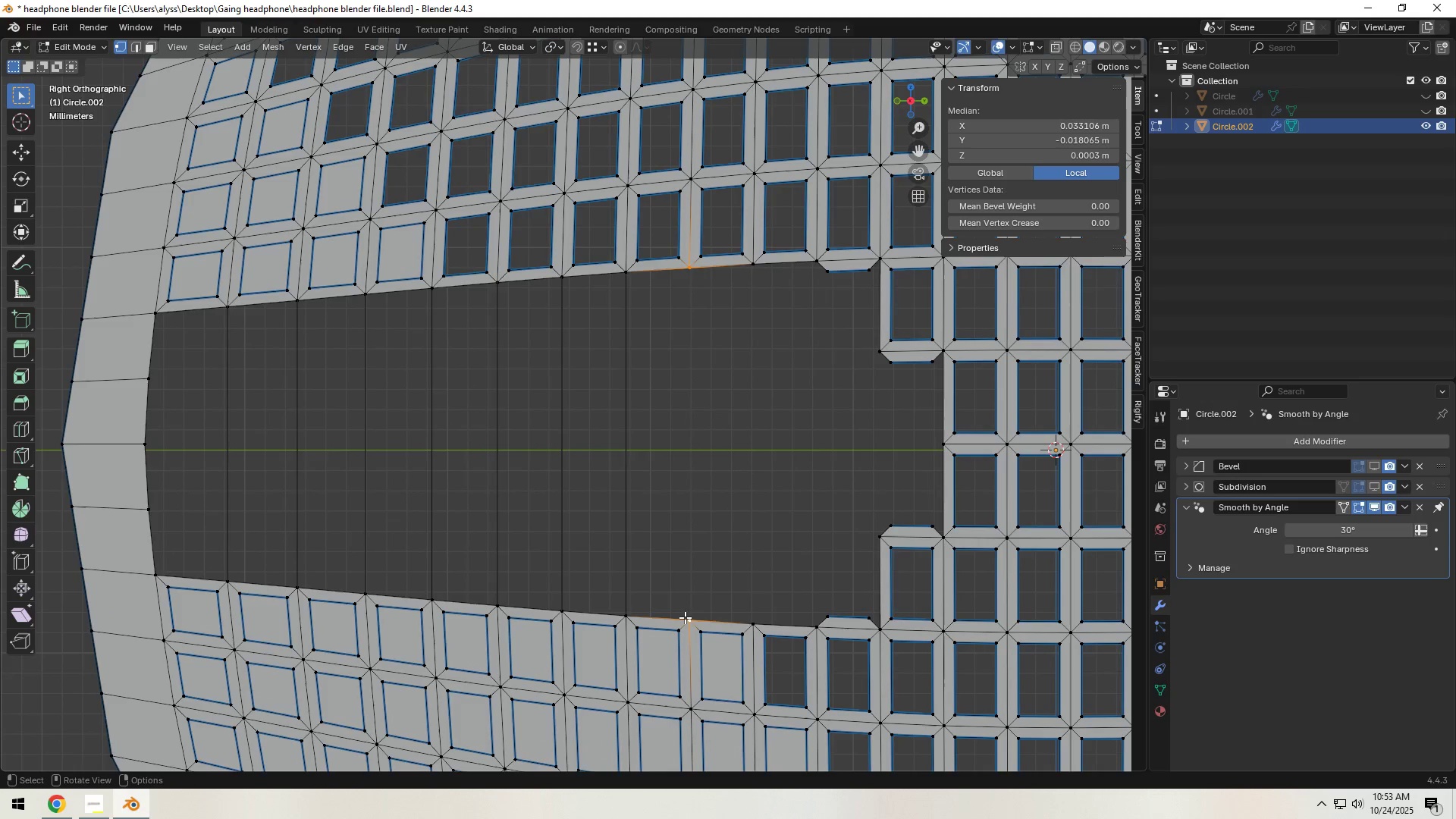 
key(F)
 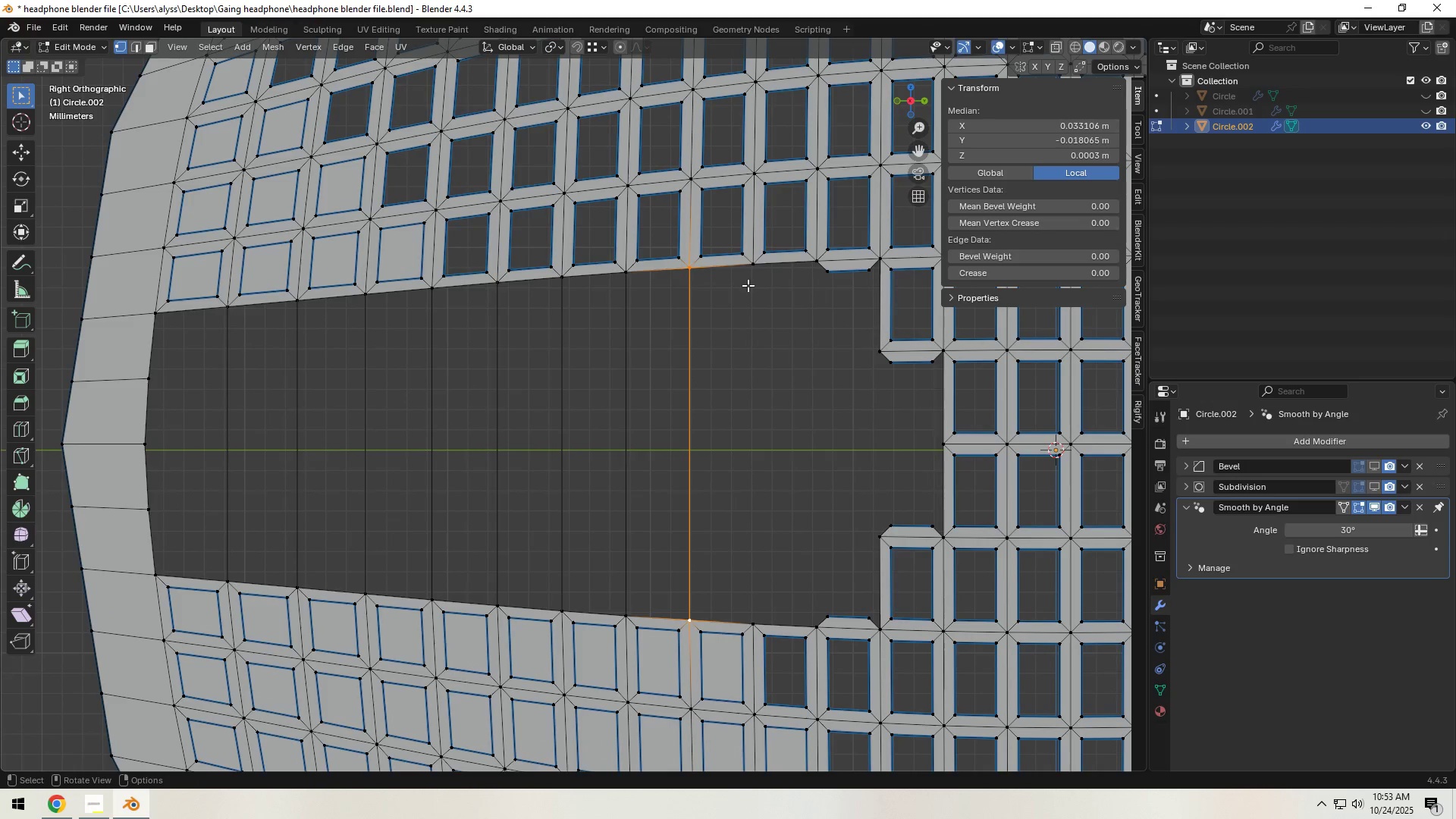 
left_click([755, 273])
 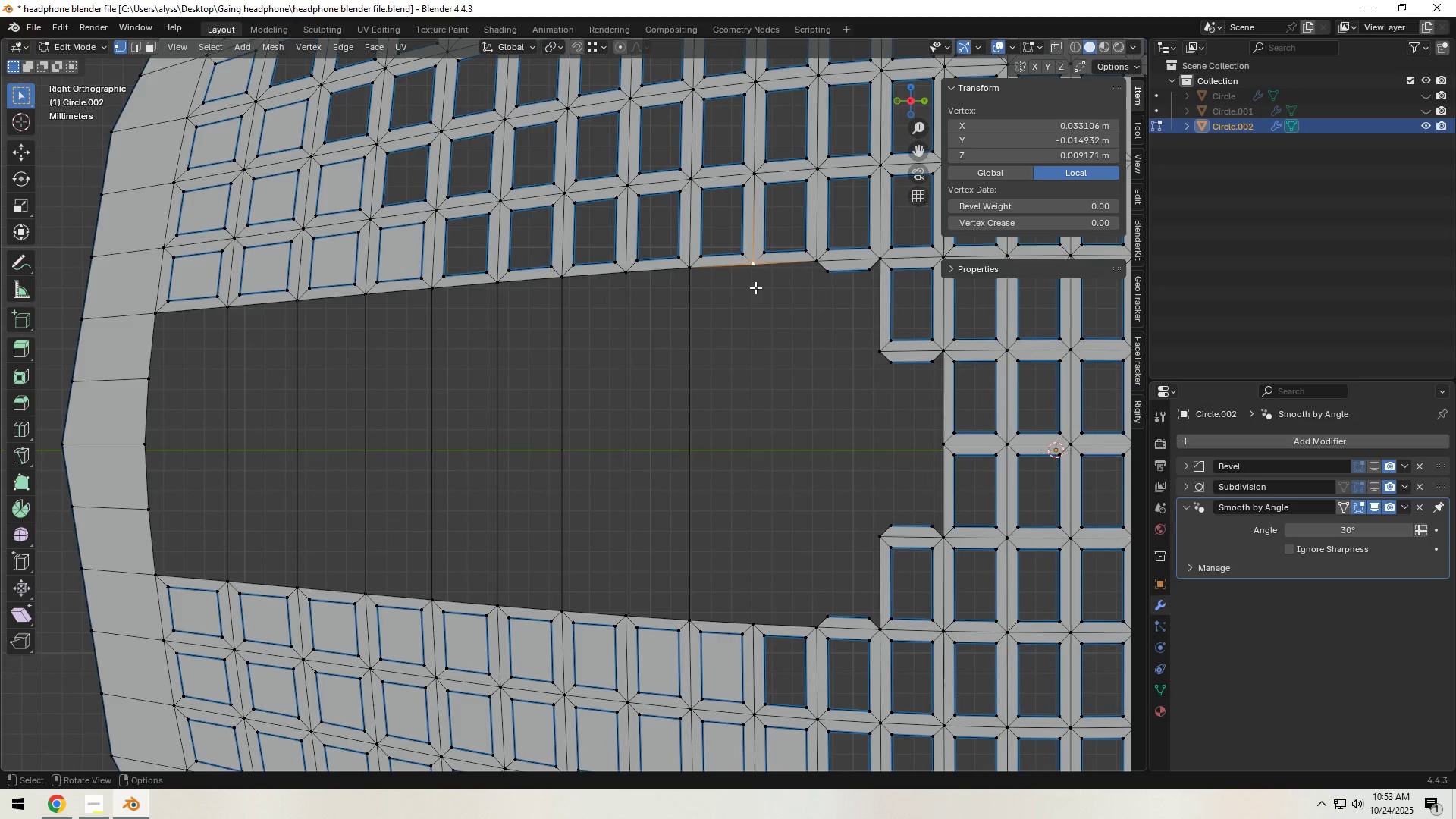 
hold_key(key=ShiftLeft, duration=0.82)
left_click([752, 621])
 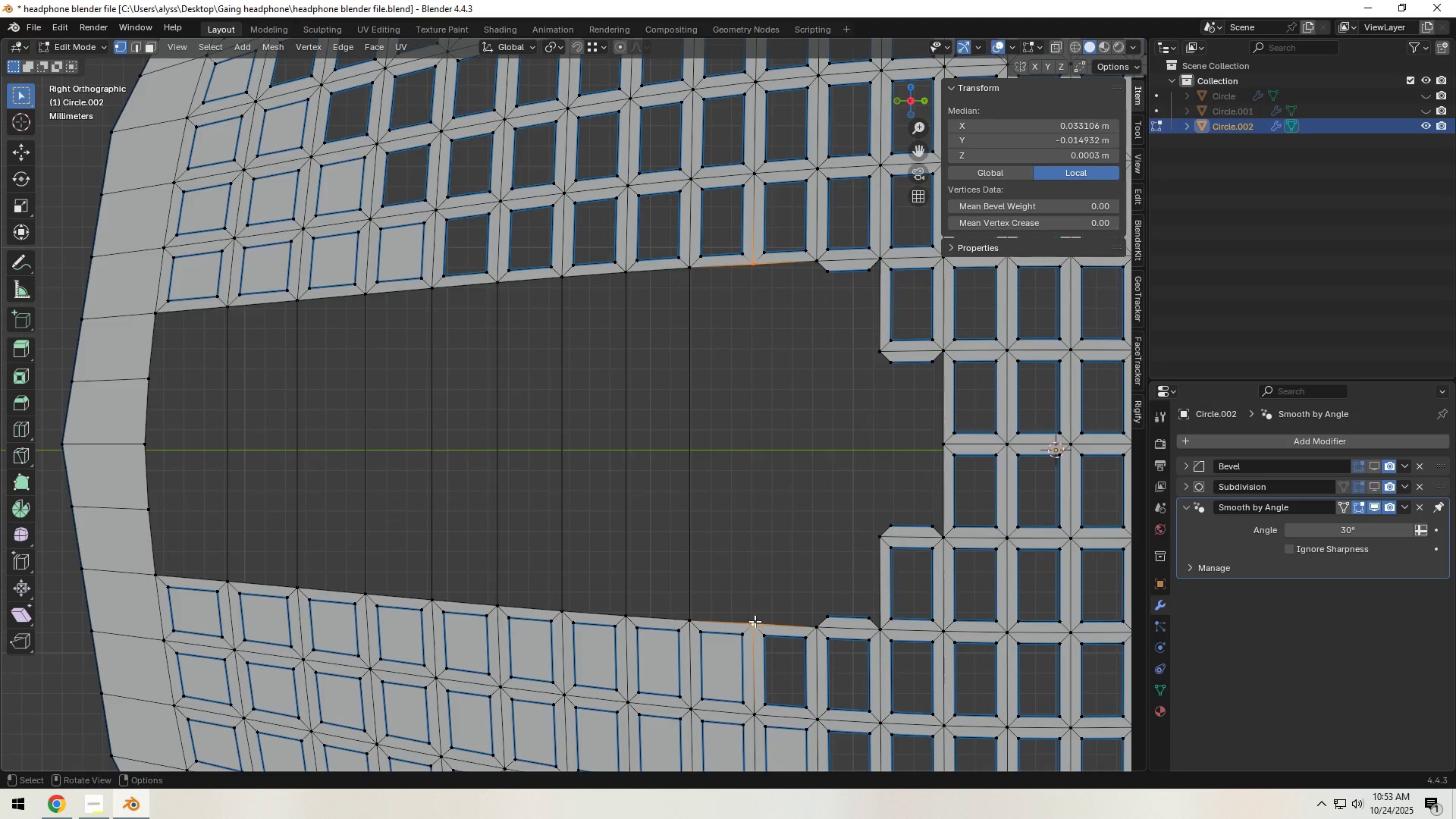 
key(F)
 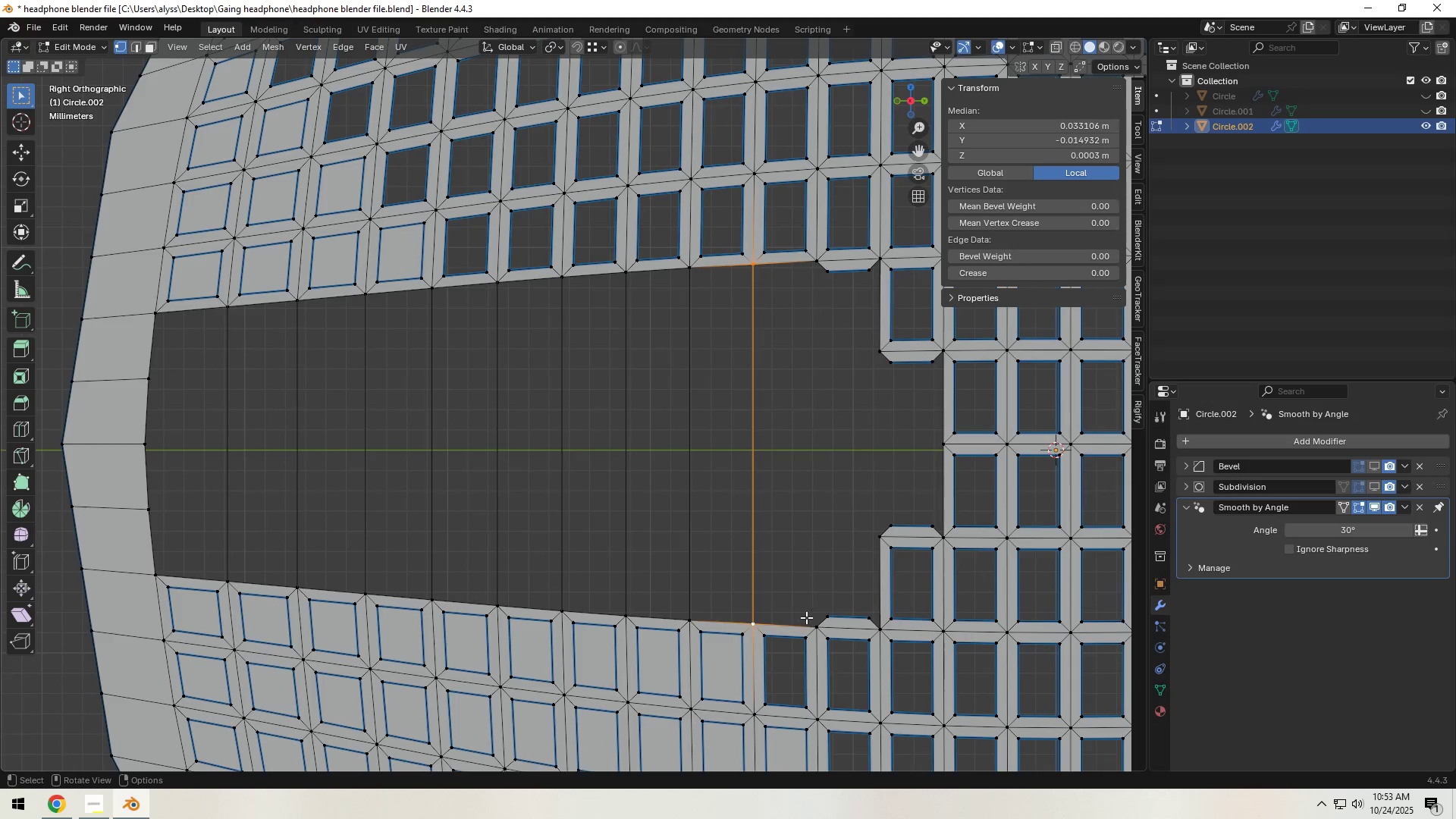 
hold_key(key=ShiftLeft, duration=0.69)
 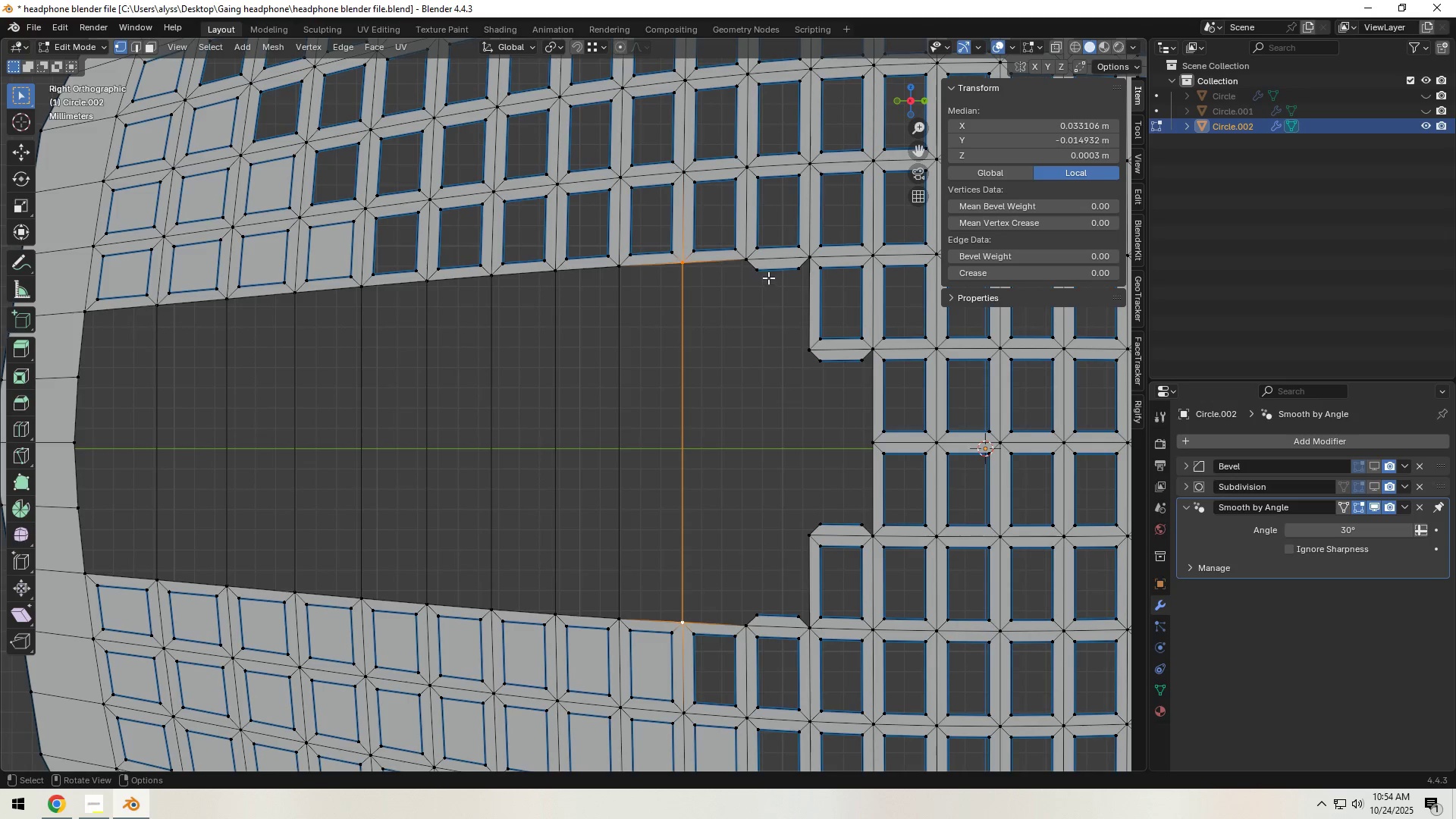 
left_click([759, 269])
 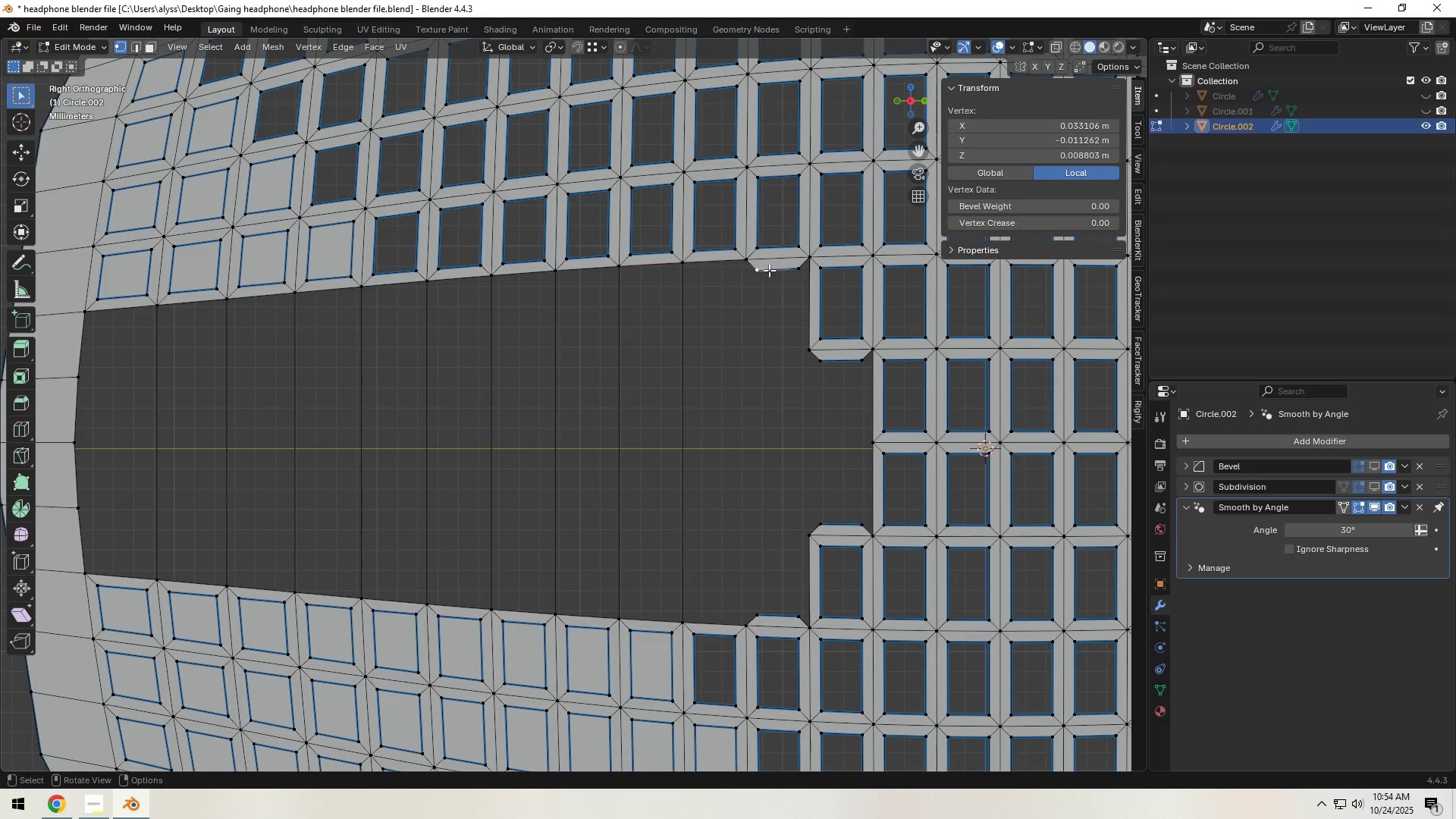 
hold_key(key=ShiftLeft, duration=1.53)
left_click([793, 267])
 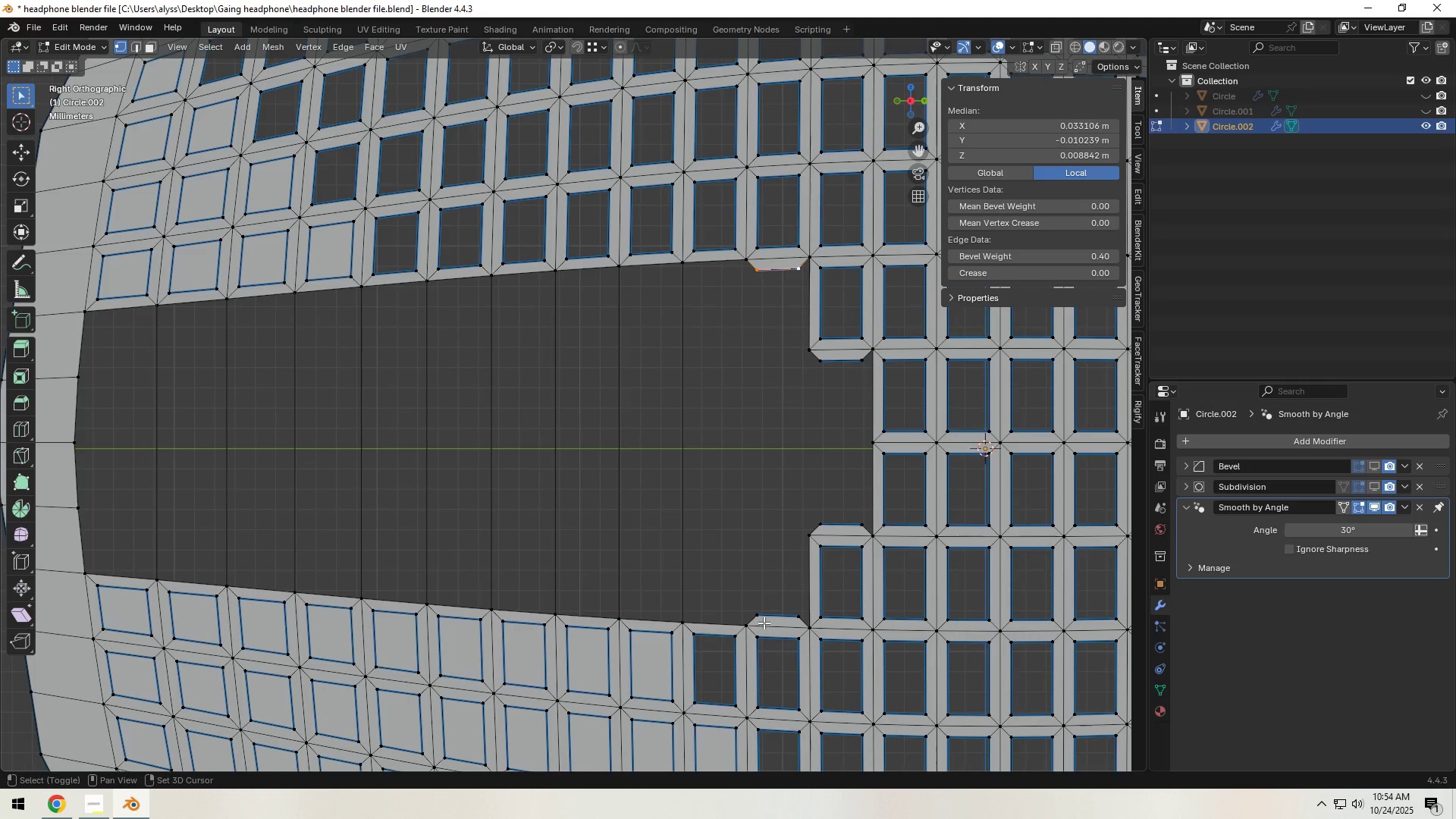 
hold_key(key=ShiftLeft, duration=1.52)
left_click([761, 607])
 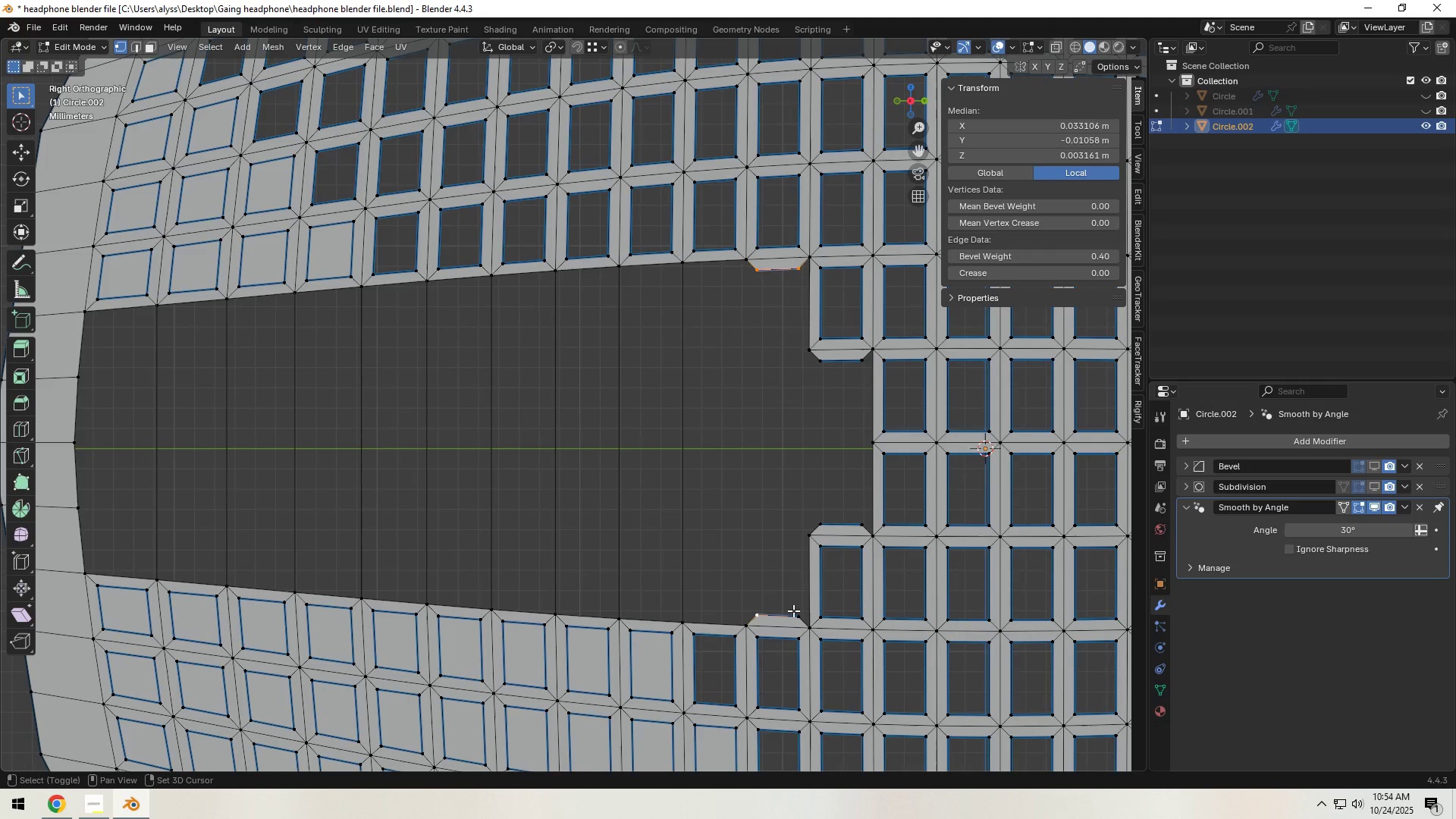 
left_click([793, 610])
 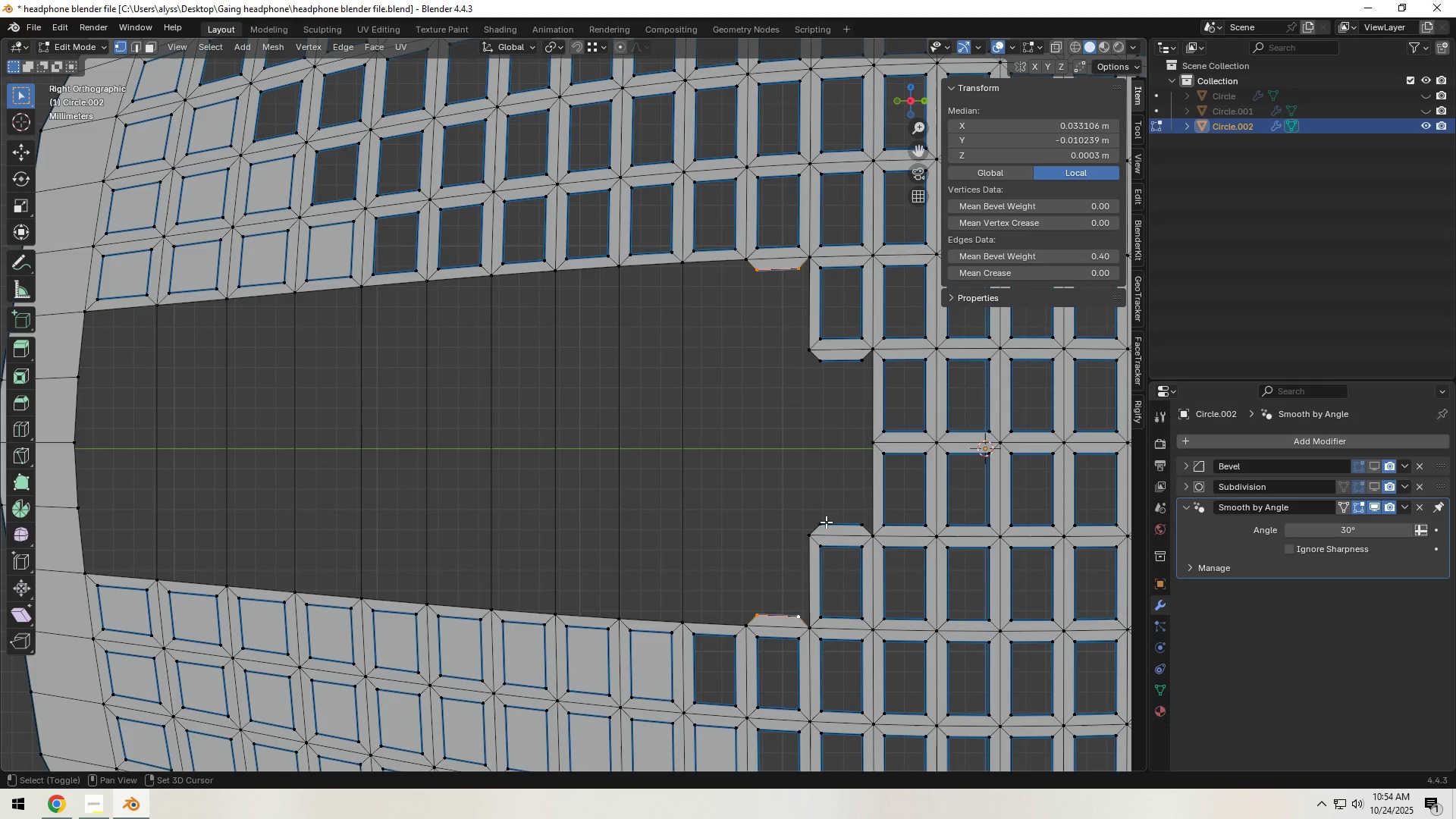 
hold_key(key=ShiftLeft, duration=1.52)
left_click([821, 522])
 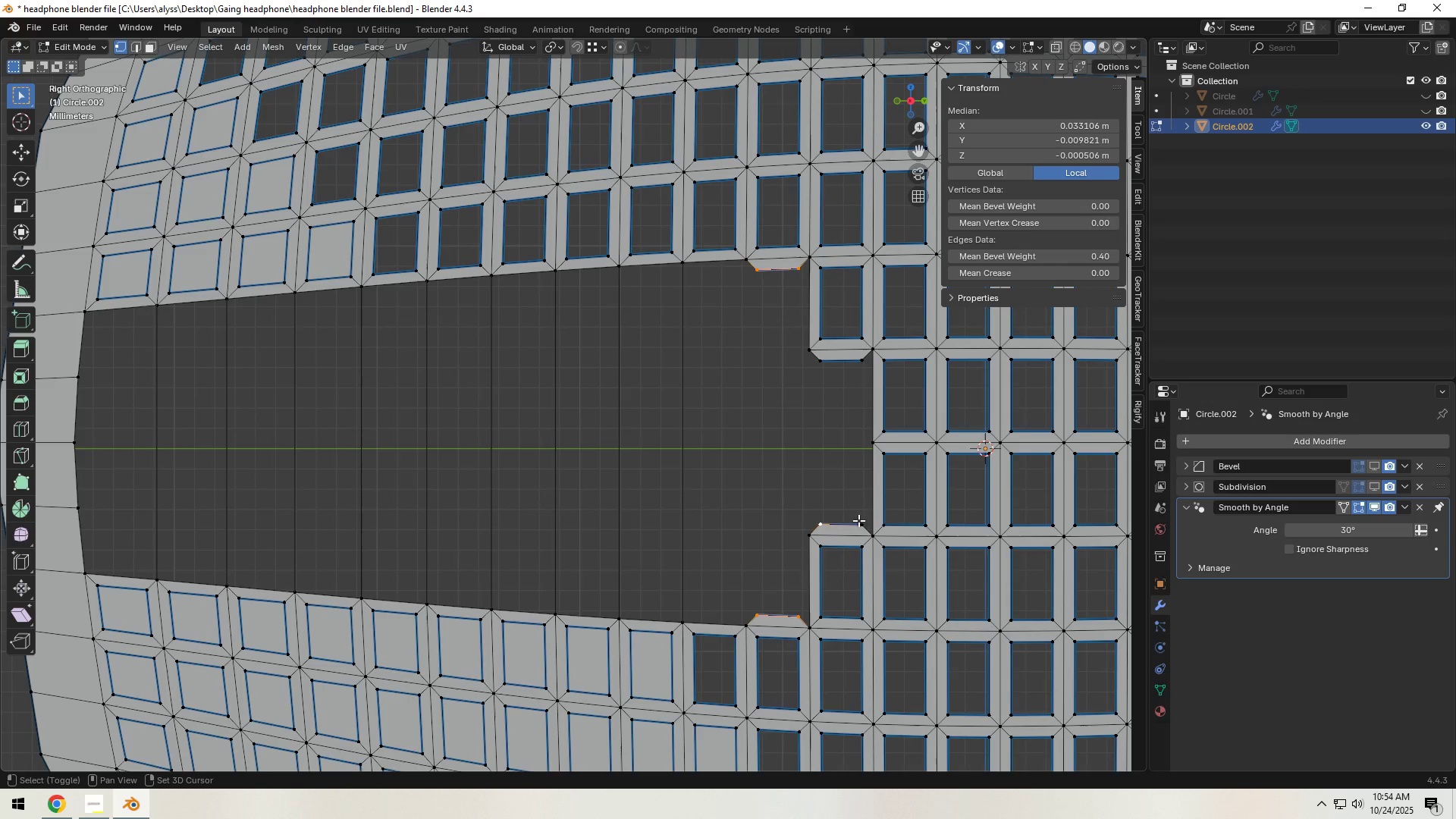 
left_click([859, 520])
 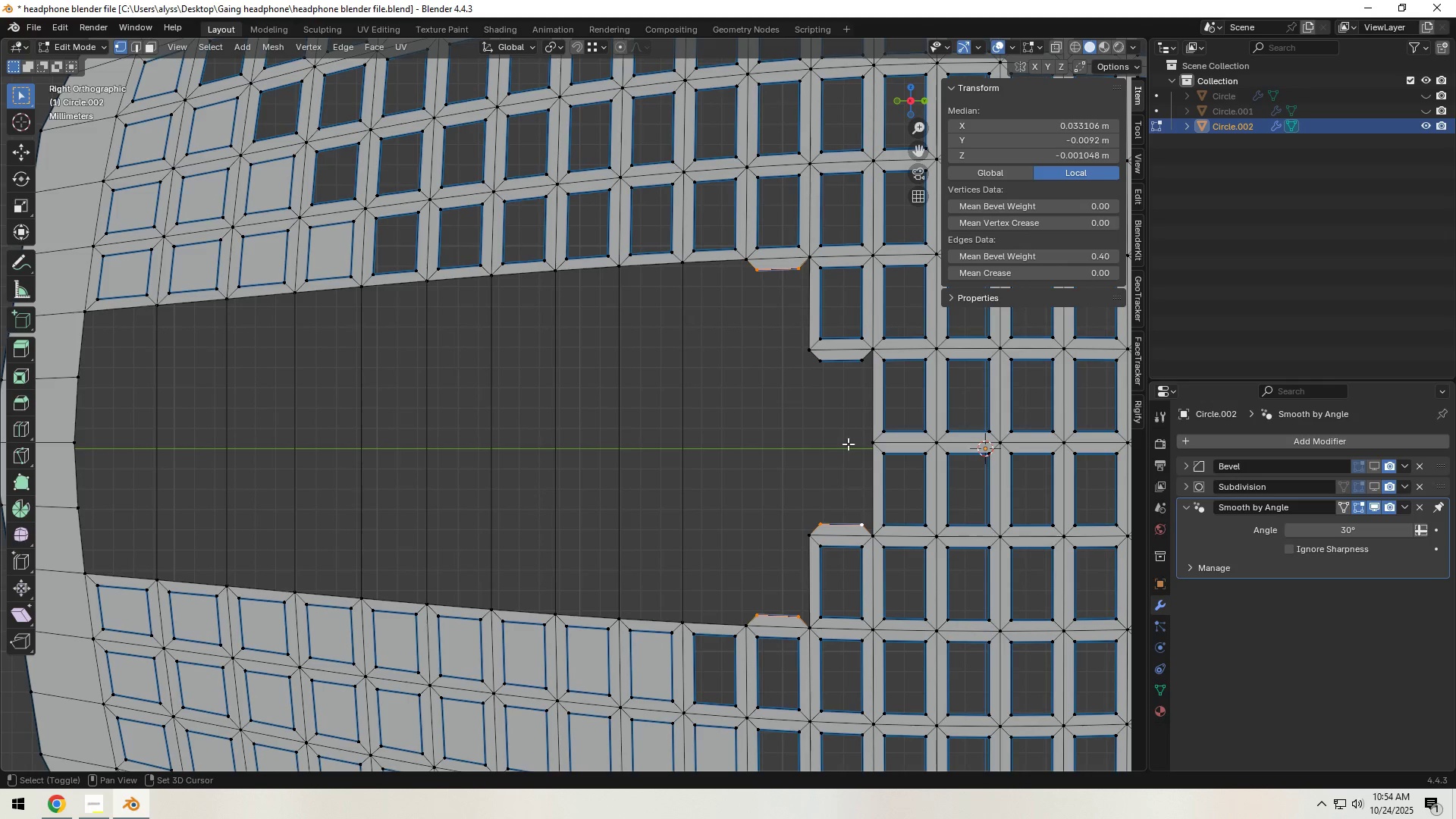 
hold_key(key=ShiftLeft, duration=1.11)
left_click([817, 362])
 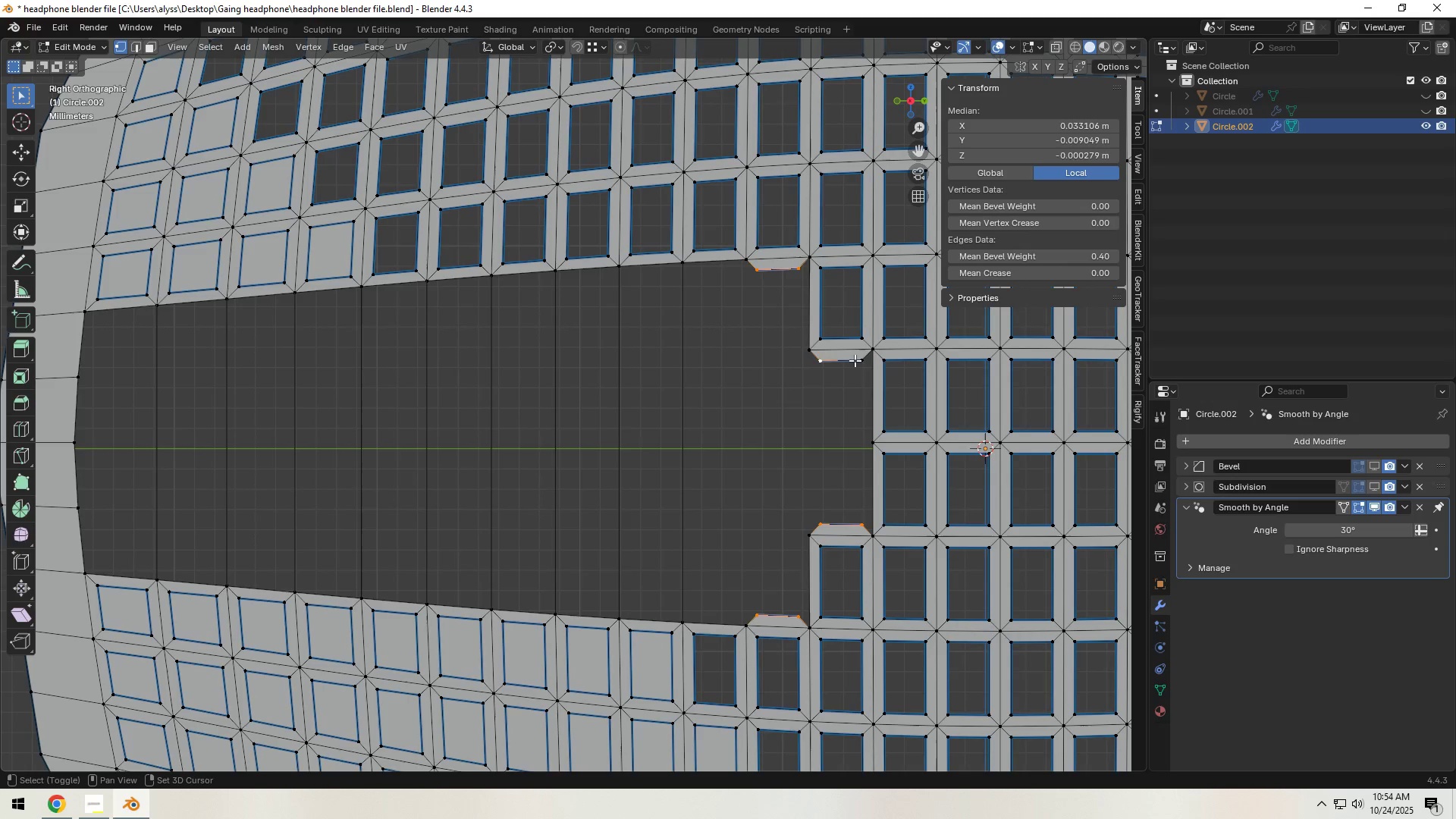 
left_click([855, 360])
 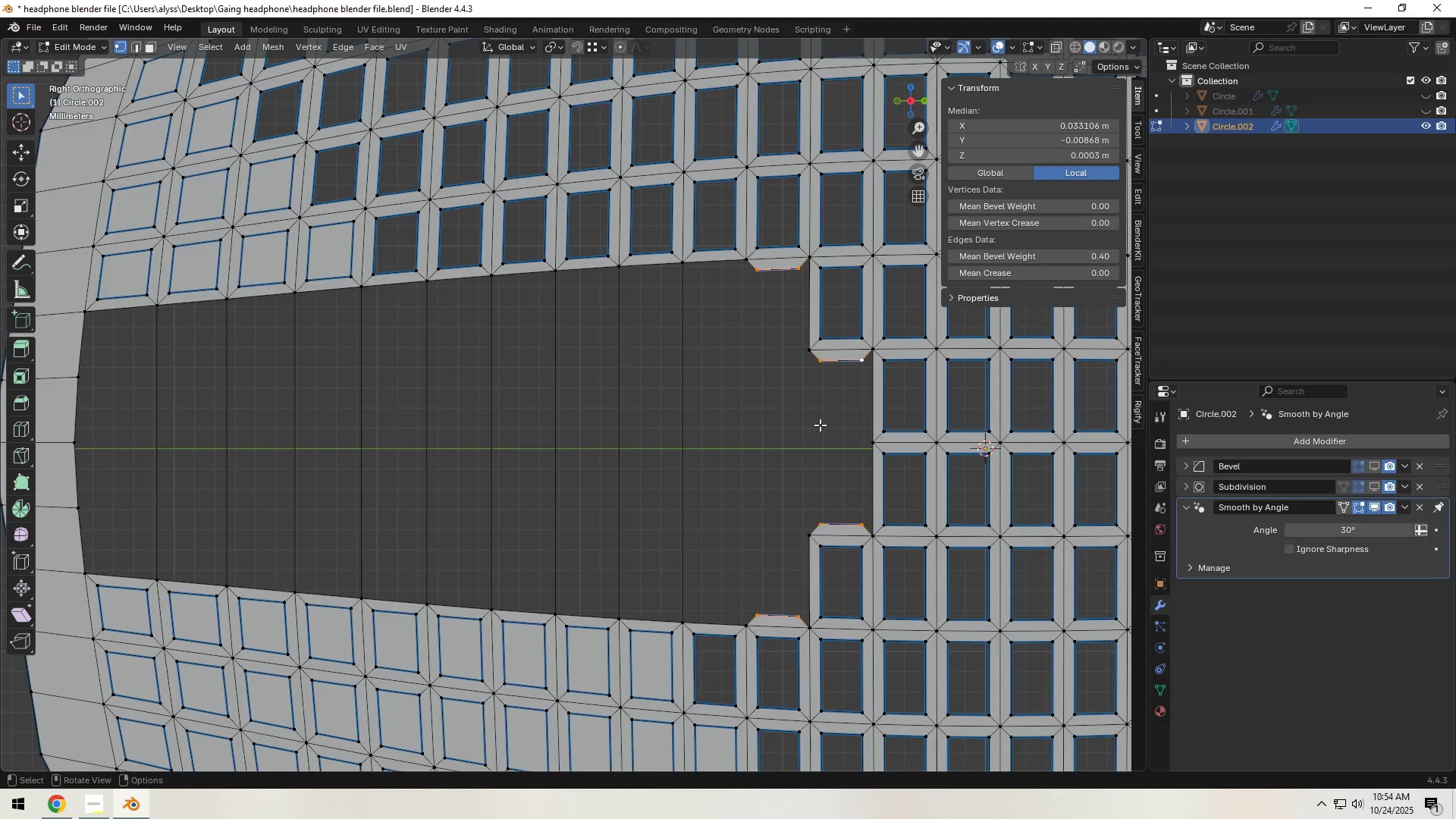 
key(X)
 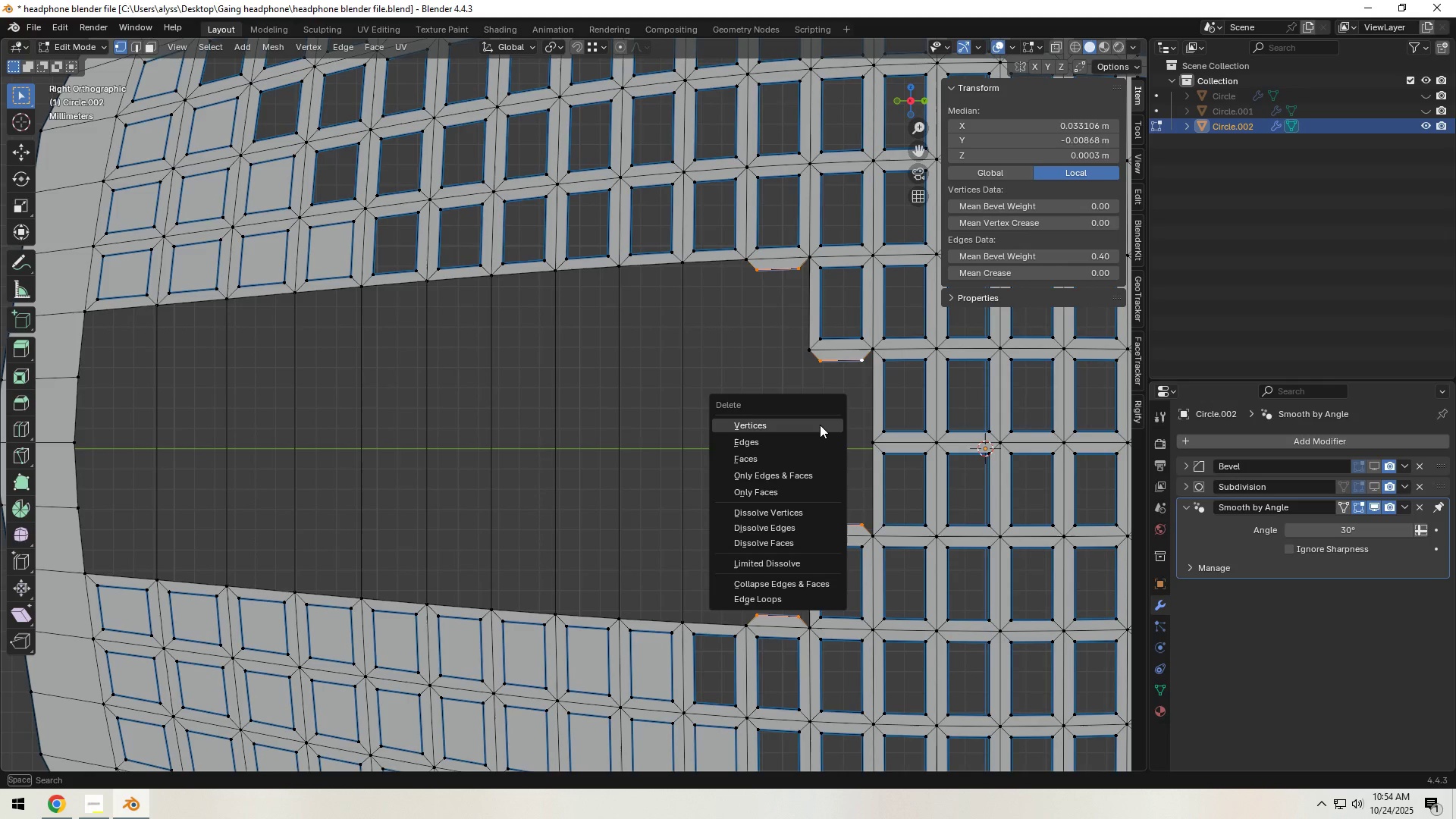 
left_click([820, 425])
 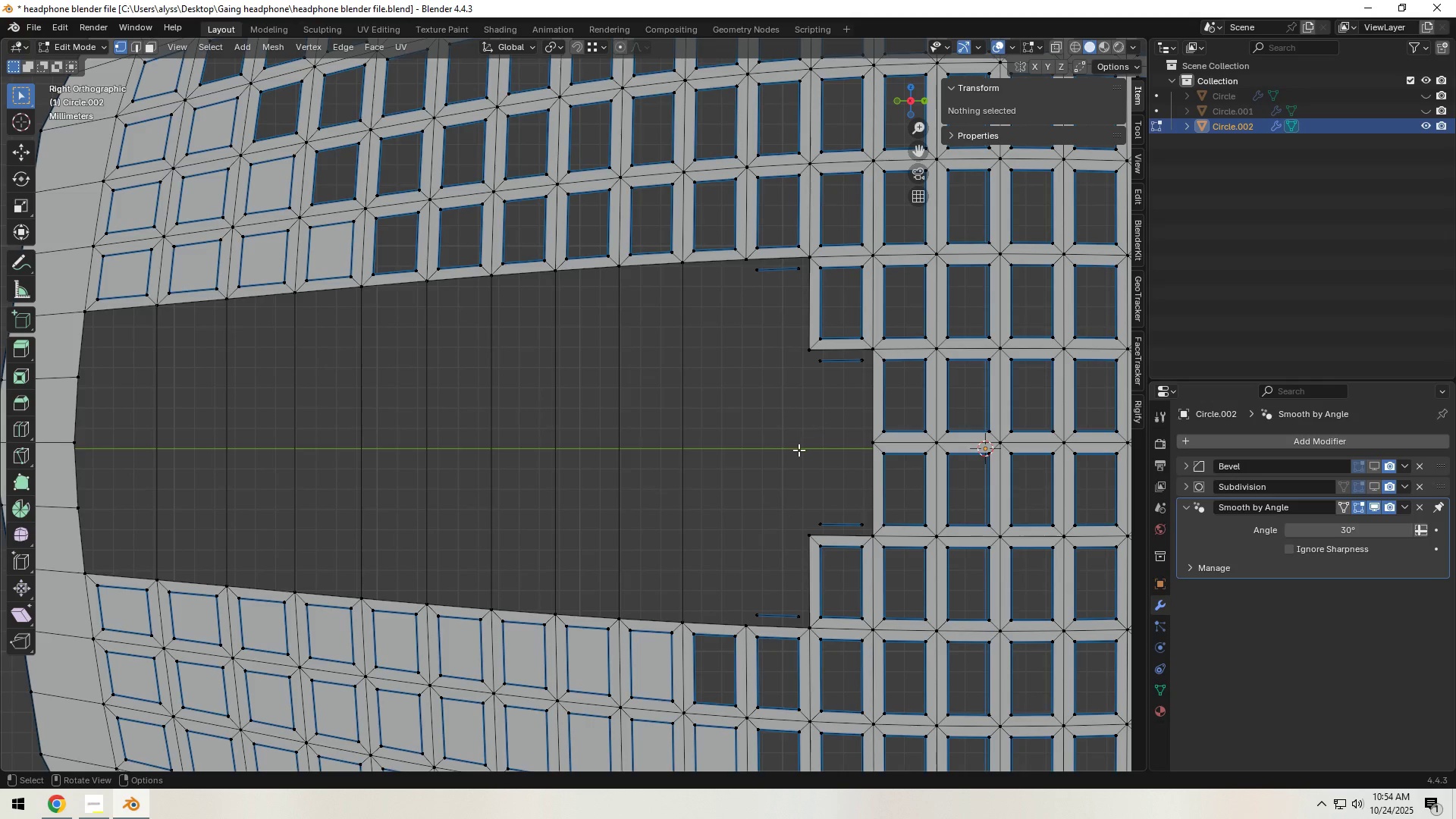 
left_click([756, 616])
 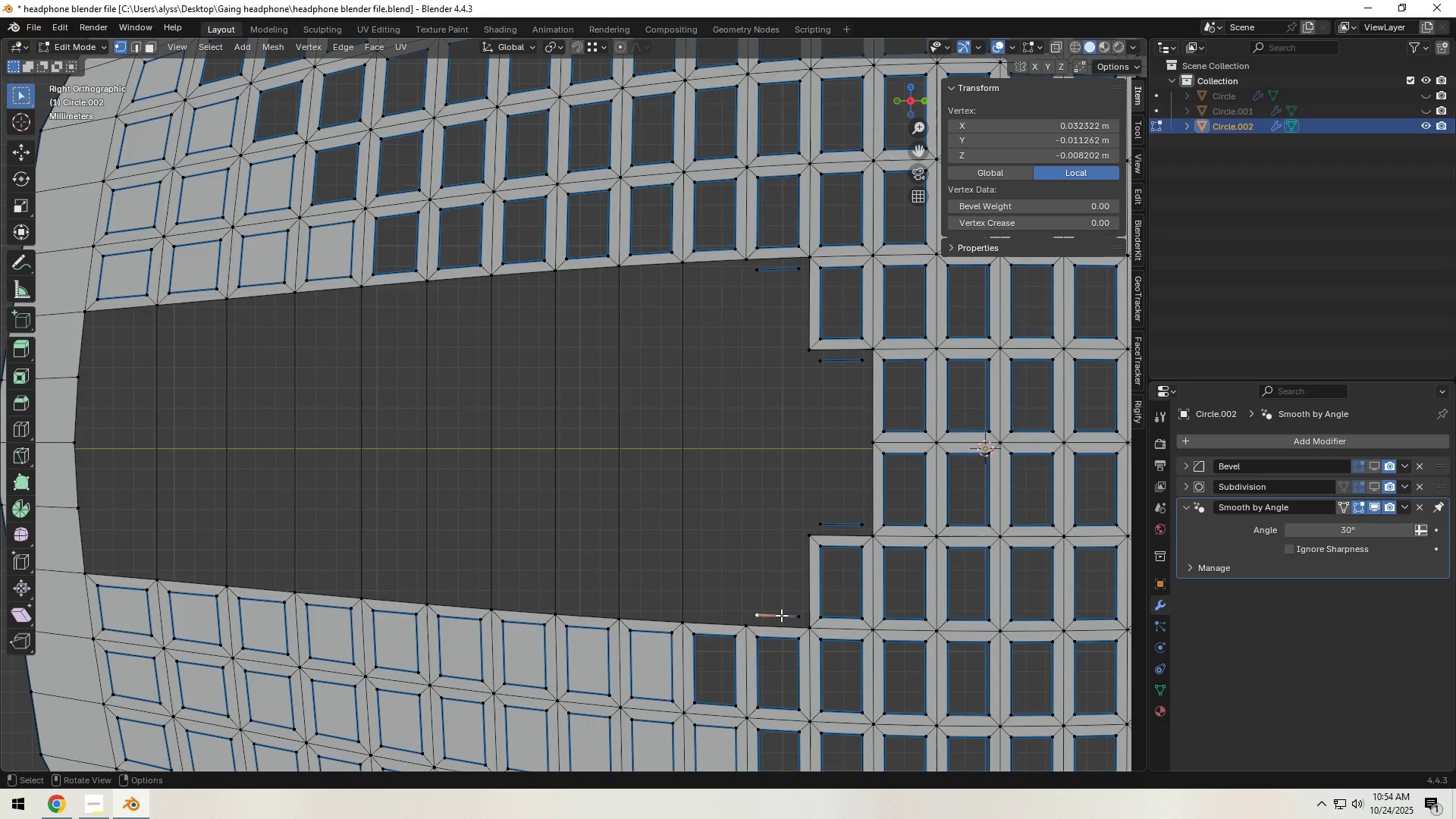 
hold_key(key=ShiftLeft, duration=1.53)
left_click([792, 616])
 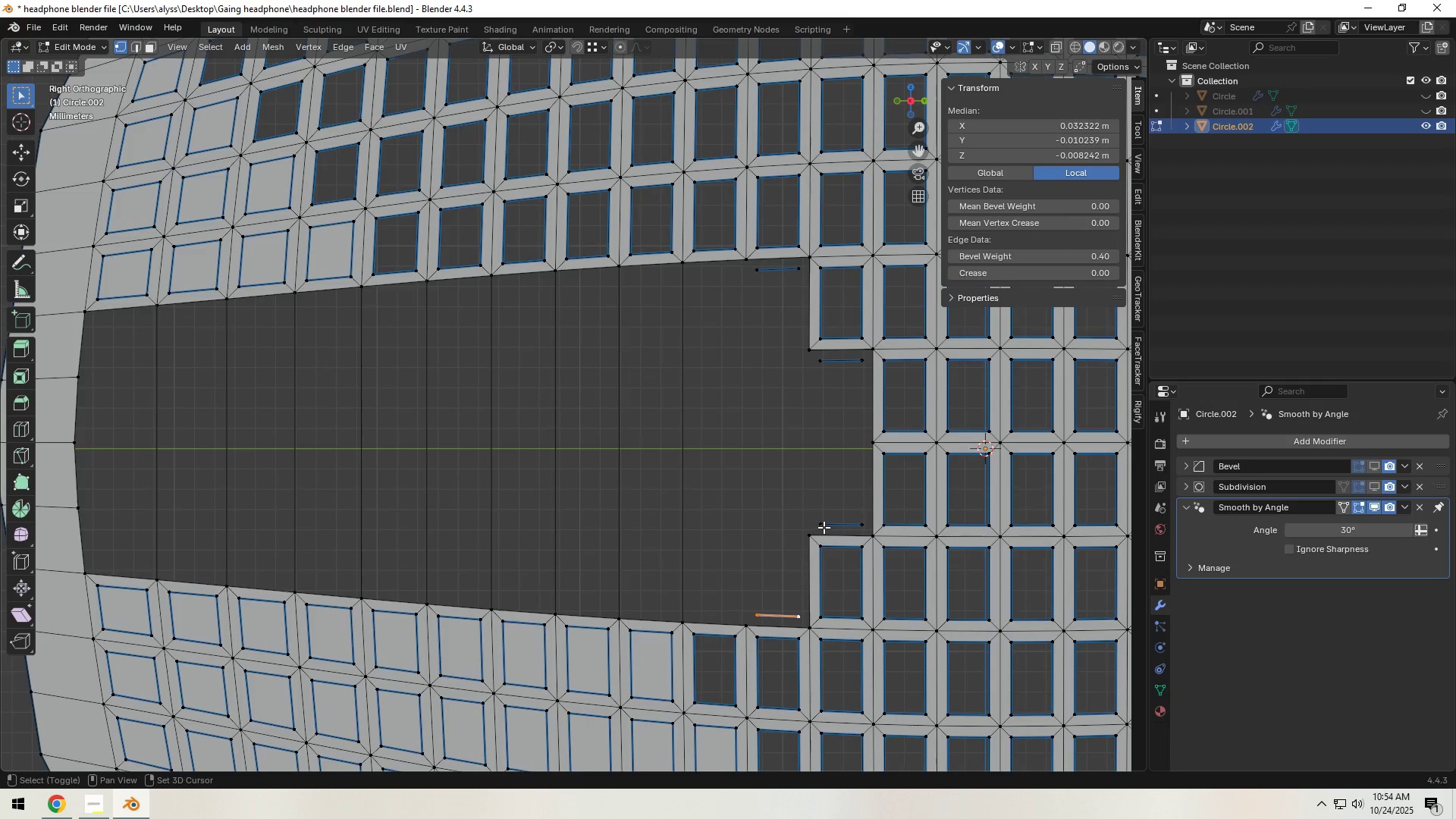 
hold_key(key=ShiftLeft, duration=1.51)
double_click([860, 521])
 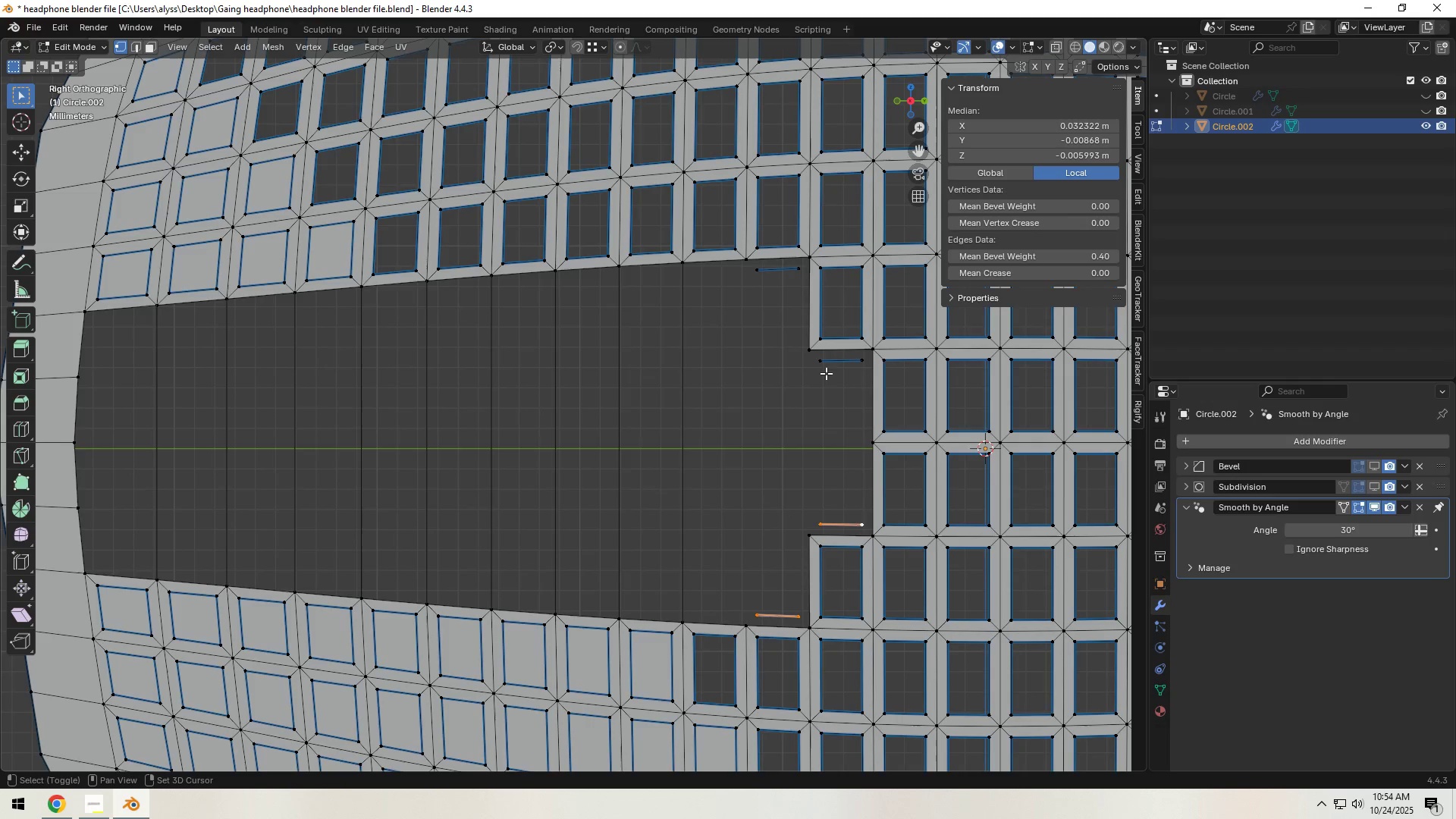 
left_click([823, 361])
 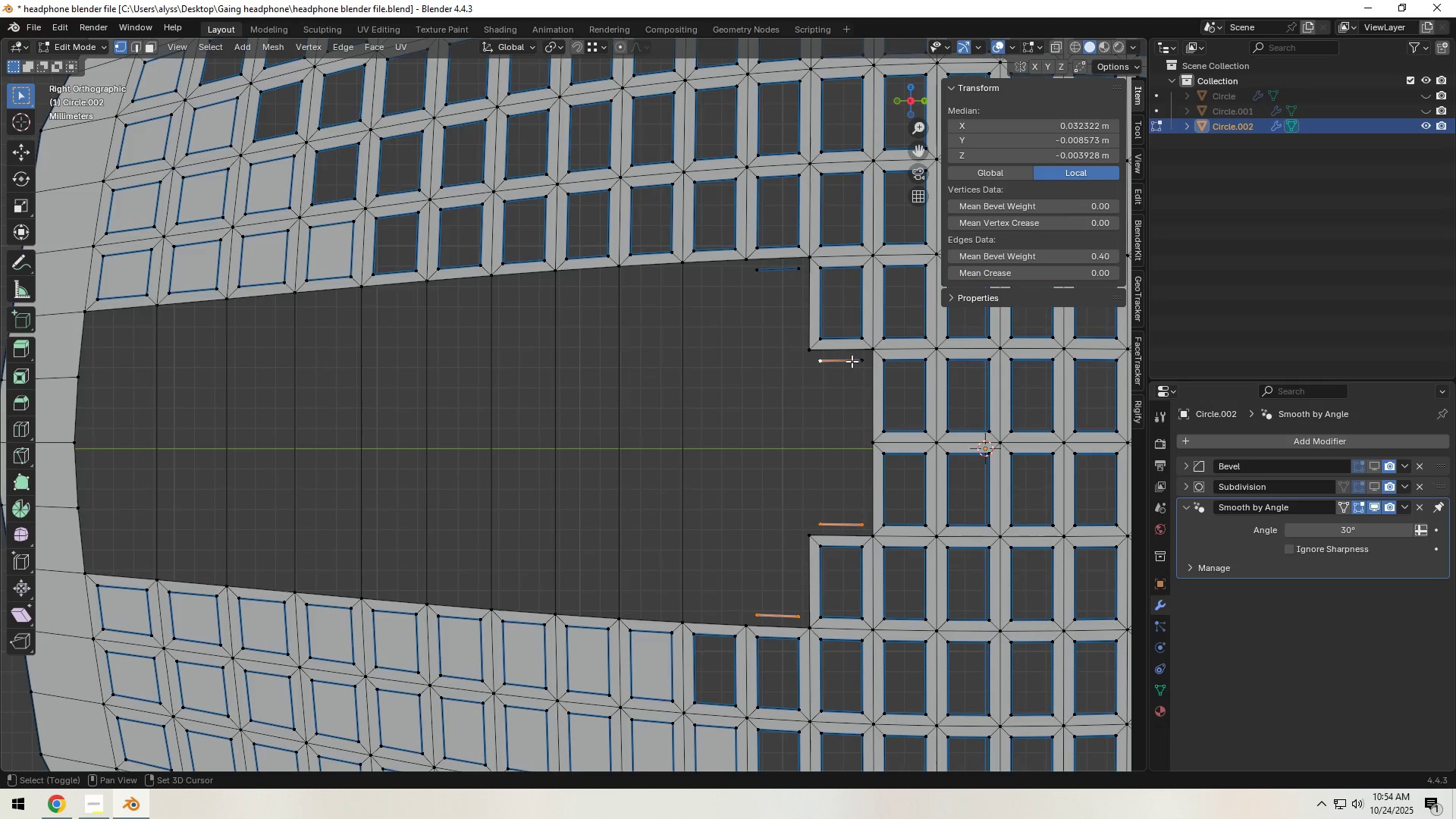 
hold_key(key=ShiftLeft, duration=1.52)
double_click([795, 269])
 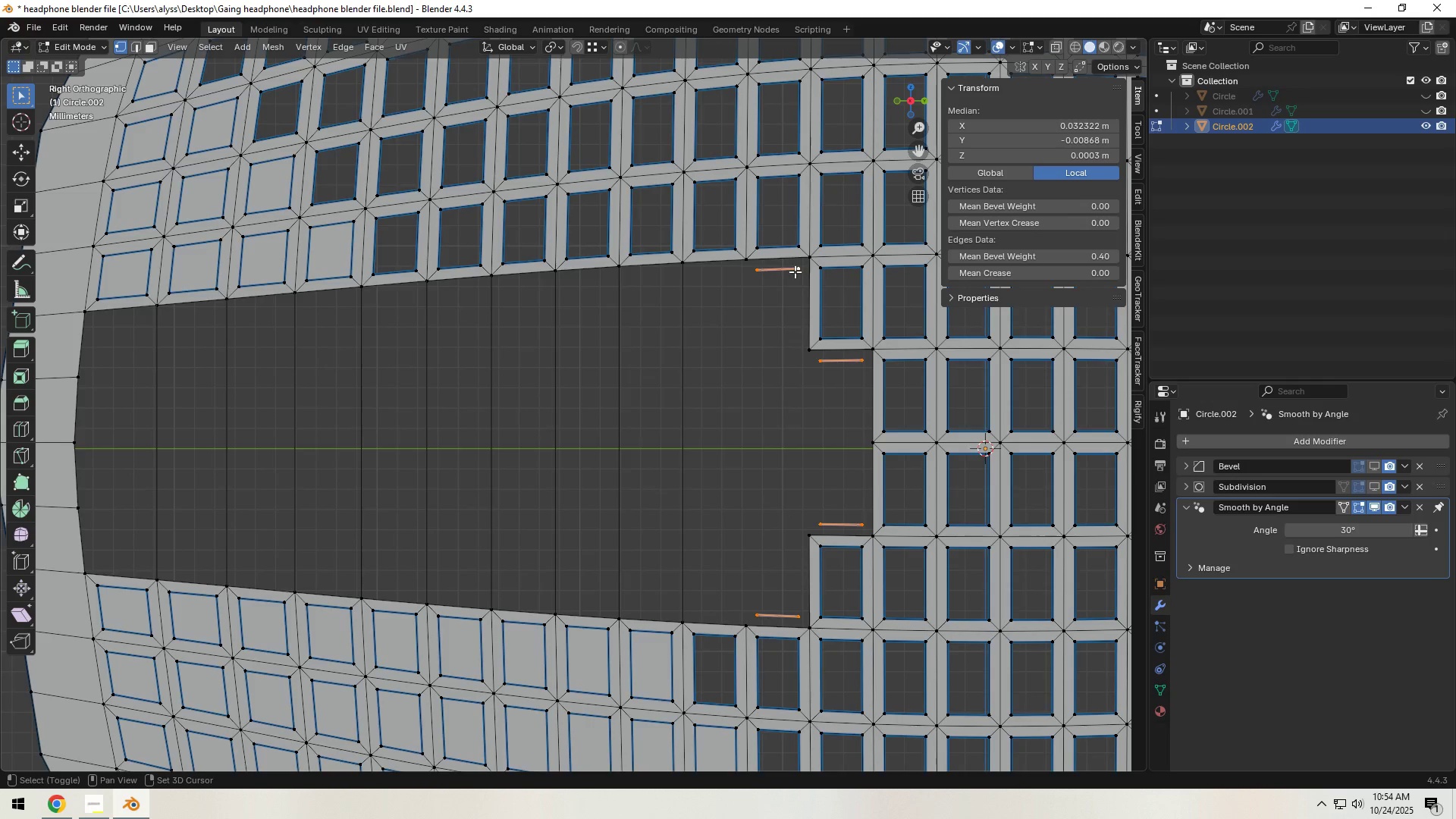 
key(Shift+ShiftLeft)
 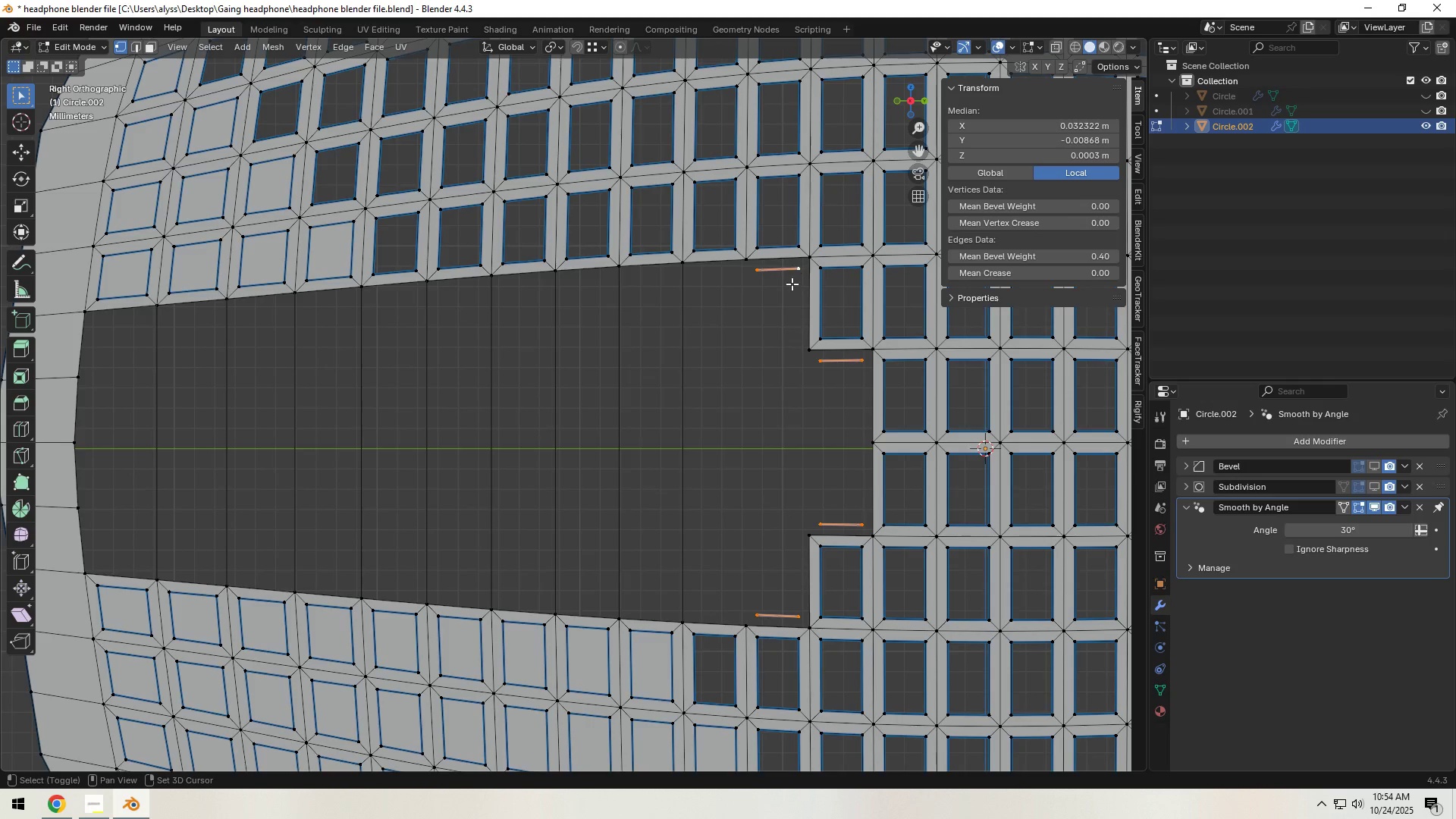 
key(Shift+ShiftLeft)
 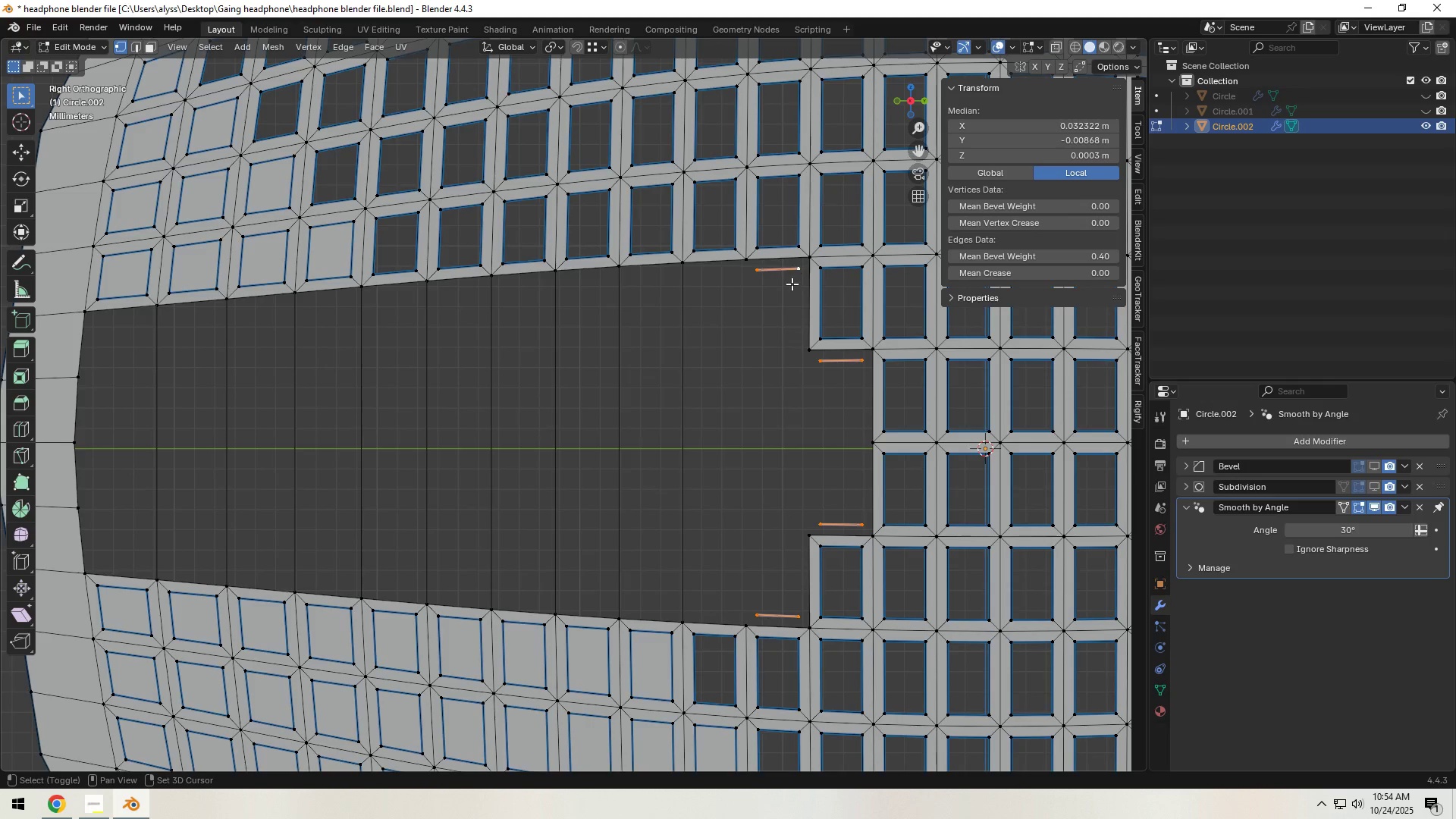 
key(Shift+ShiftLeft)
 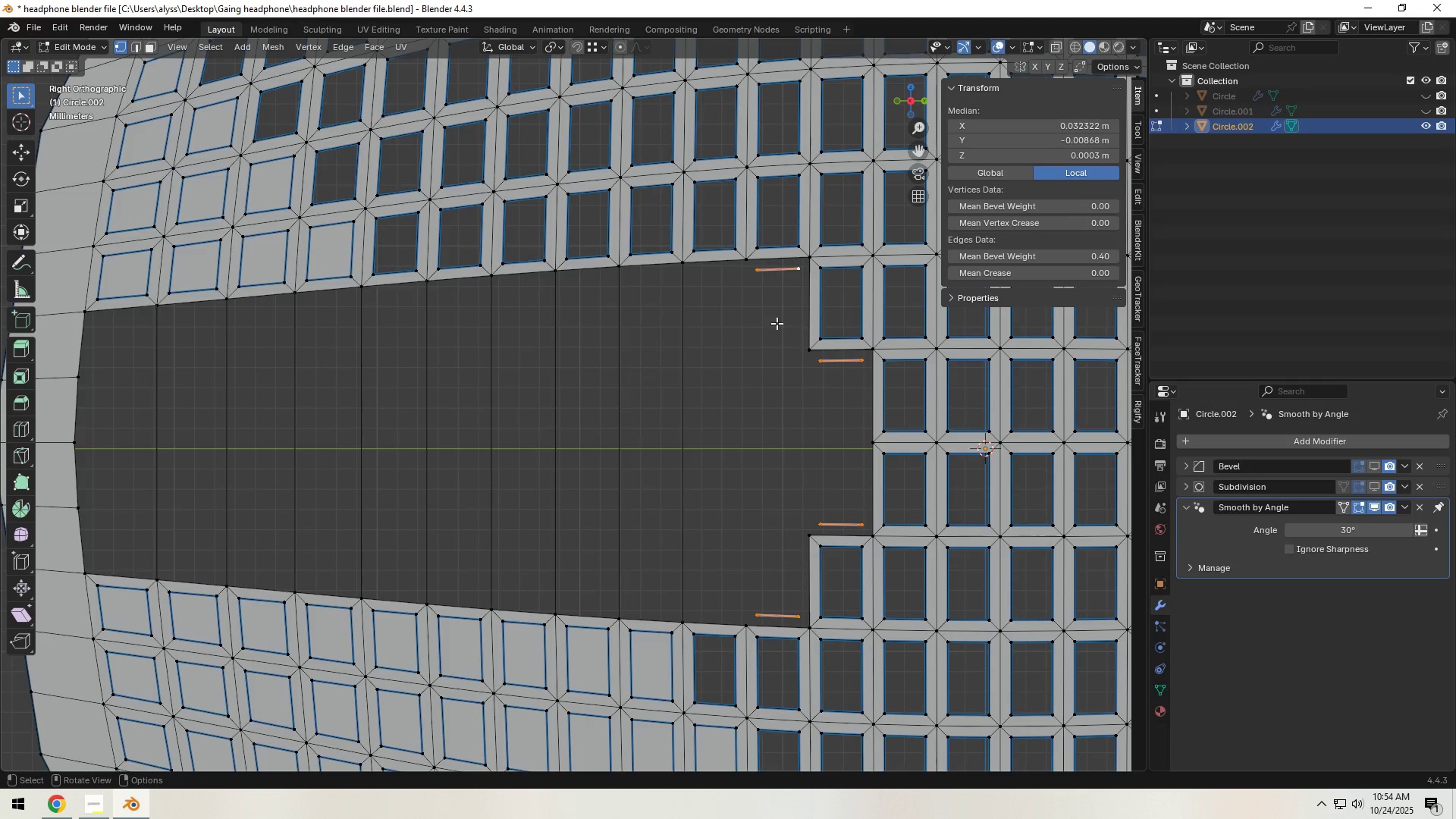 
key(X)
 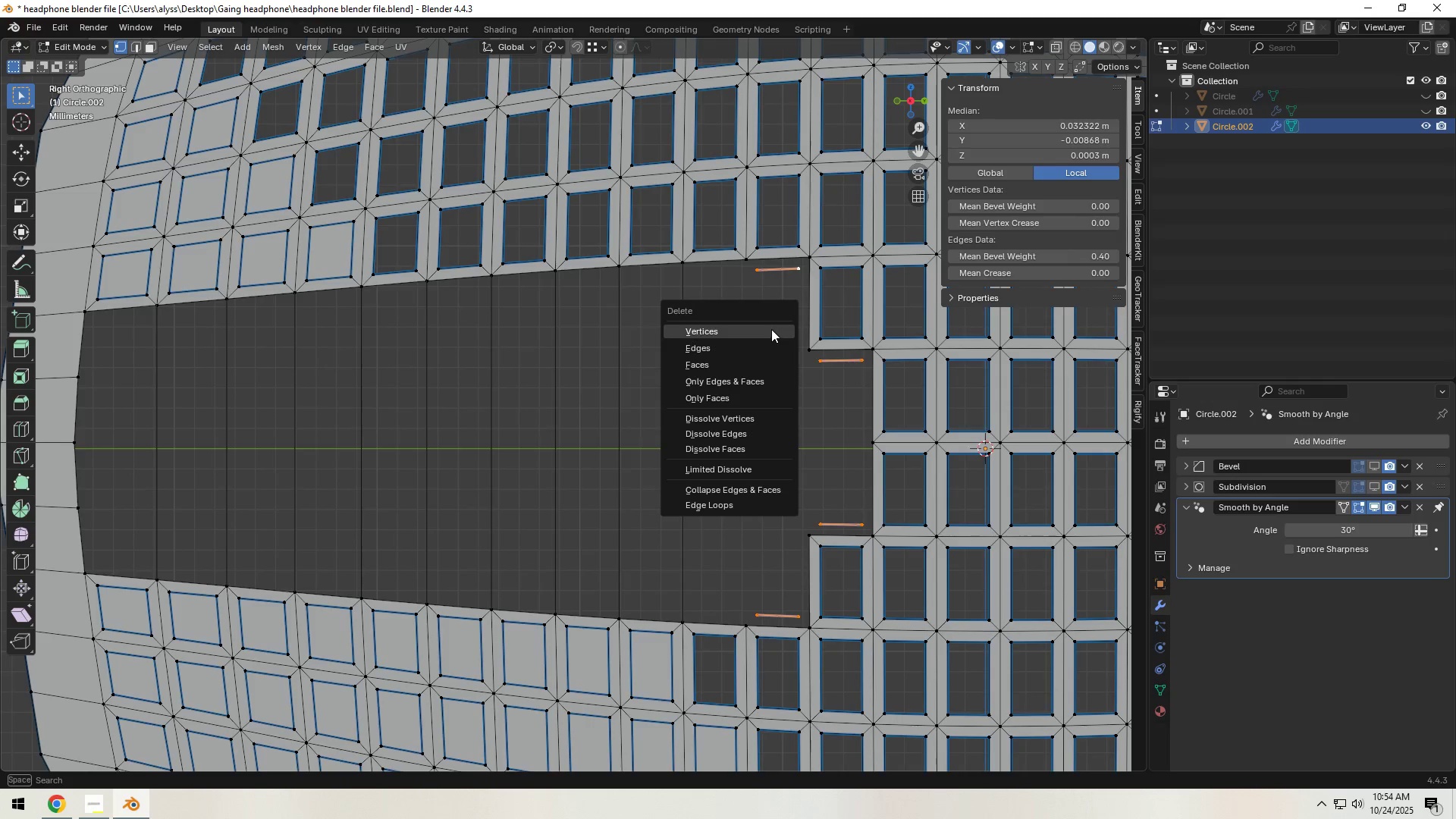 
left_click([771, 329])
 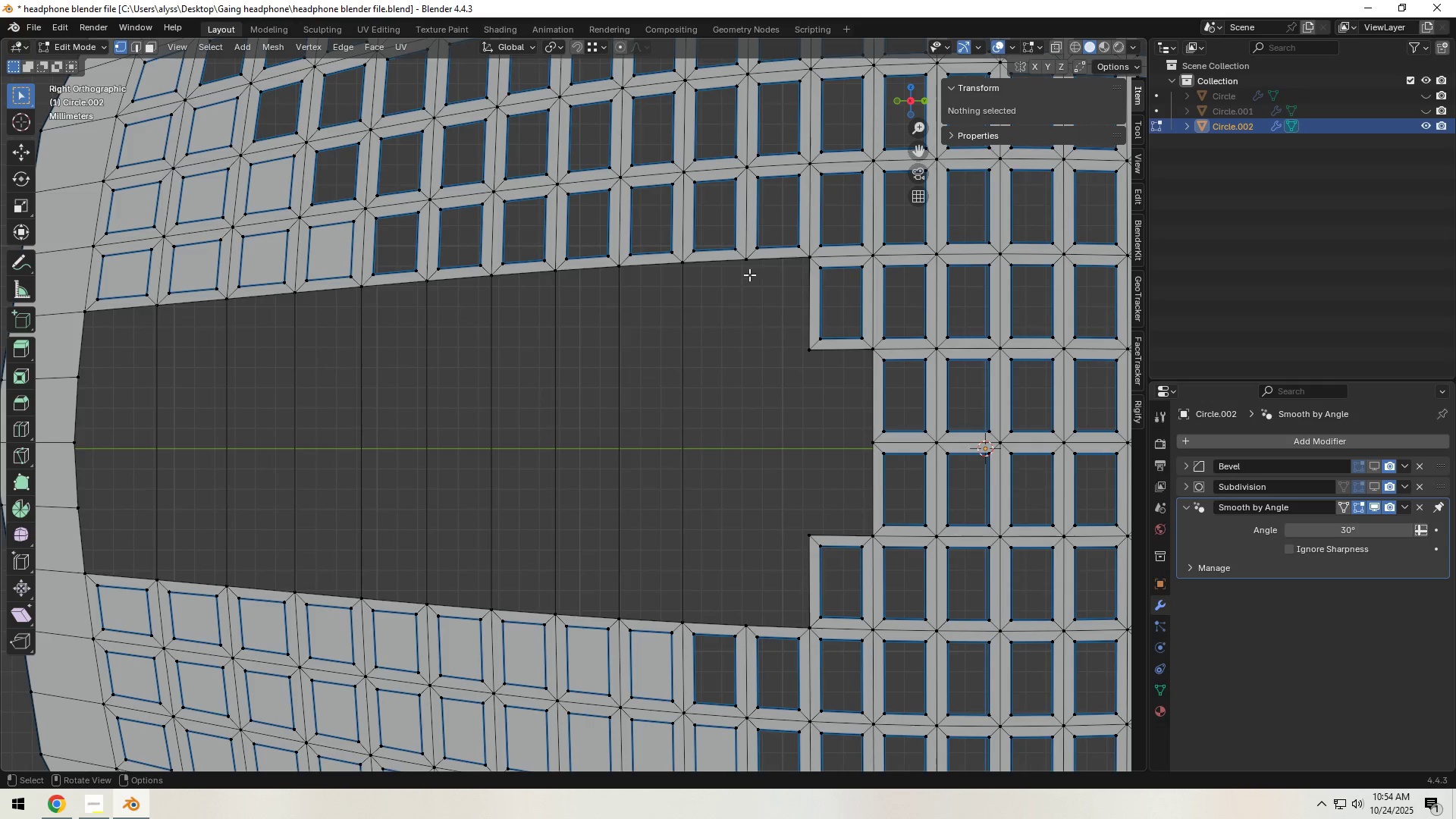 
left_click([746, 266])
 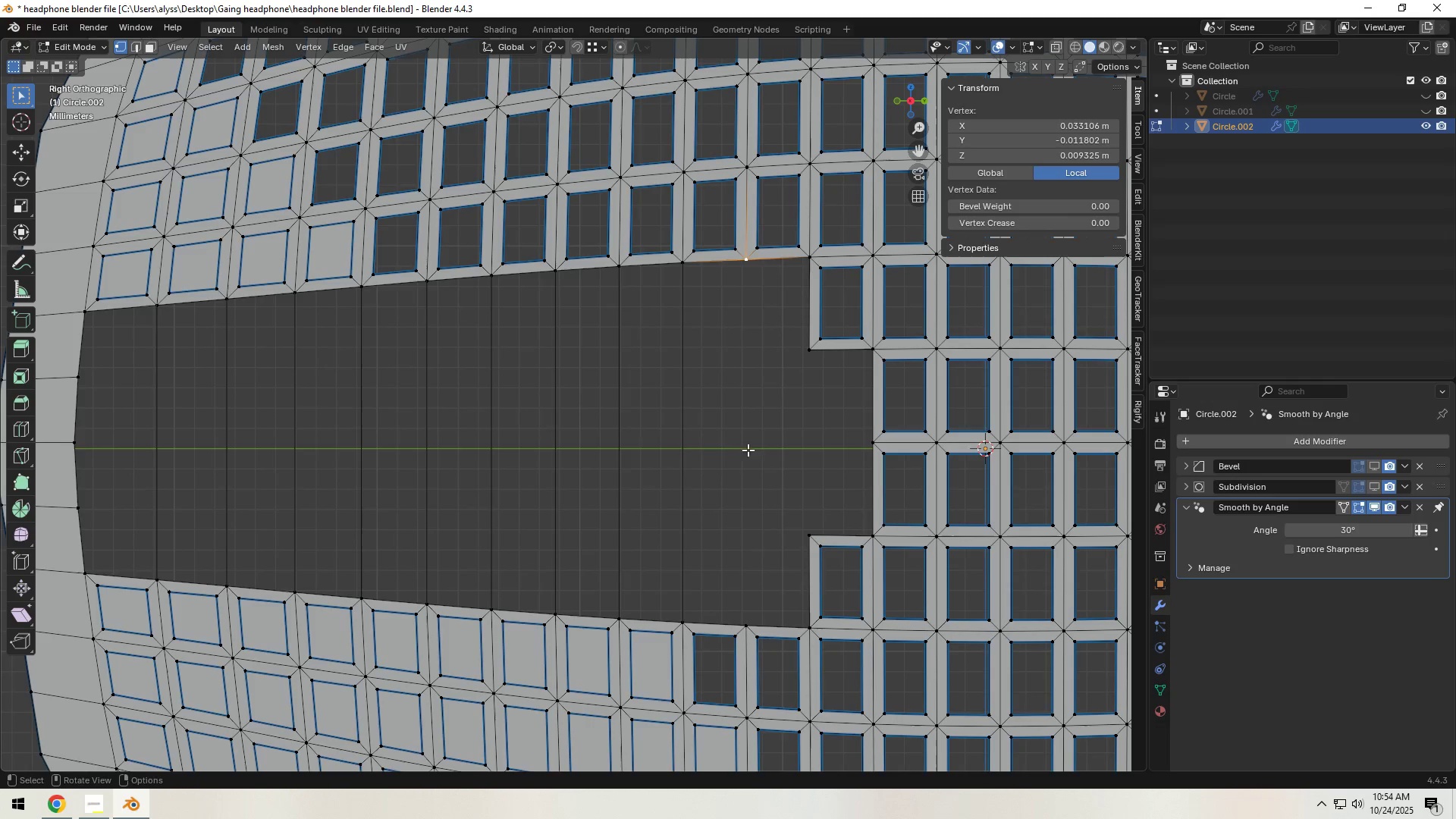 
hold_key(key=ShiftLeft, duration=0.63)
left_click([746, 625])
 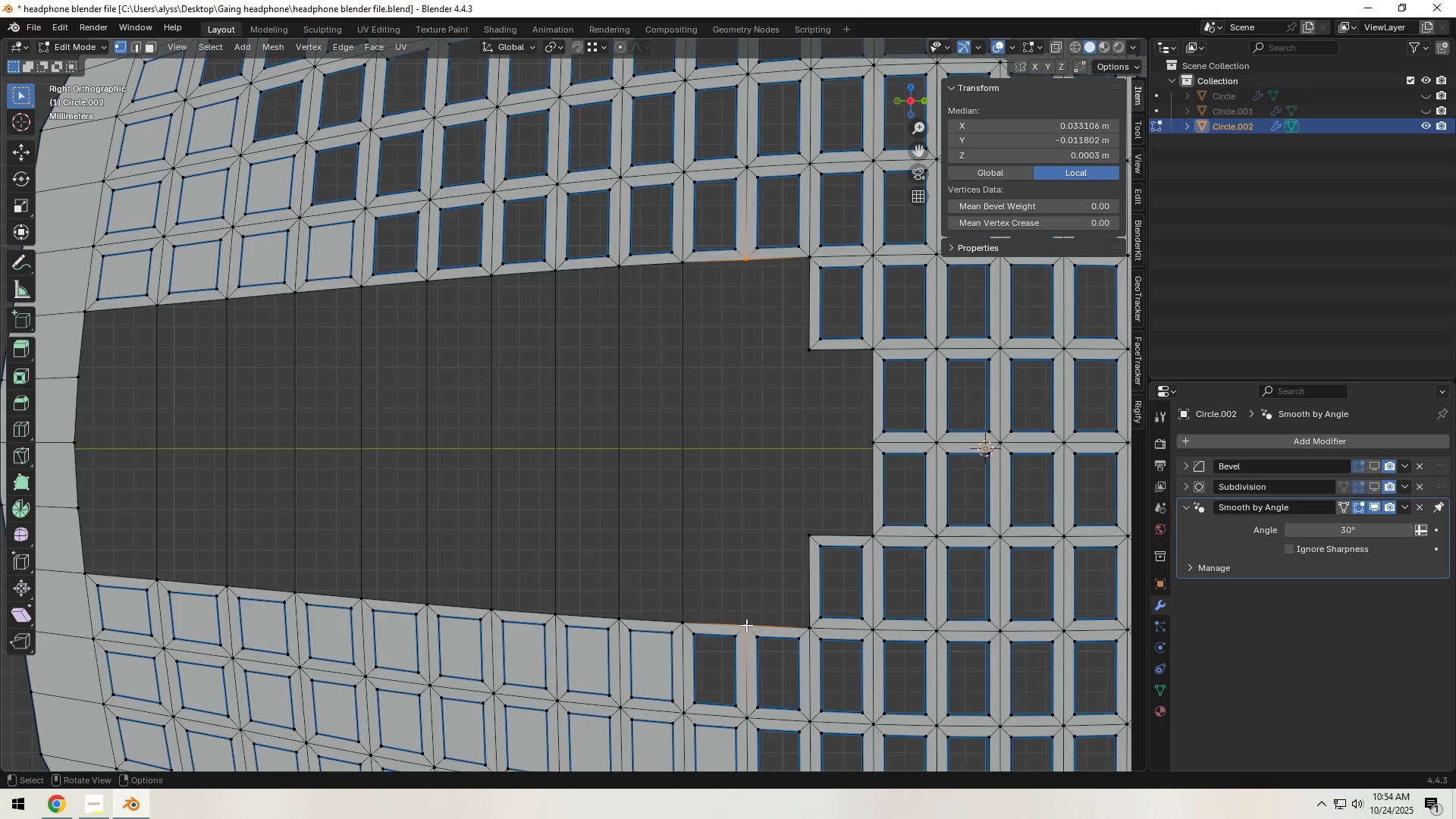 
key(F)
 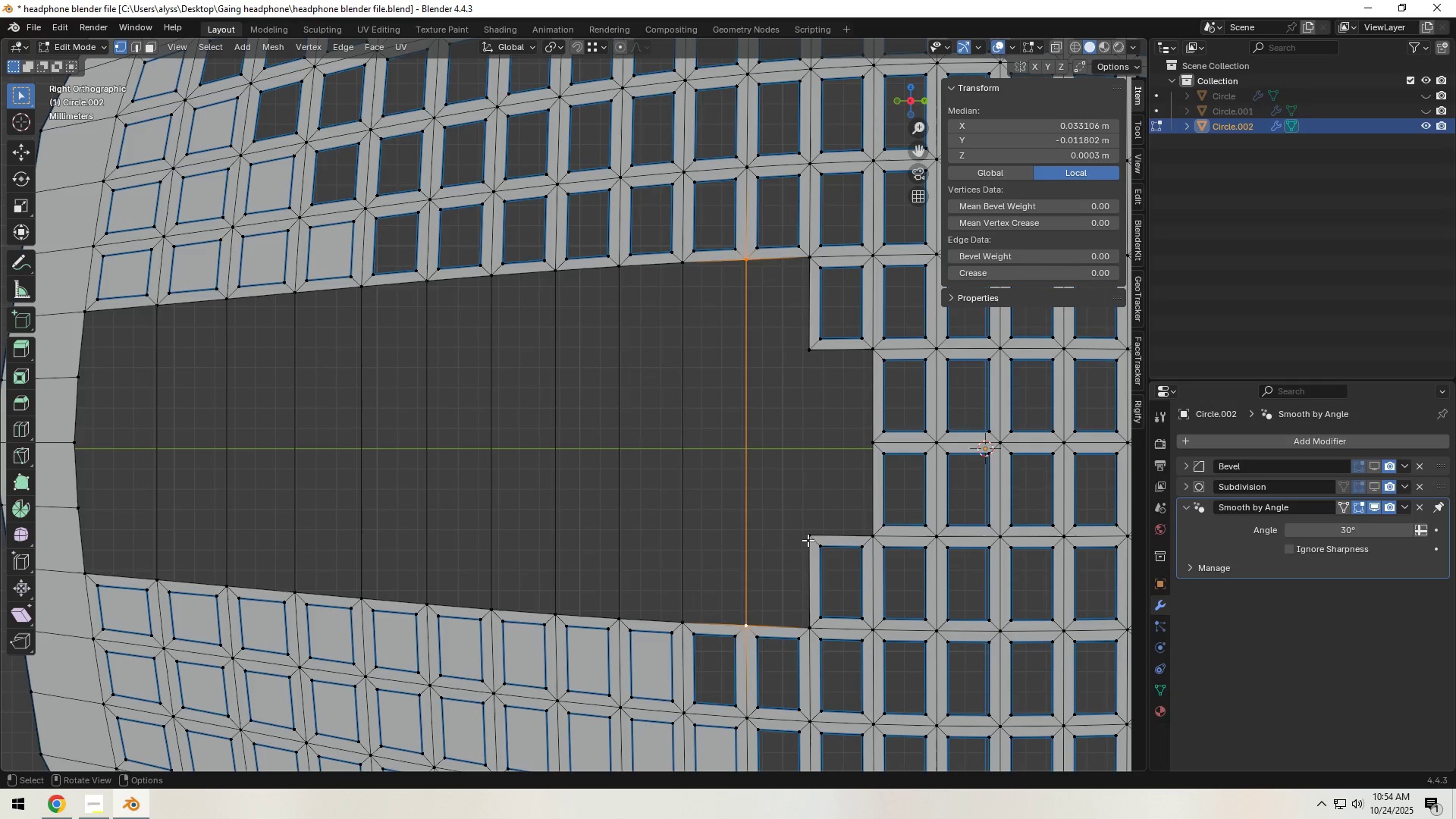 
left_click([808, 538])
 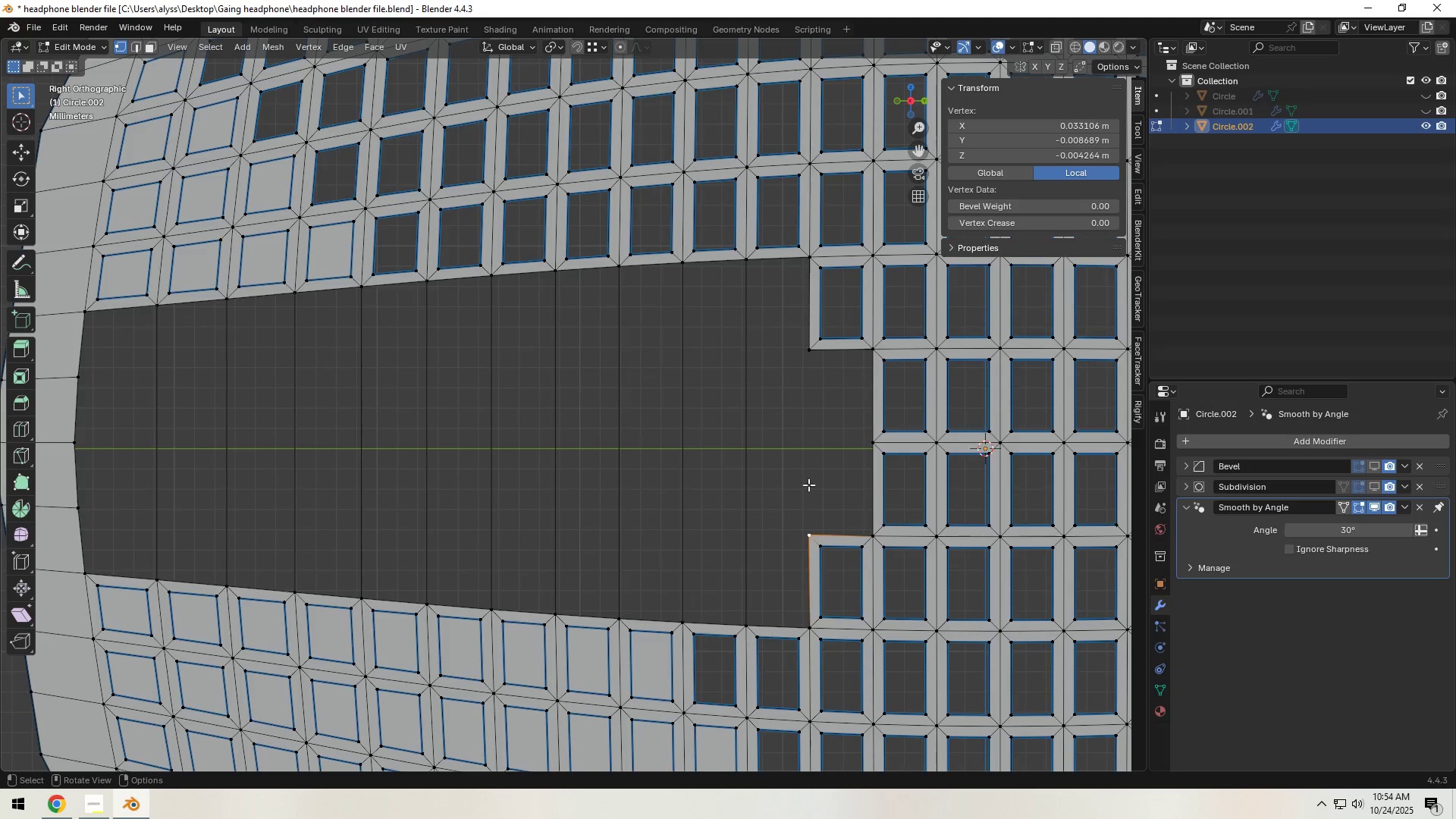 
hold_key(key=ShiftLeft, duration=0.79)
left_click([810, 354])
 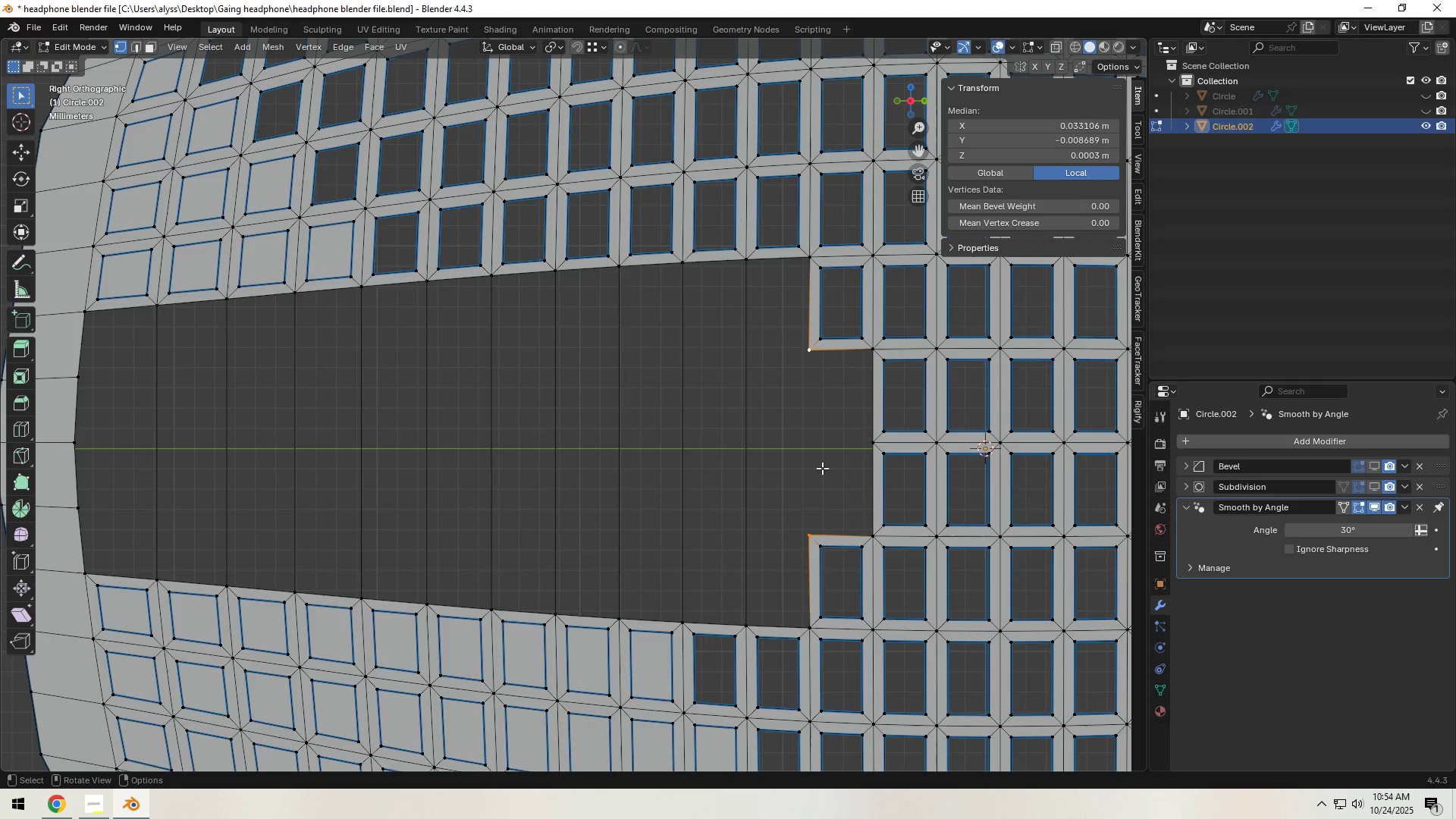 
key(F)
 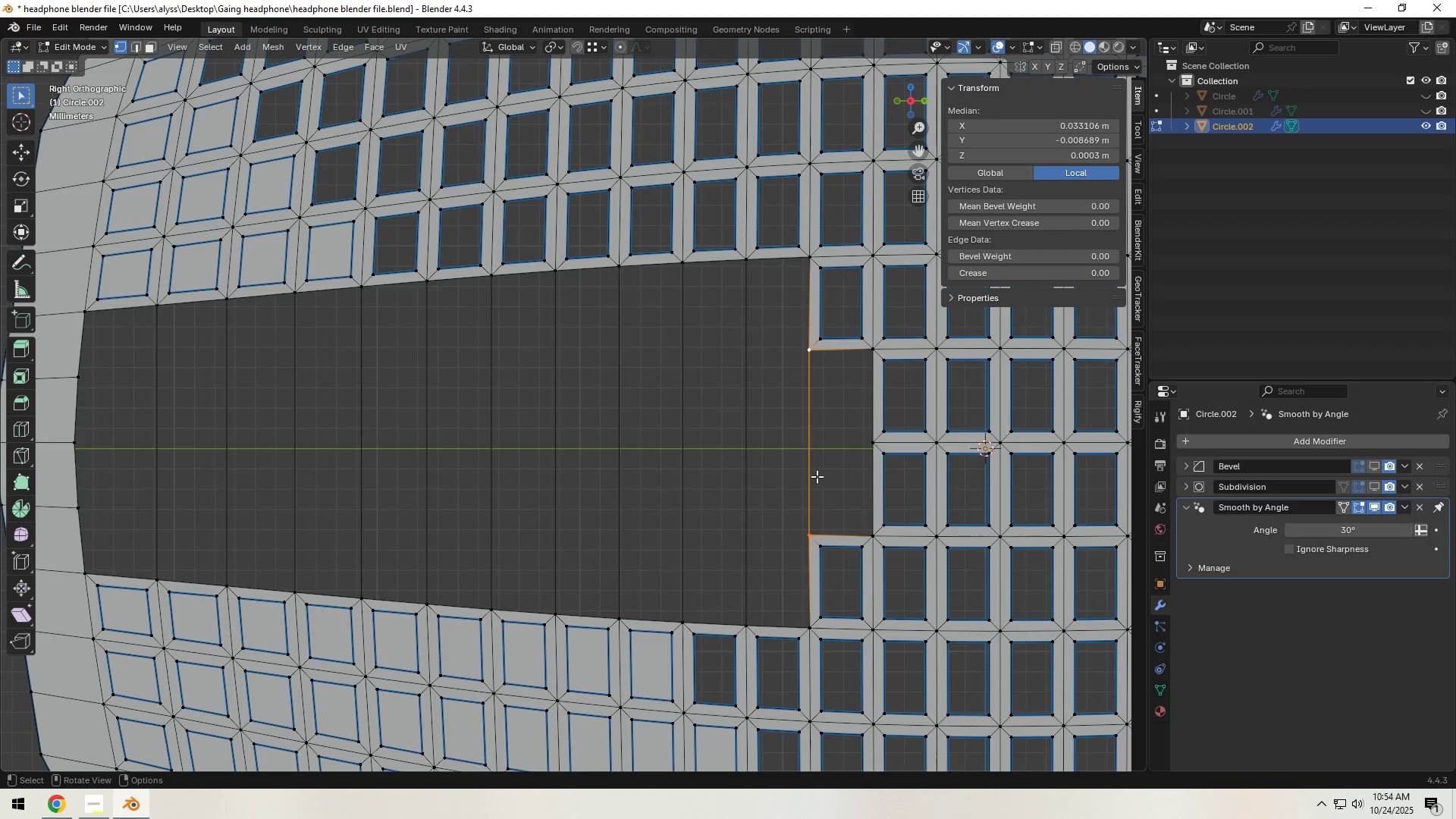 
hold_key(key=ShiftLeft, duration=0.6)
 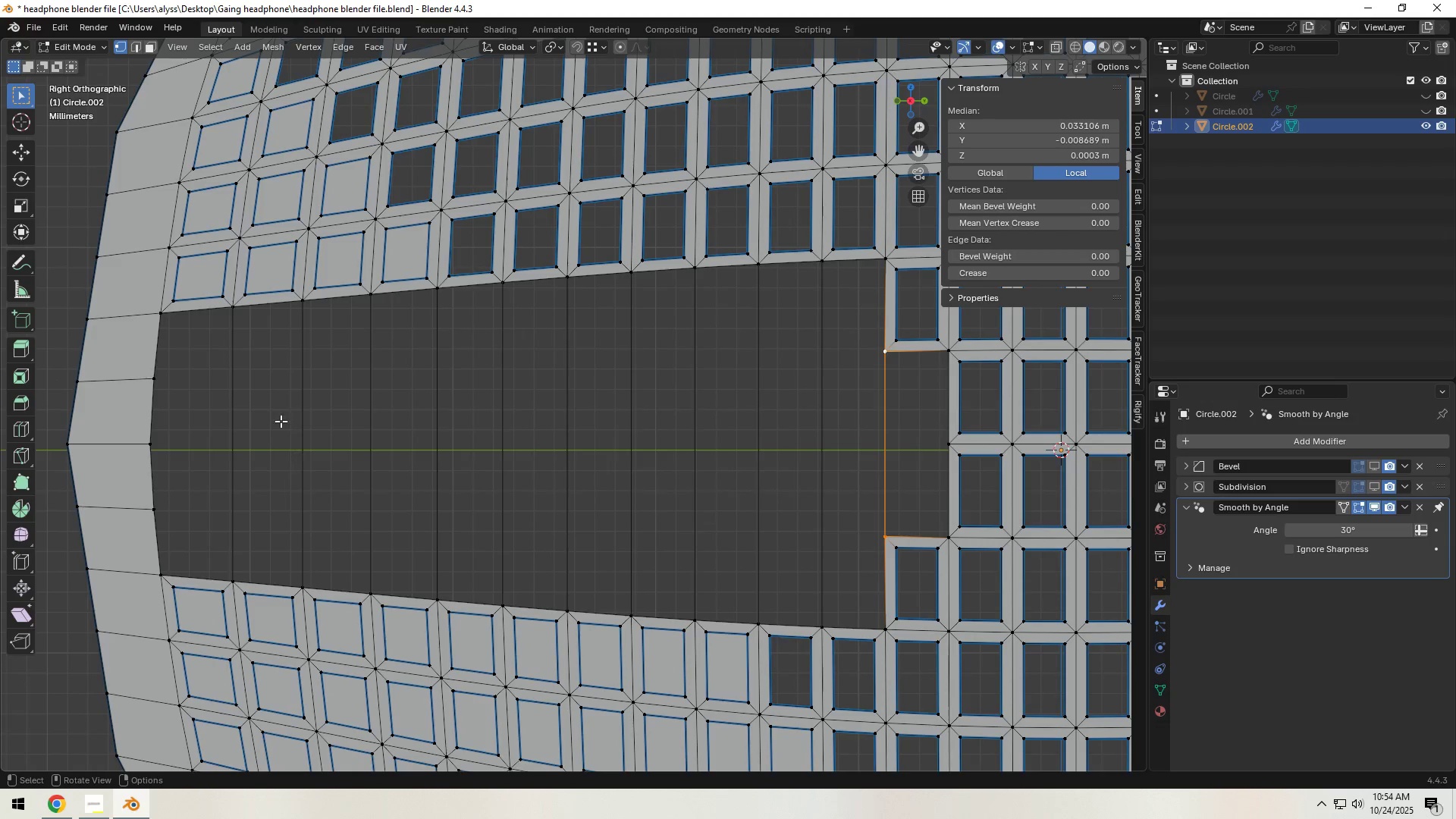 
key(2)
 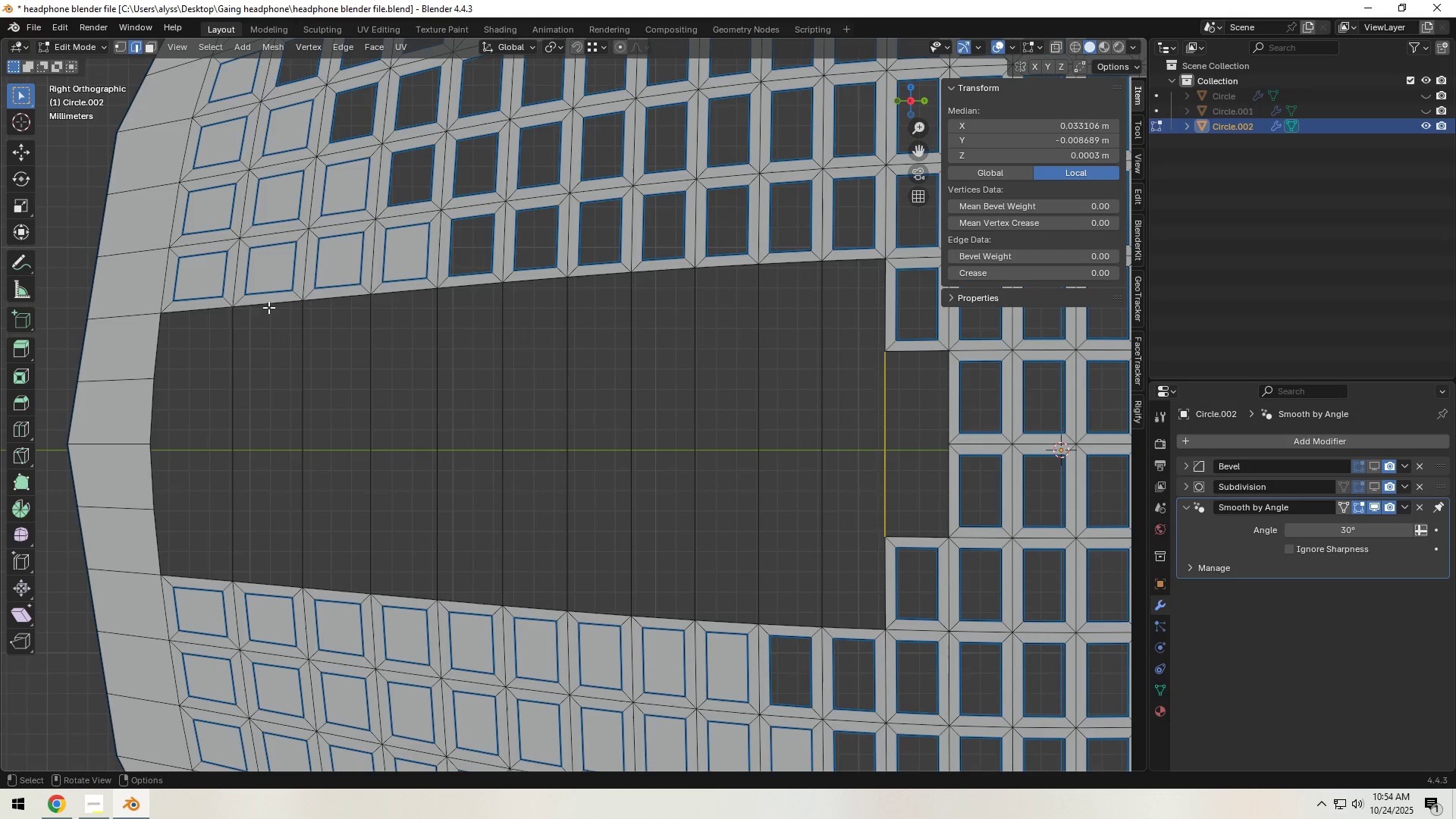 
left_click([268, 307])
 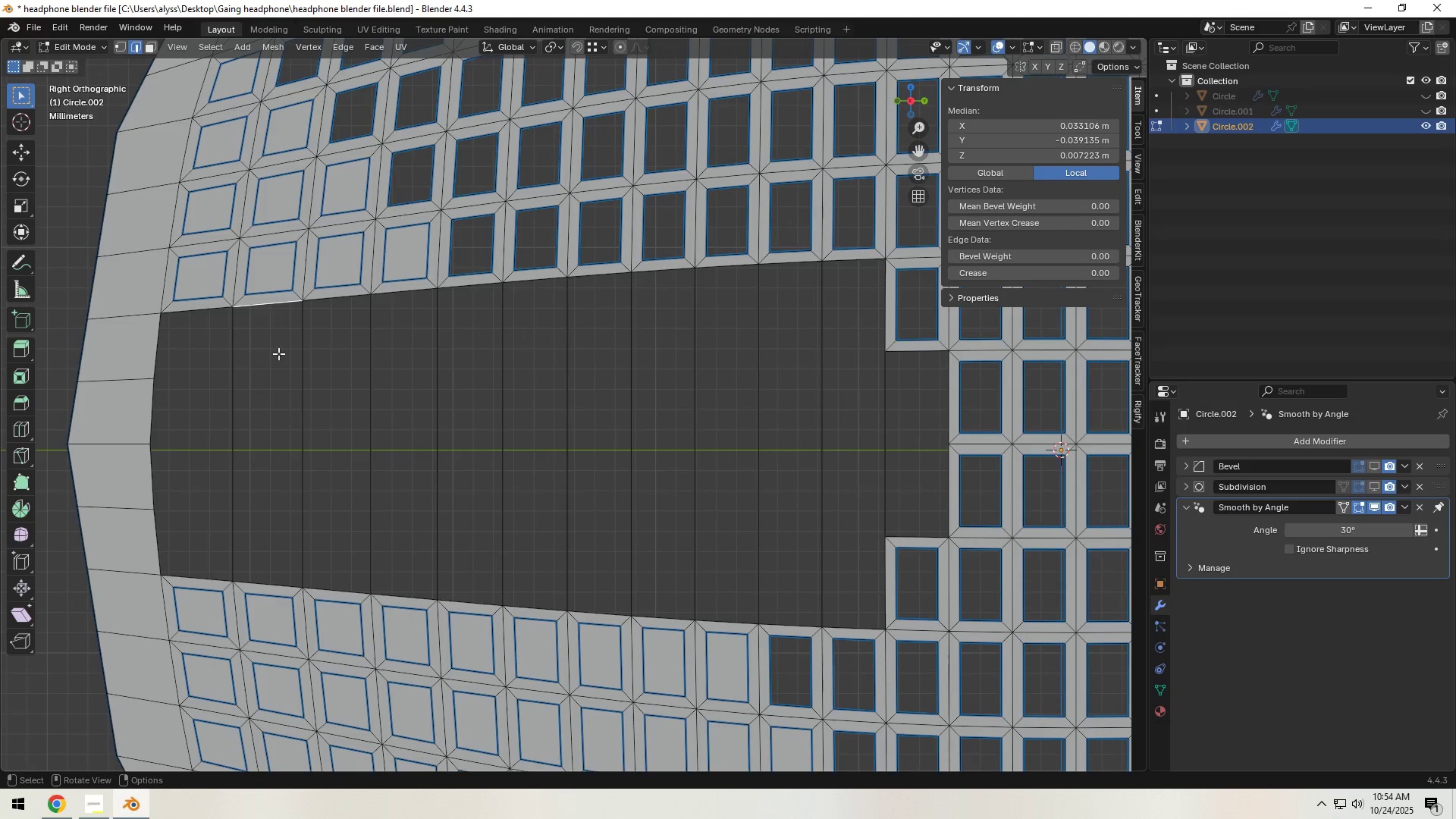 
hold_key(key=ShiftLeft, duration=0.69)
left_click([280, 582])
 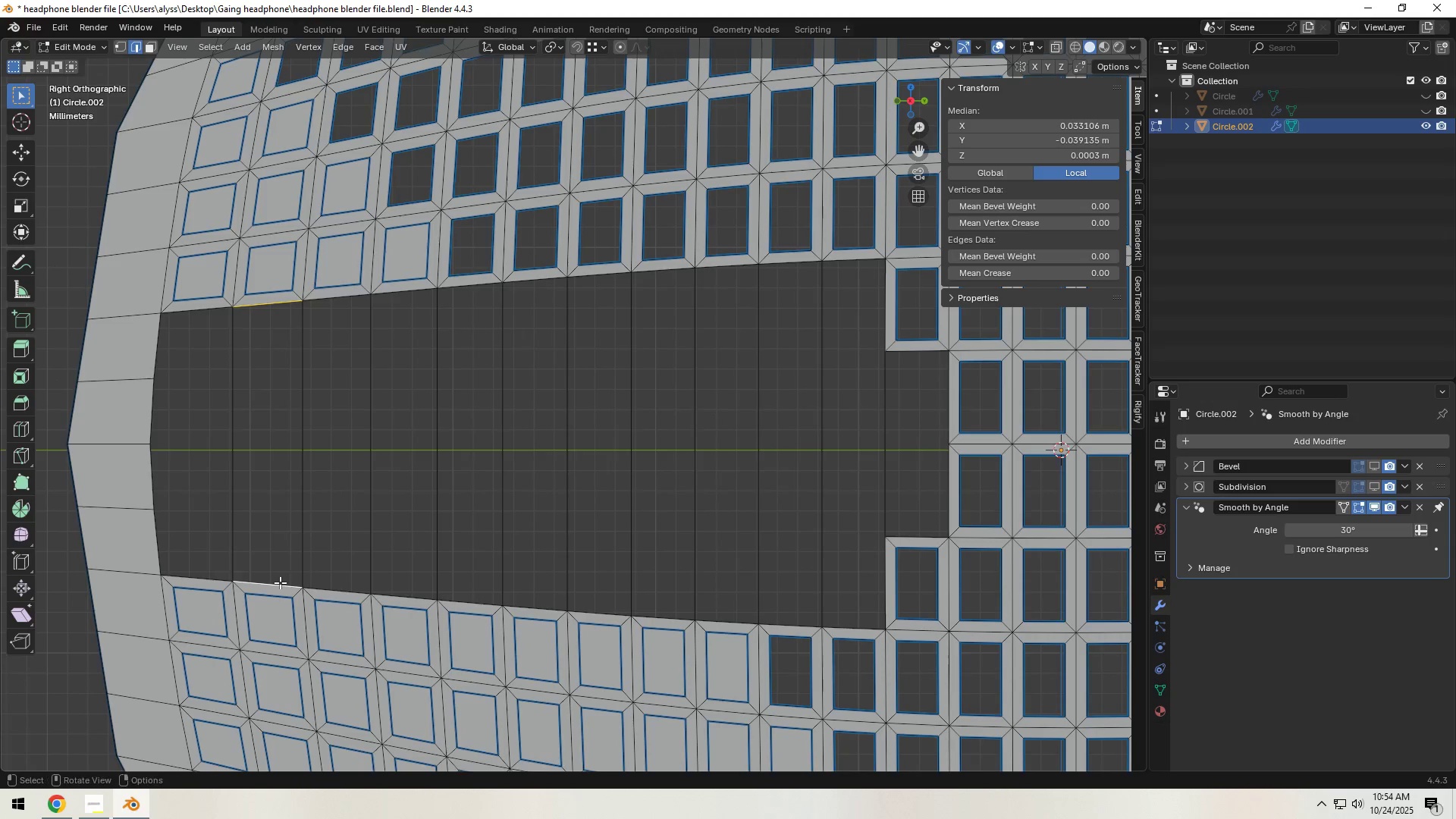 
key(F)
 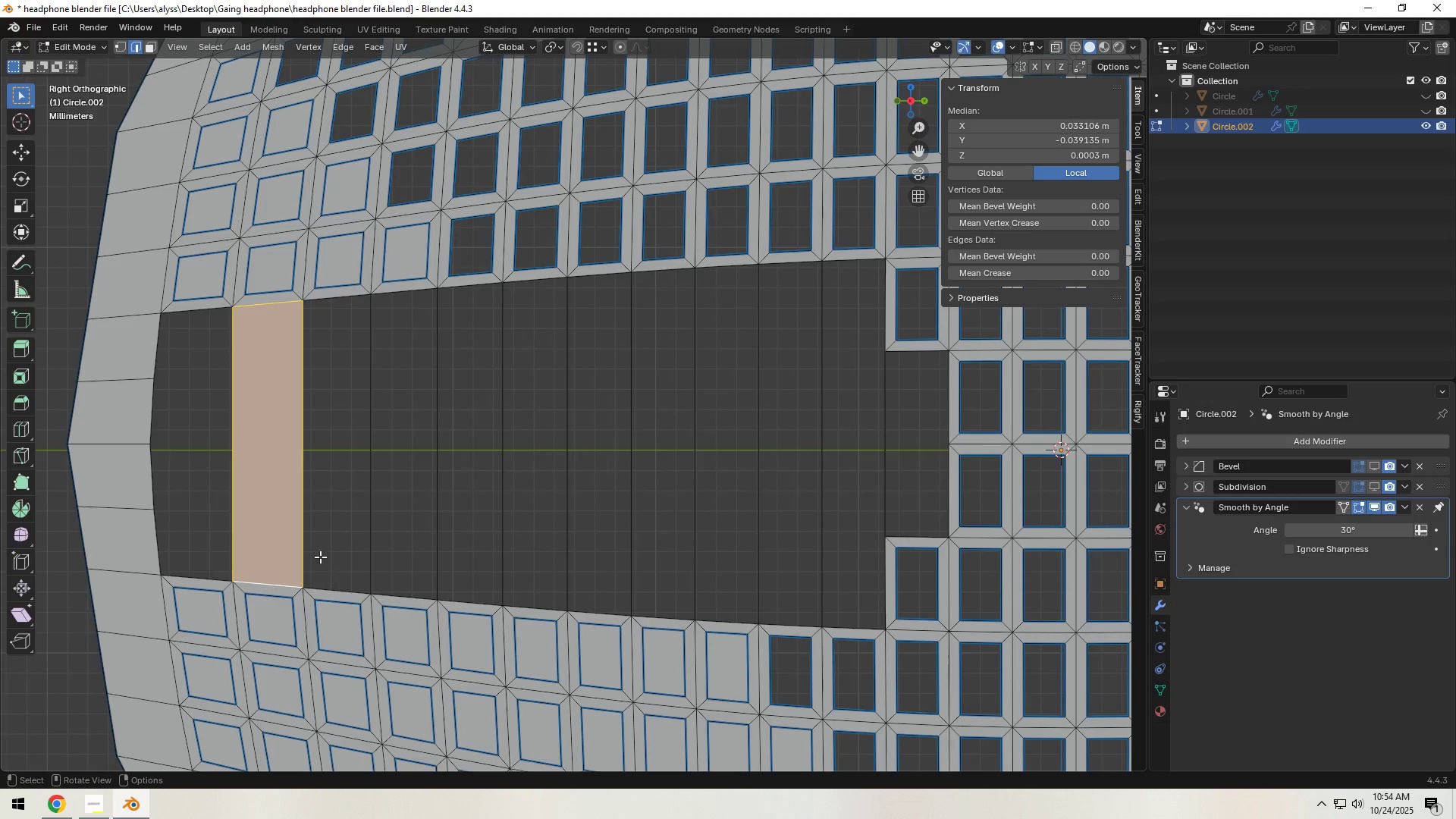 
left_click([301, 512])
 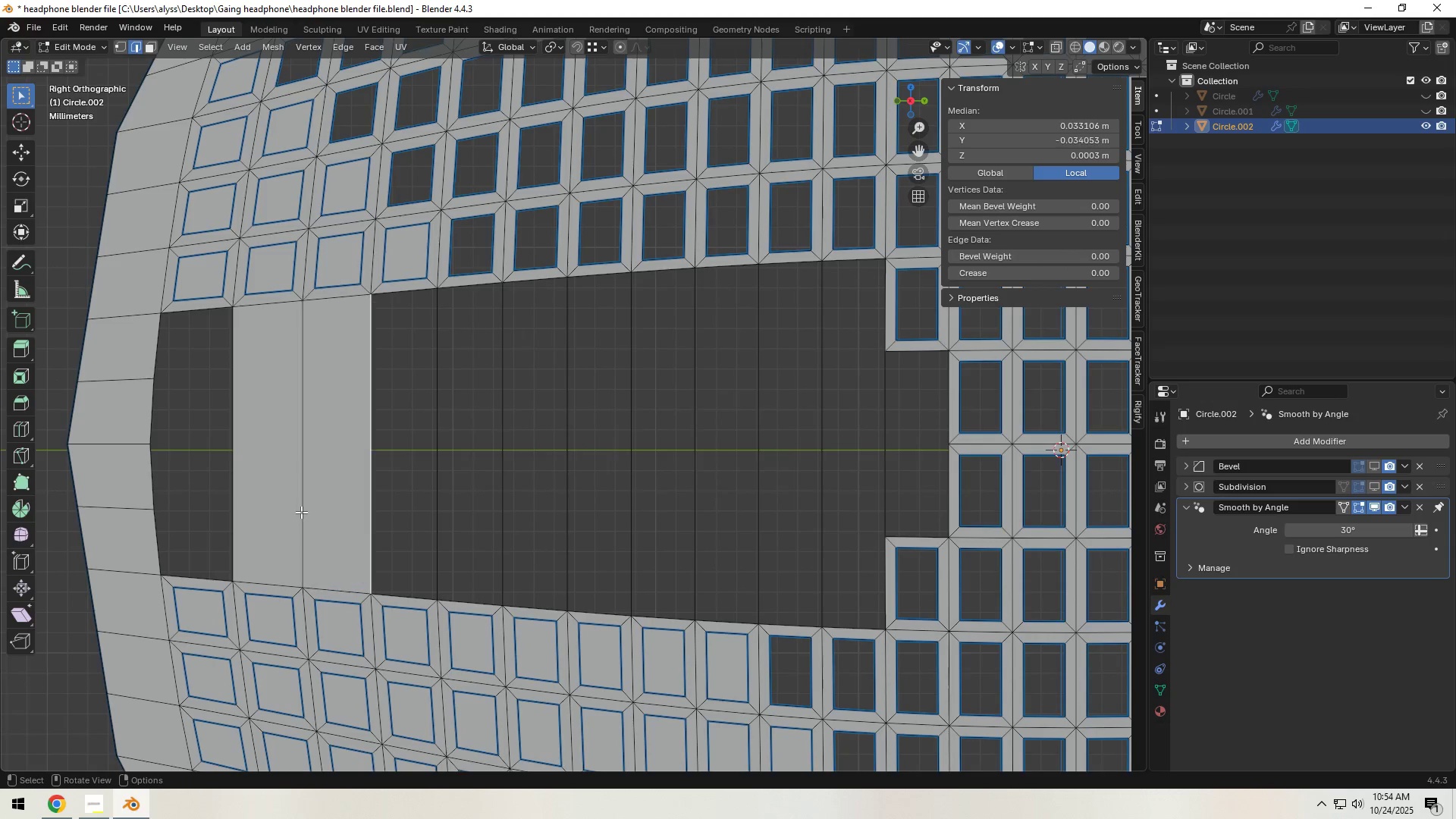 
type(ffffffff)
 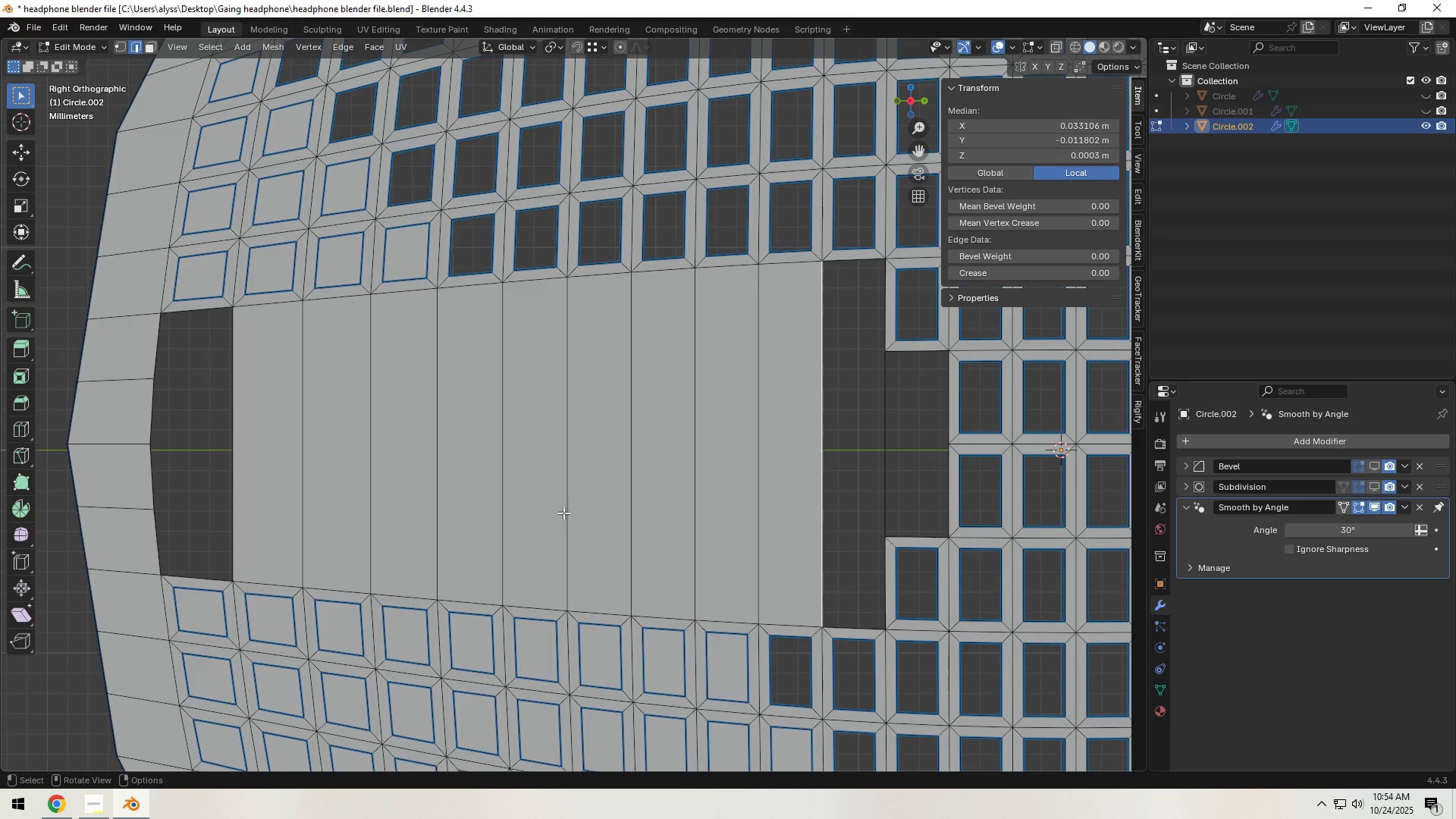 
hold_key(key=ShiftLeft, duration=0.43)
 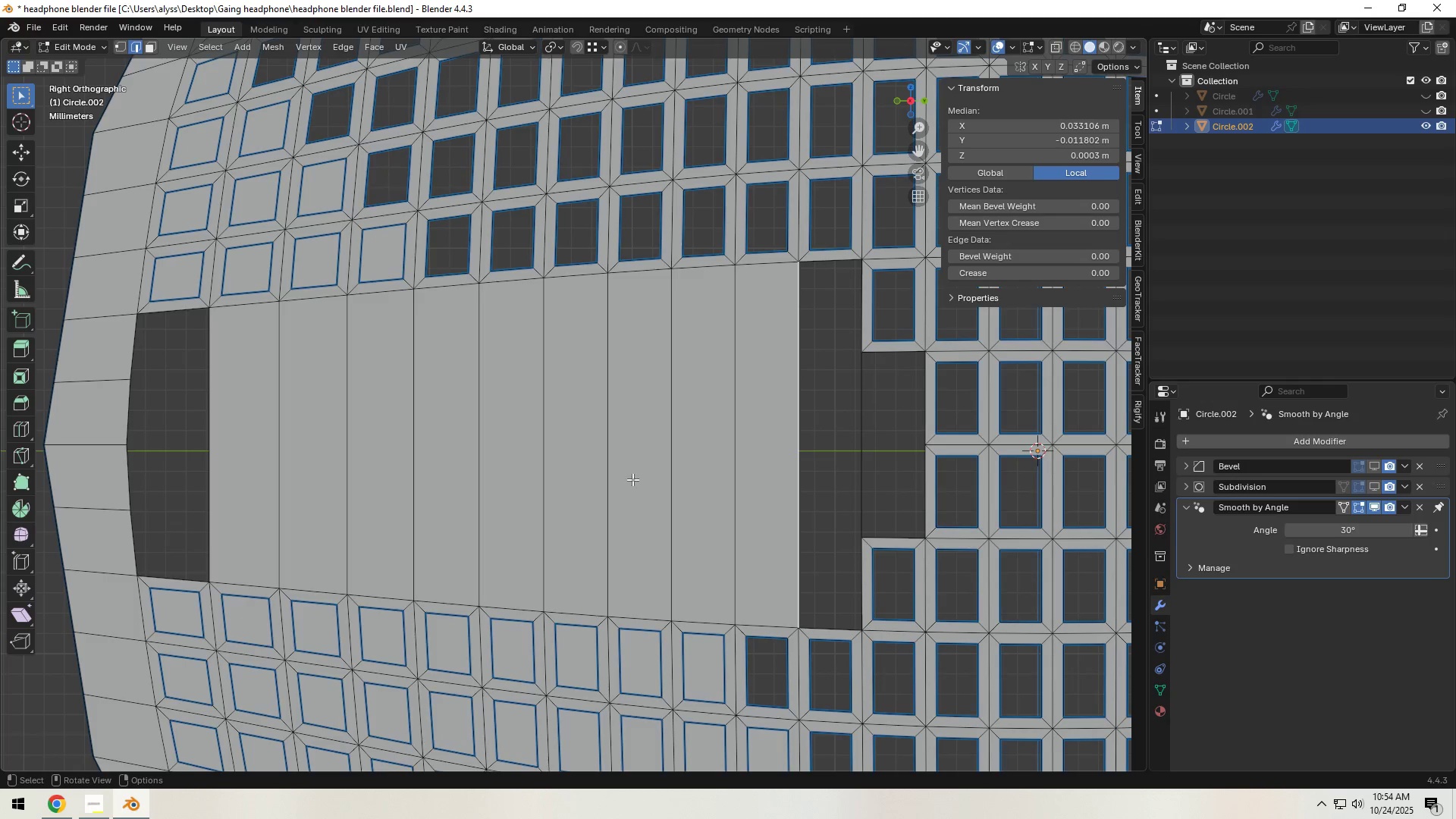 
key(Control+R)
 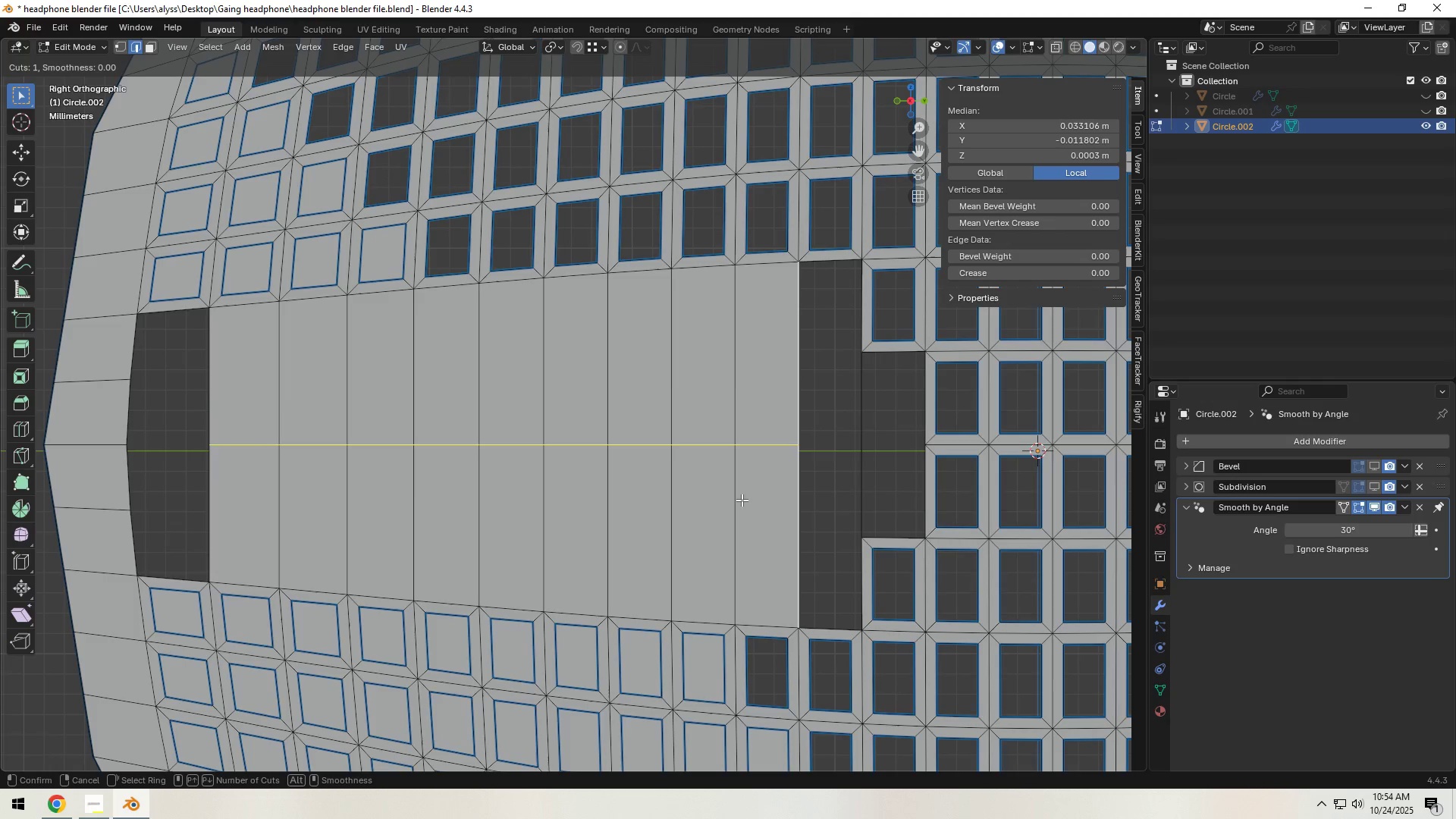 
scroll: coordinate [742, 499], scroll_direction: up, amount: 2.0
 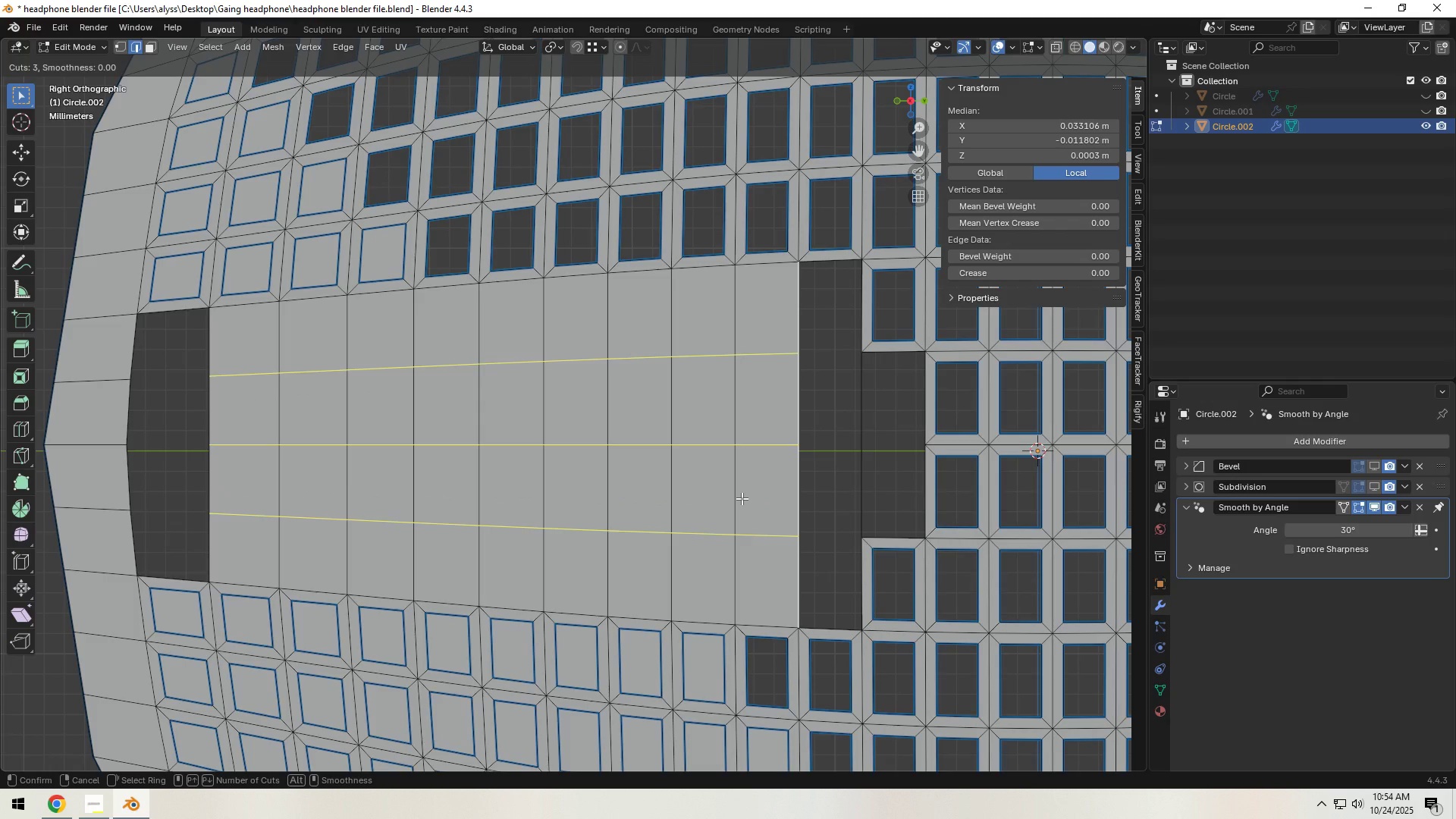 
left_click([742, 498])
 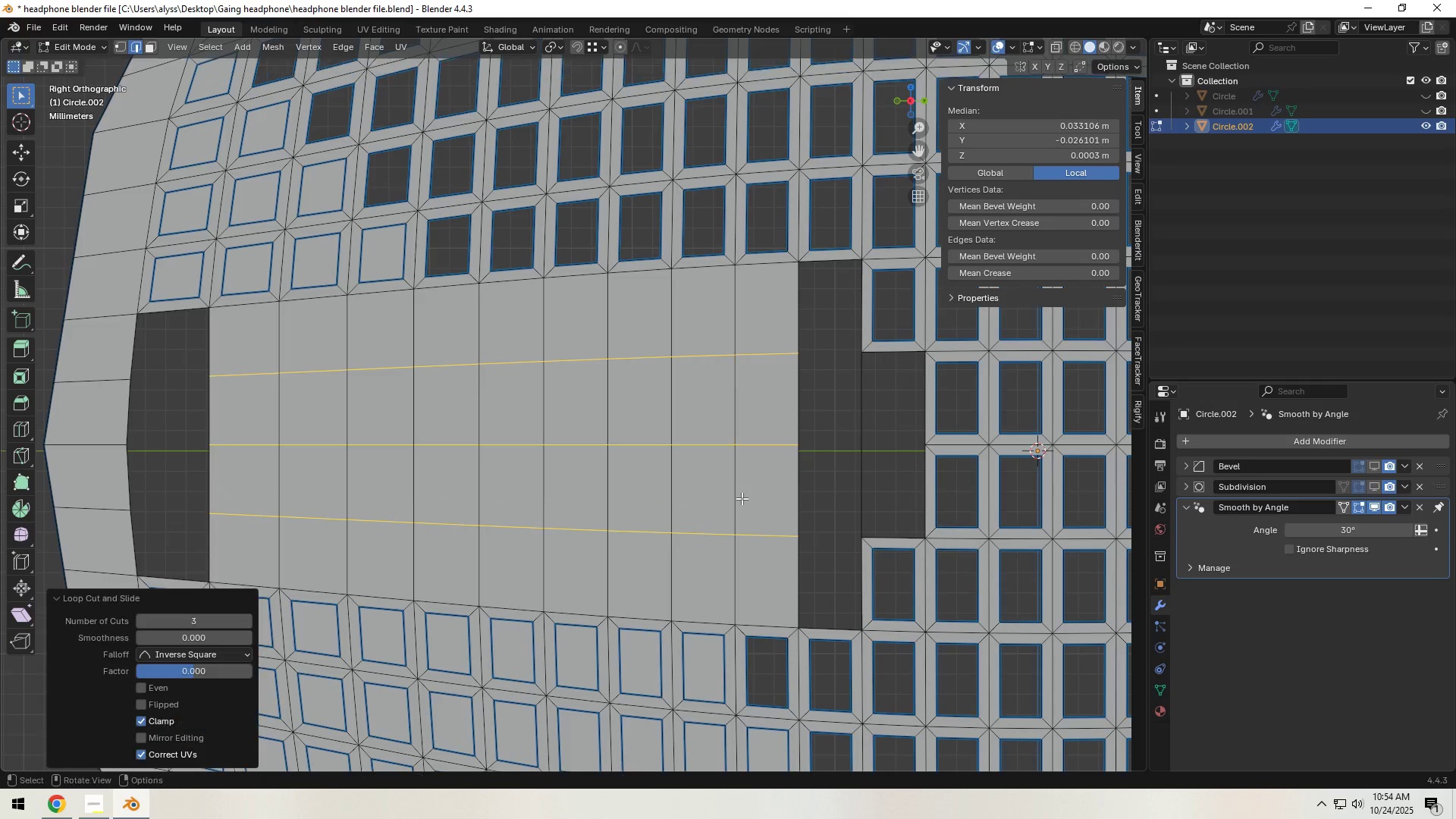 
right_click([742, 498])
 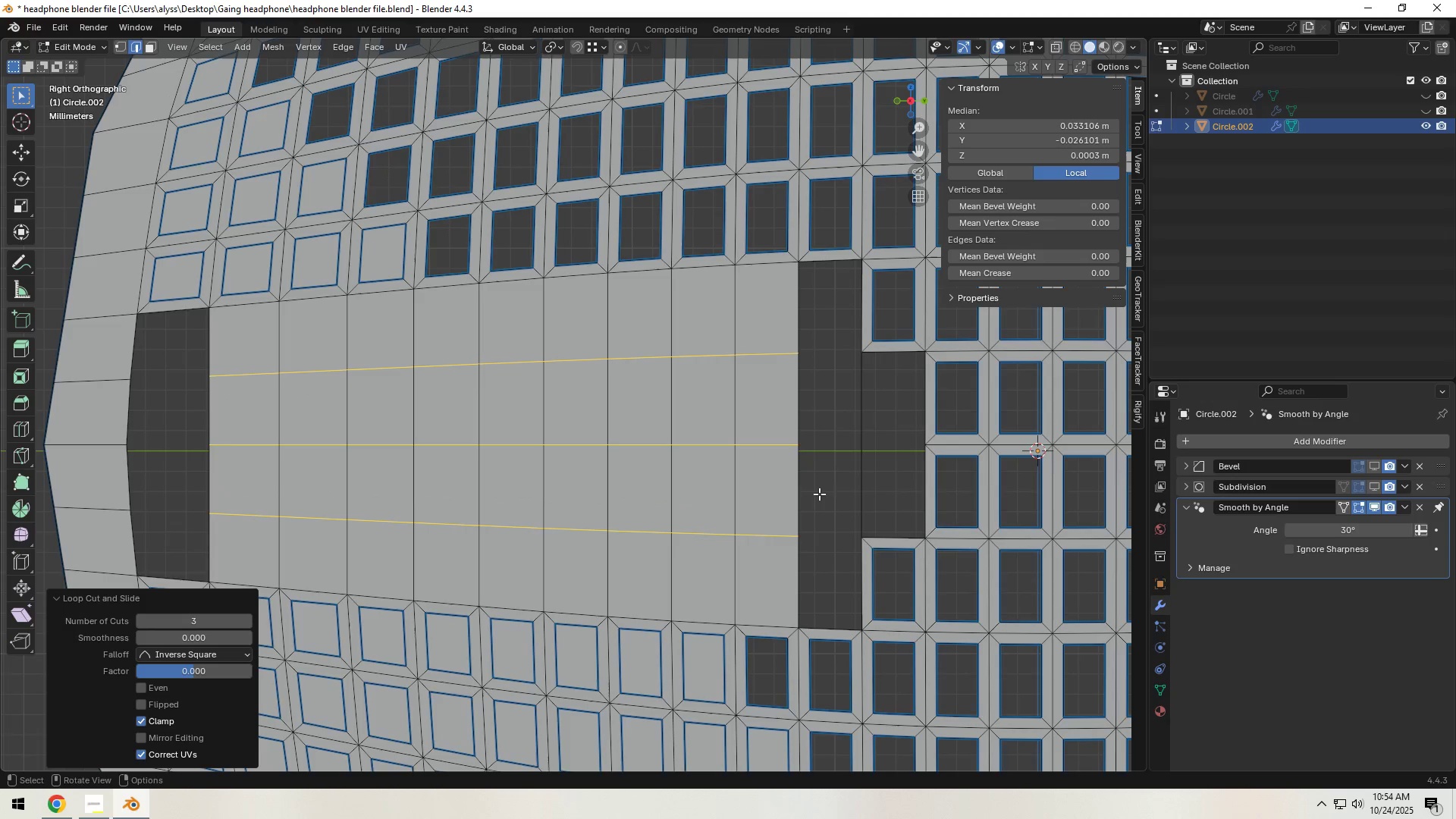 
hold_key(key=ShiftLeft, duration=0.53)
 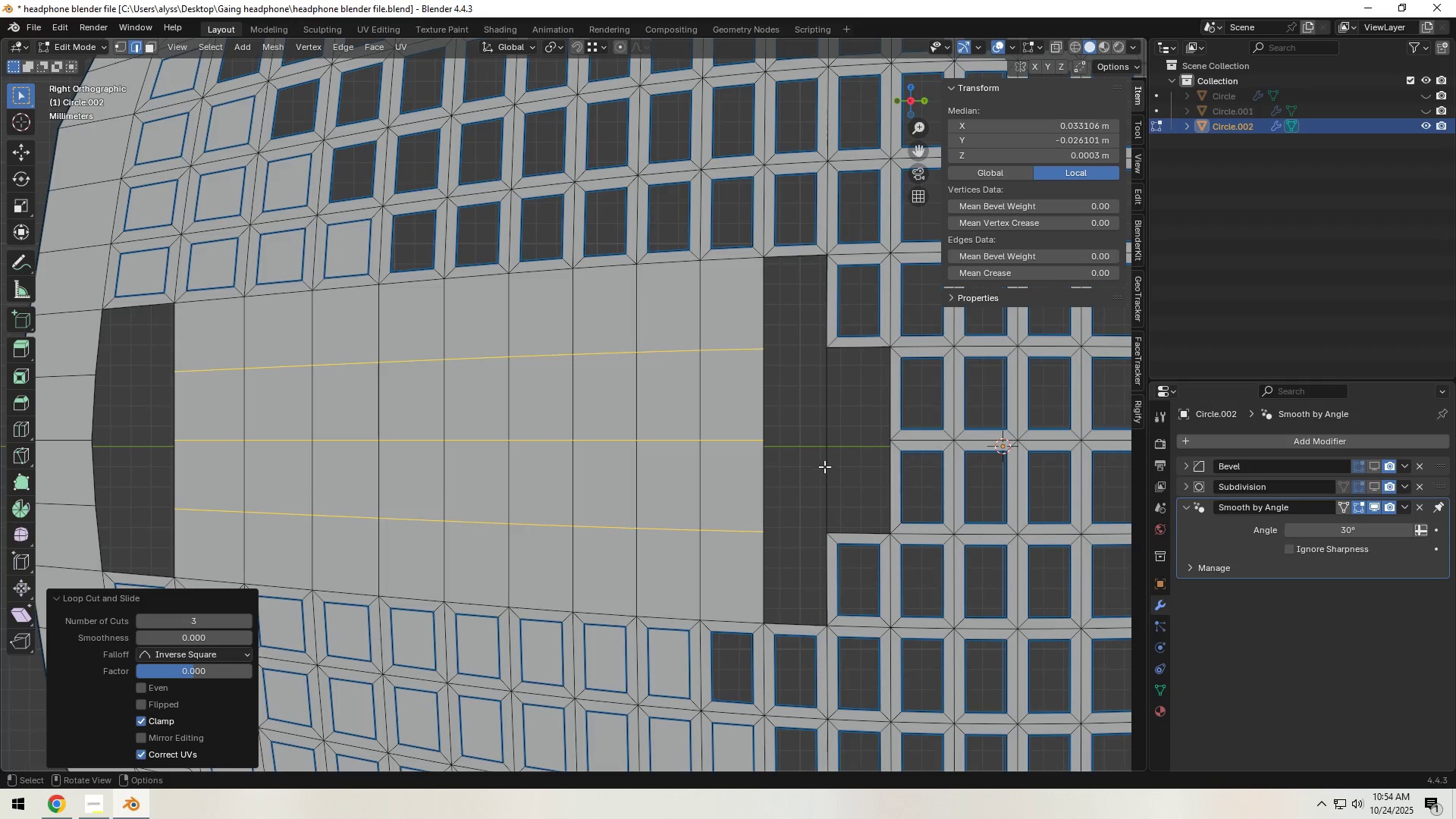 
key(2)
 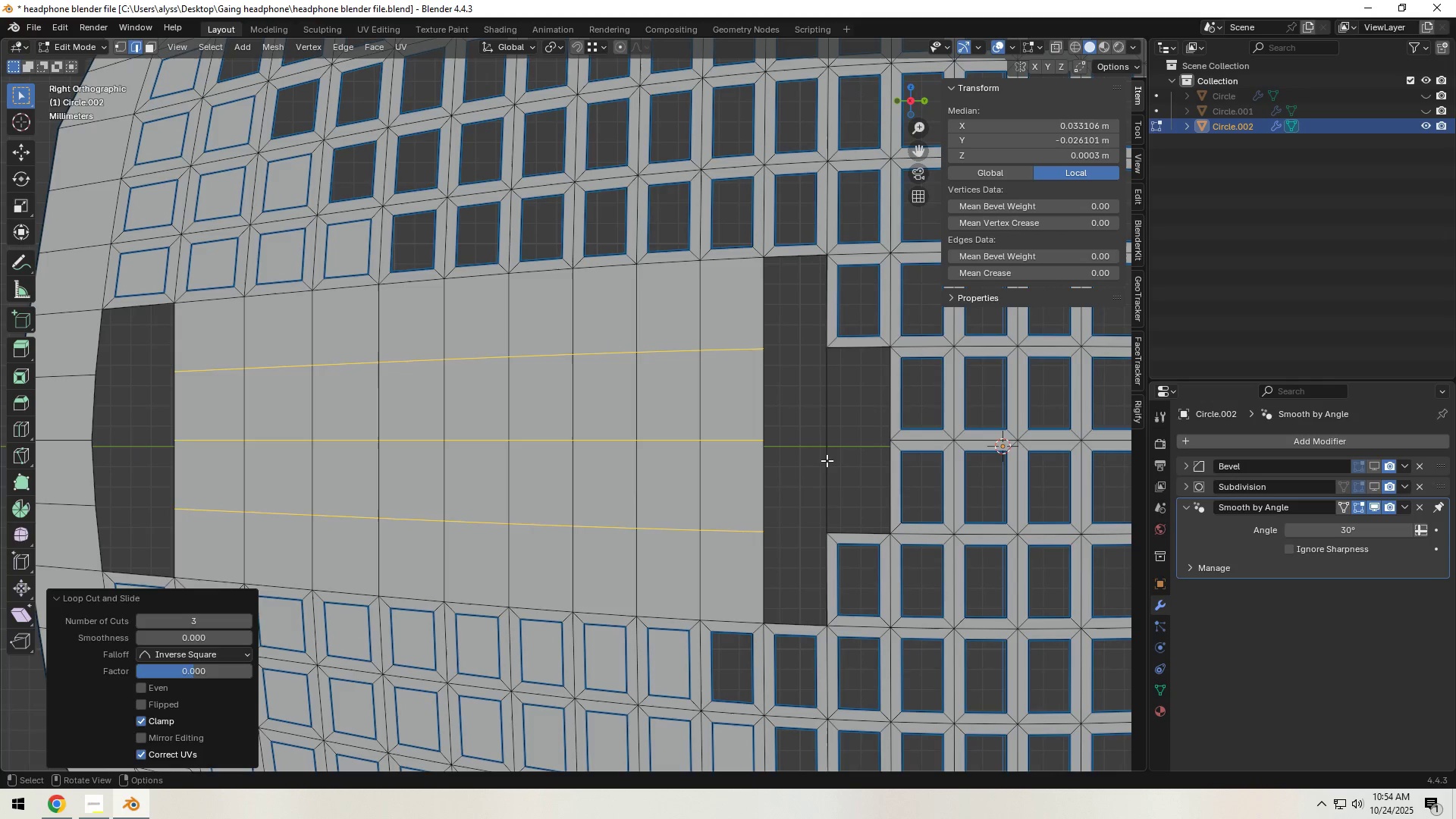 
left_click([827, 460])
 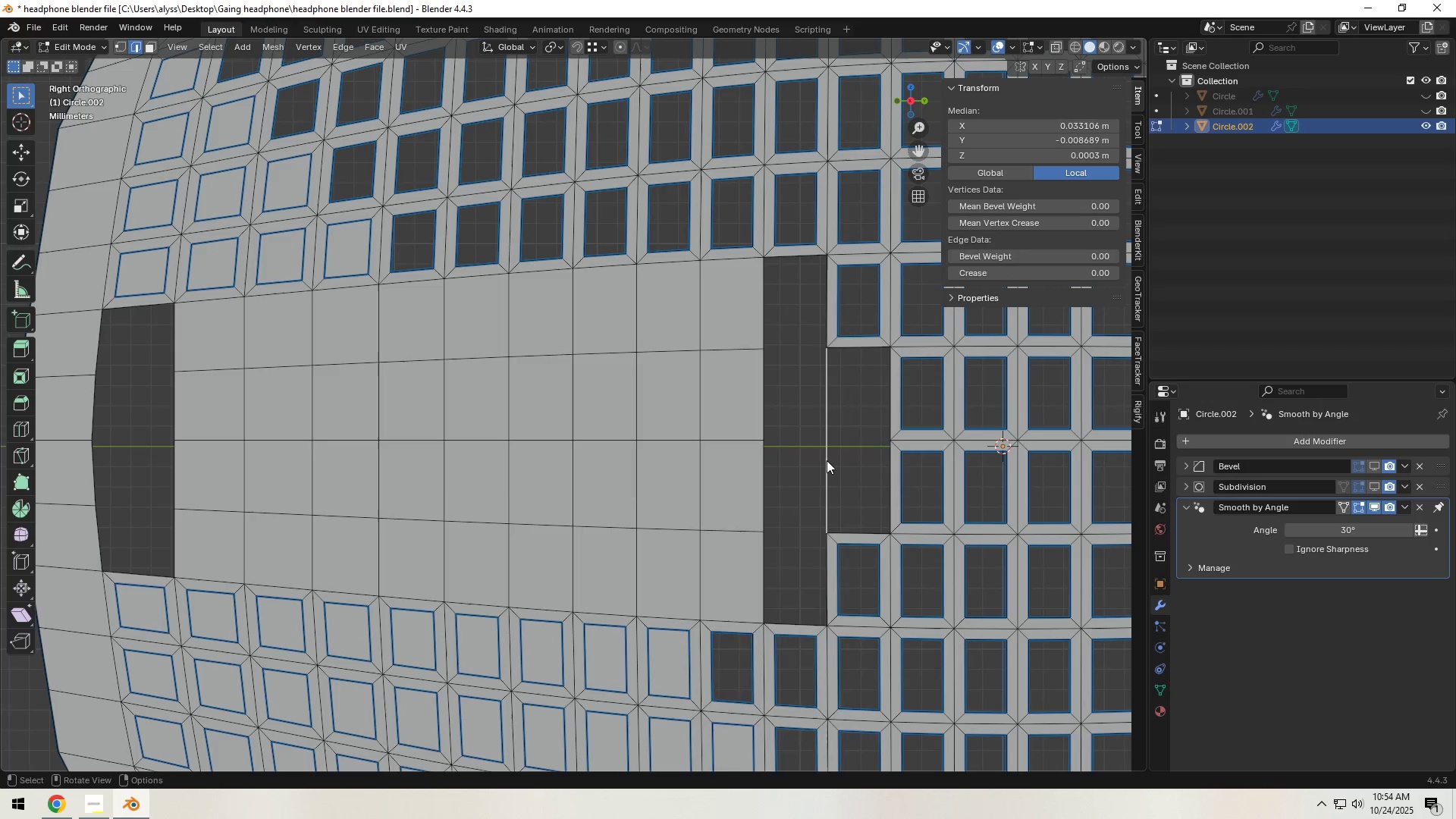 
right_click([827, 460])
 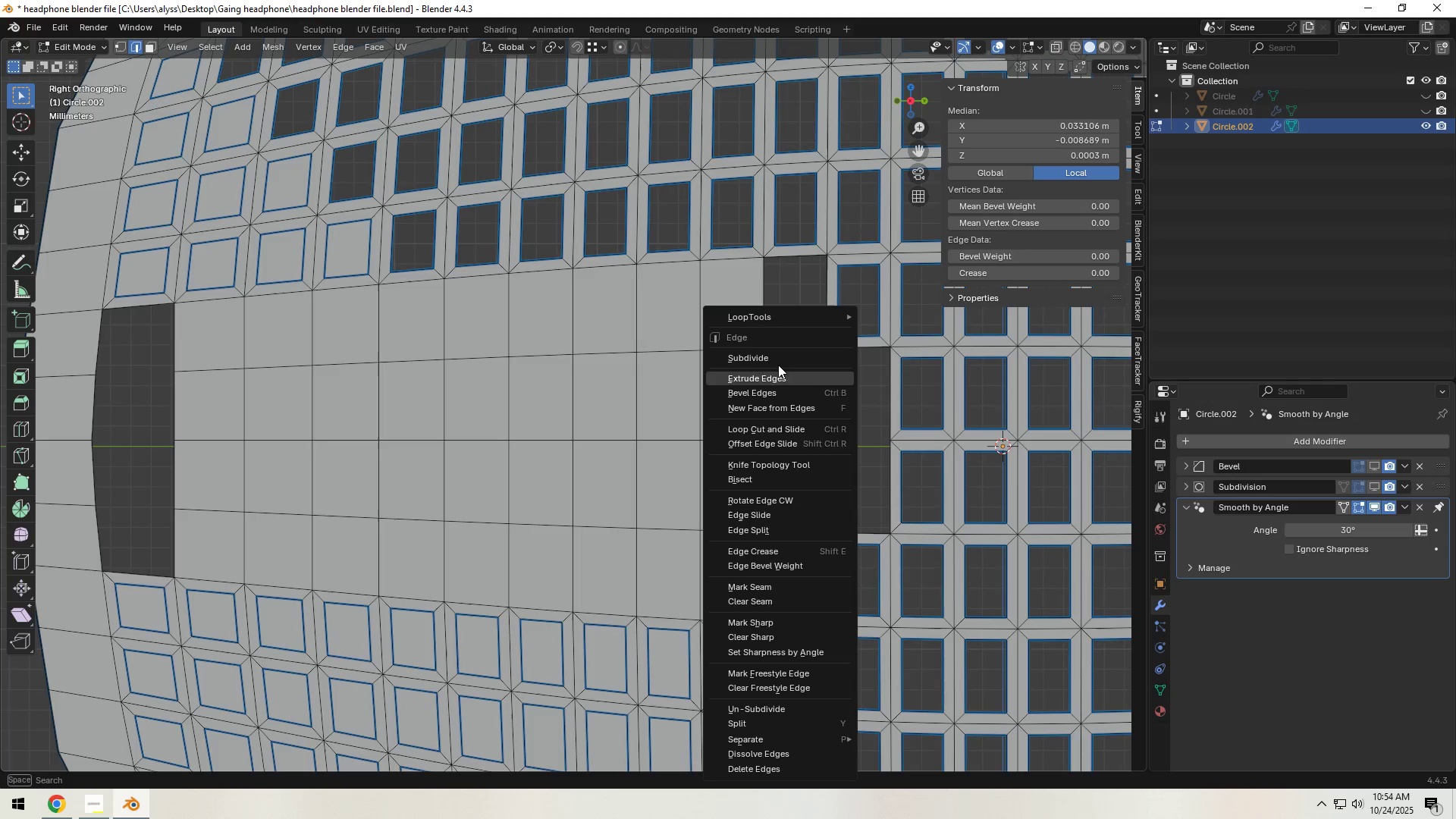 
left_click([778, 363])
 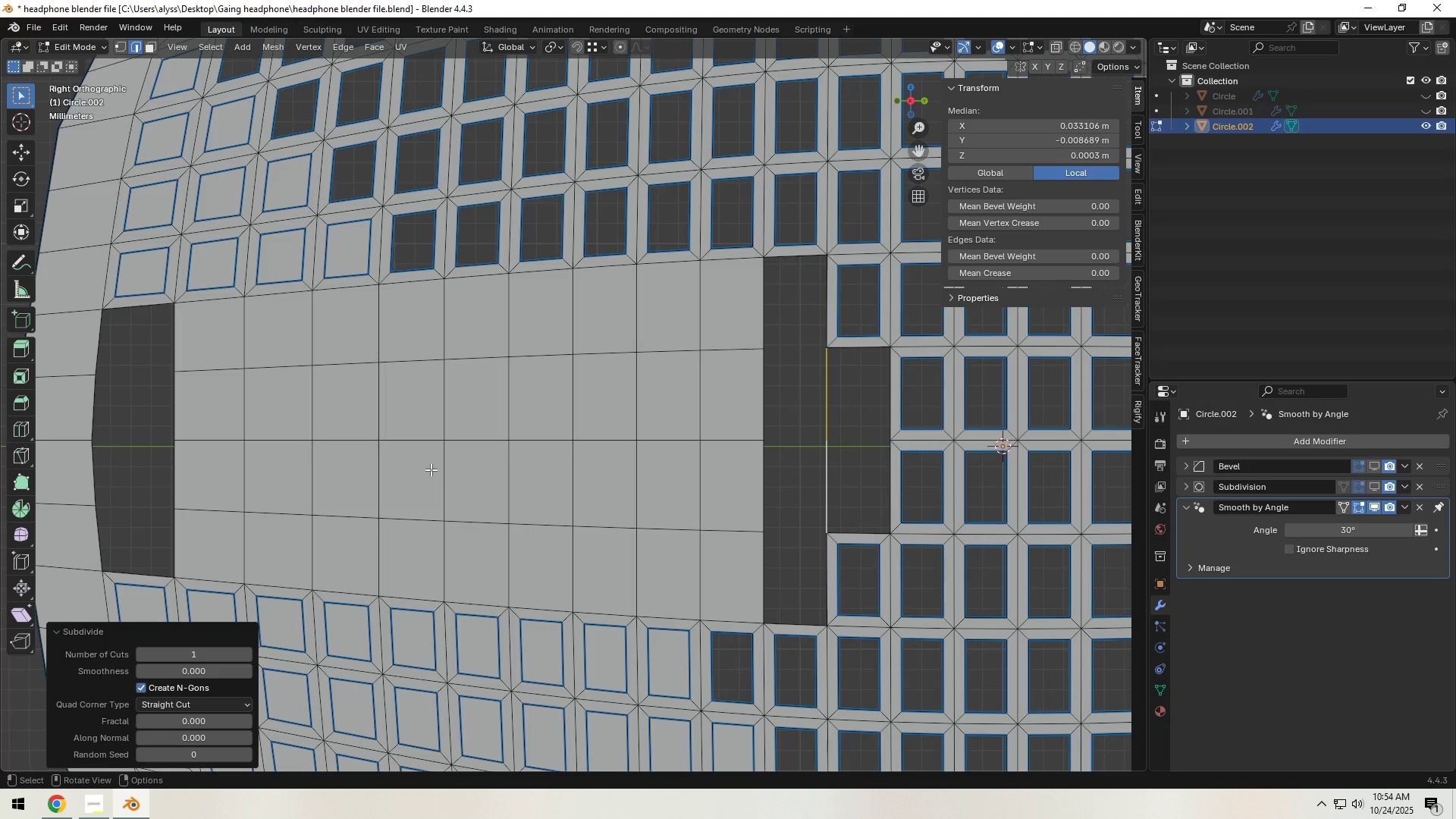 
type(12)
 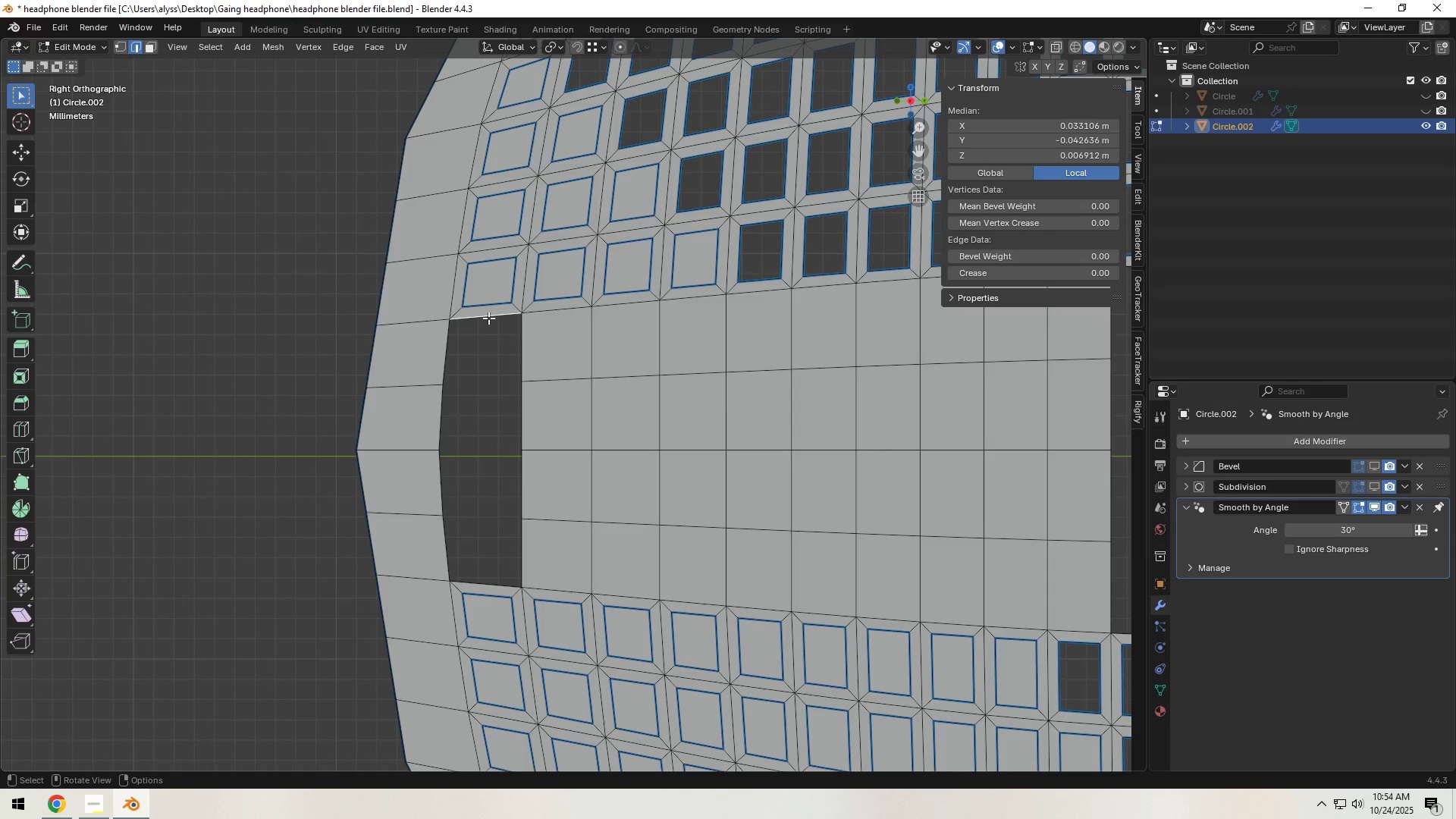 
 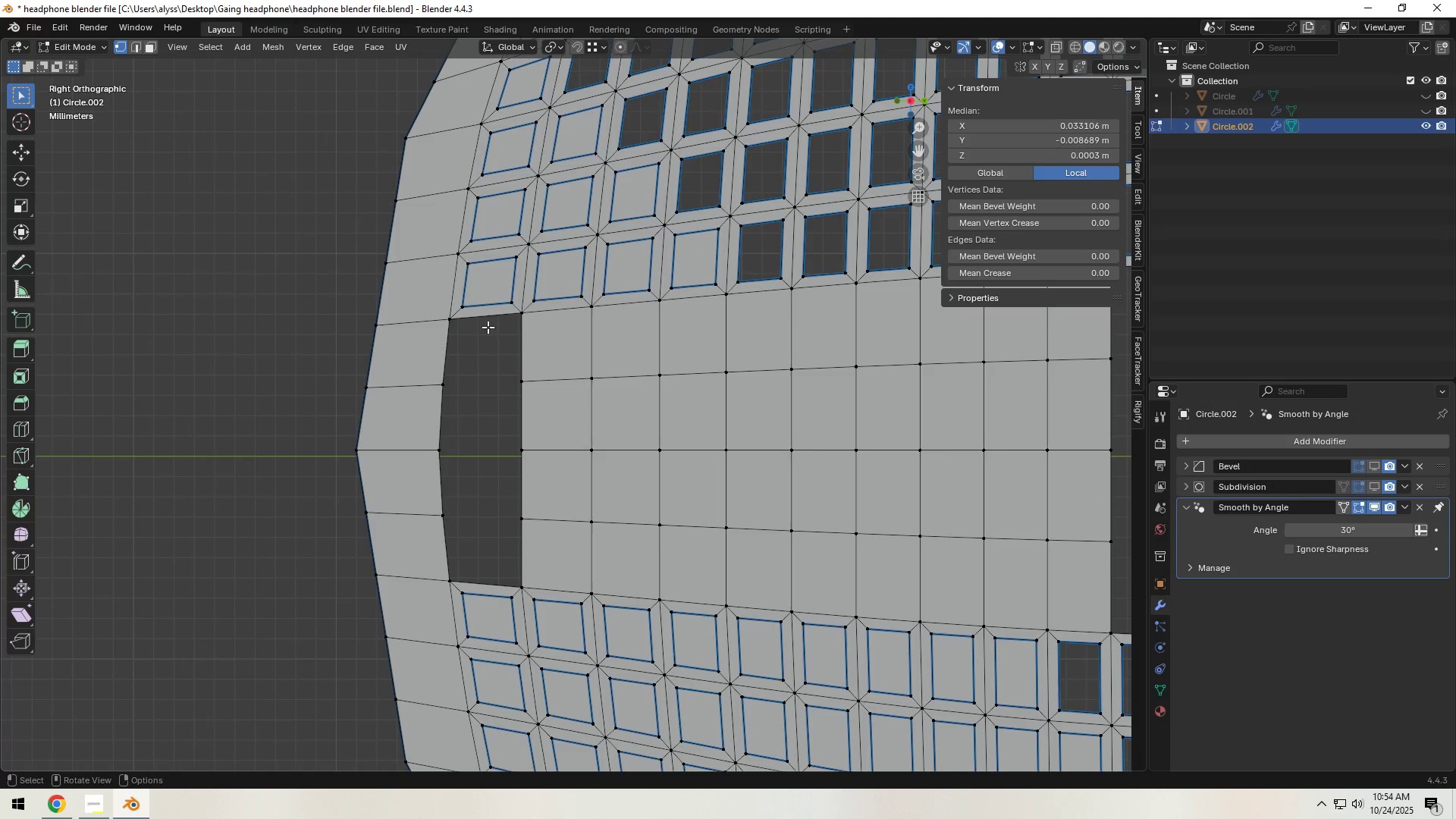 
left_click([488, 318])
 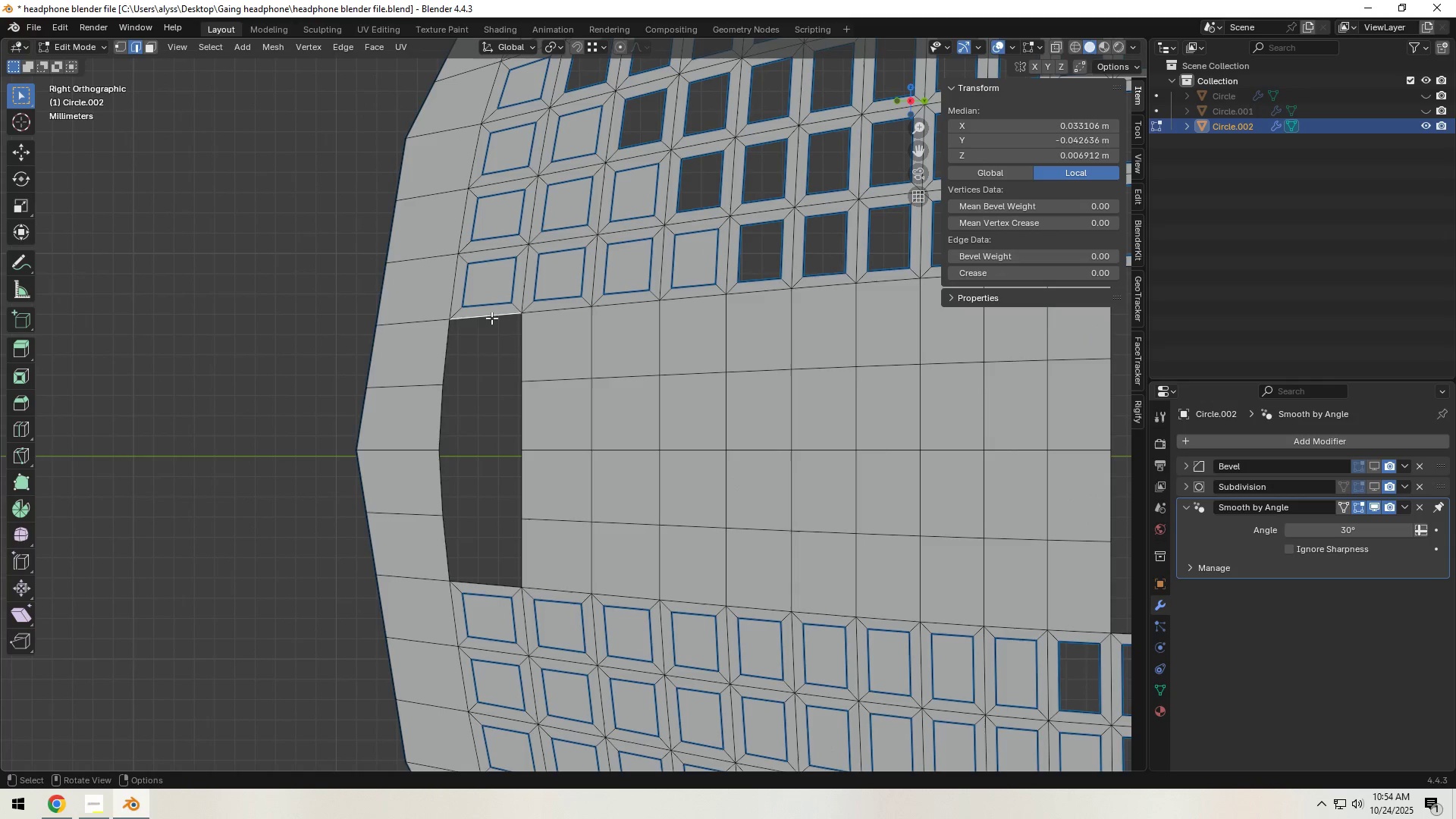 
type(ffff)
 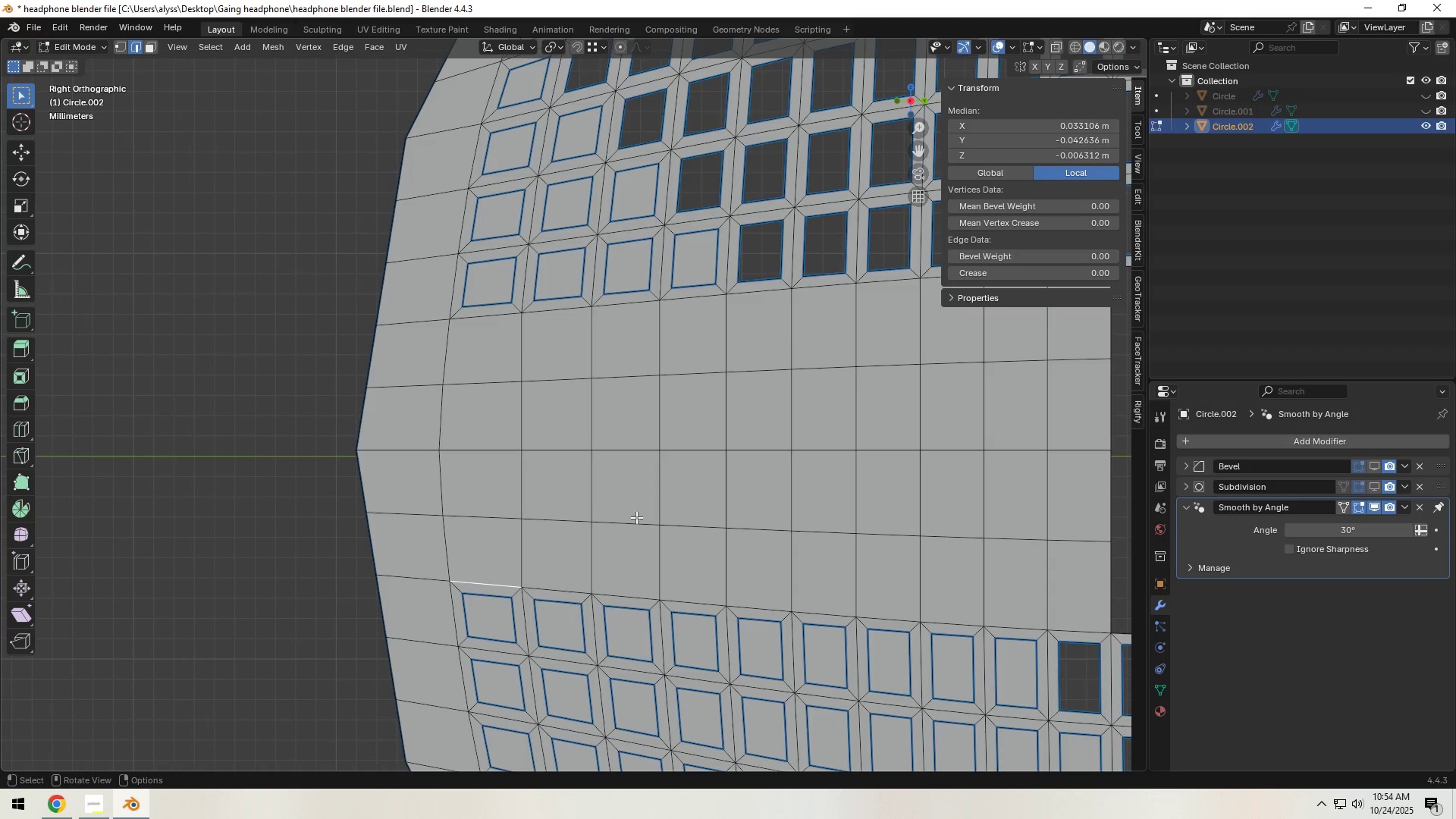 
hold_key(key=ShiftLeft, duration=0.91)
 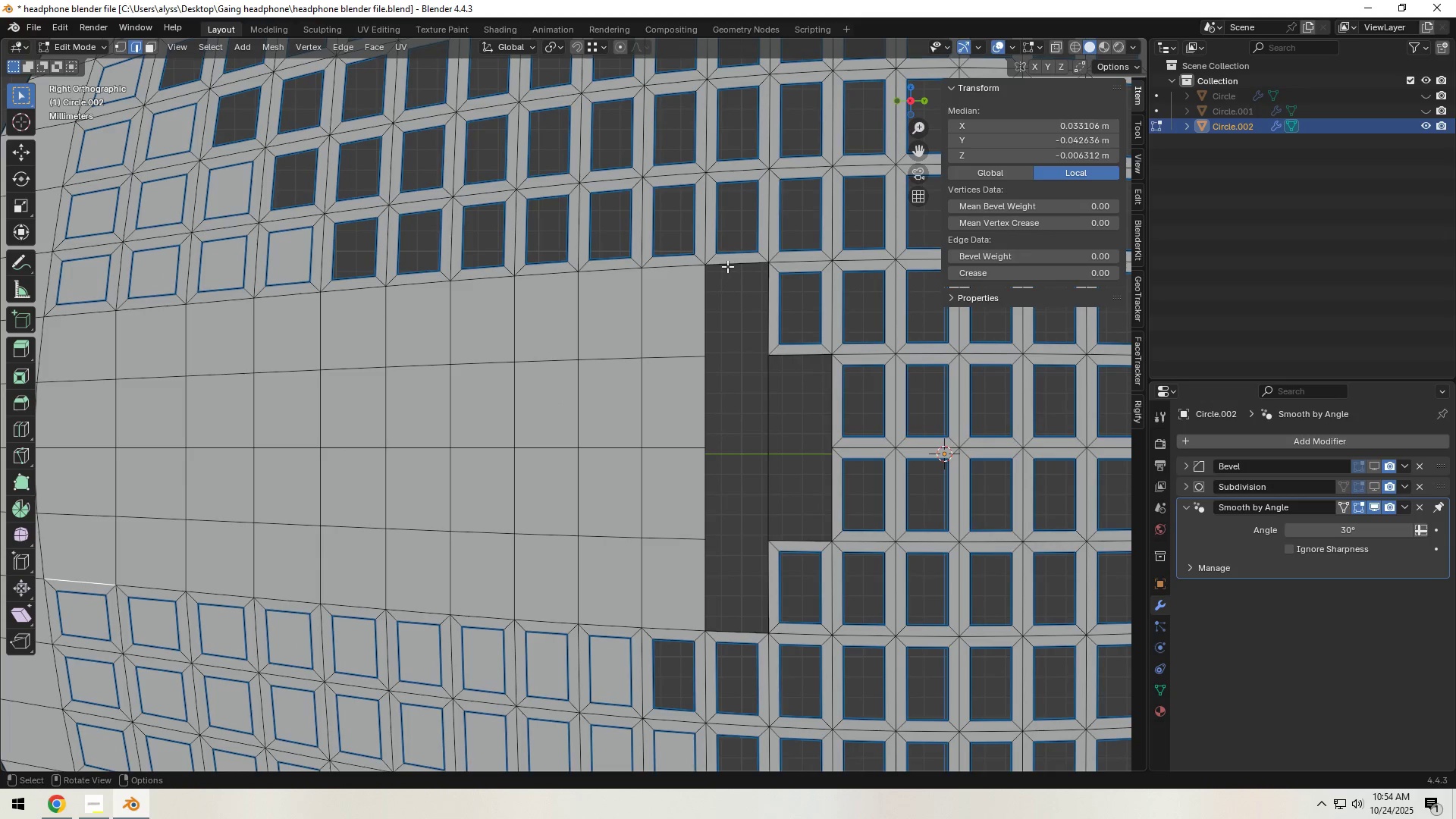 
left_click([726, 265])
 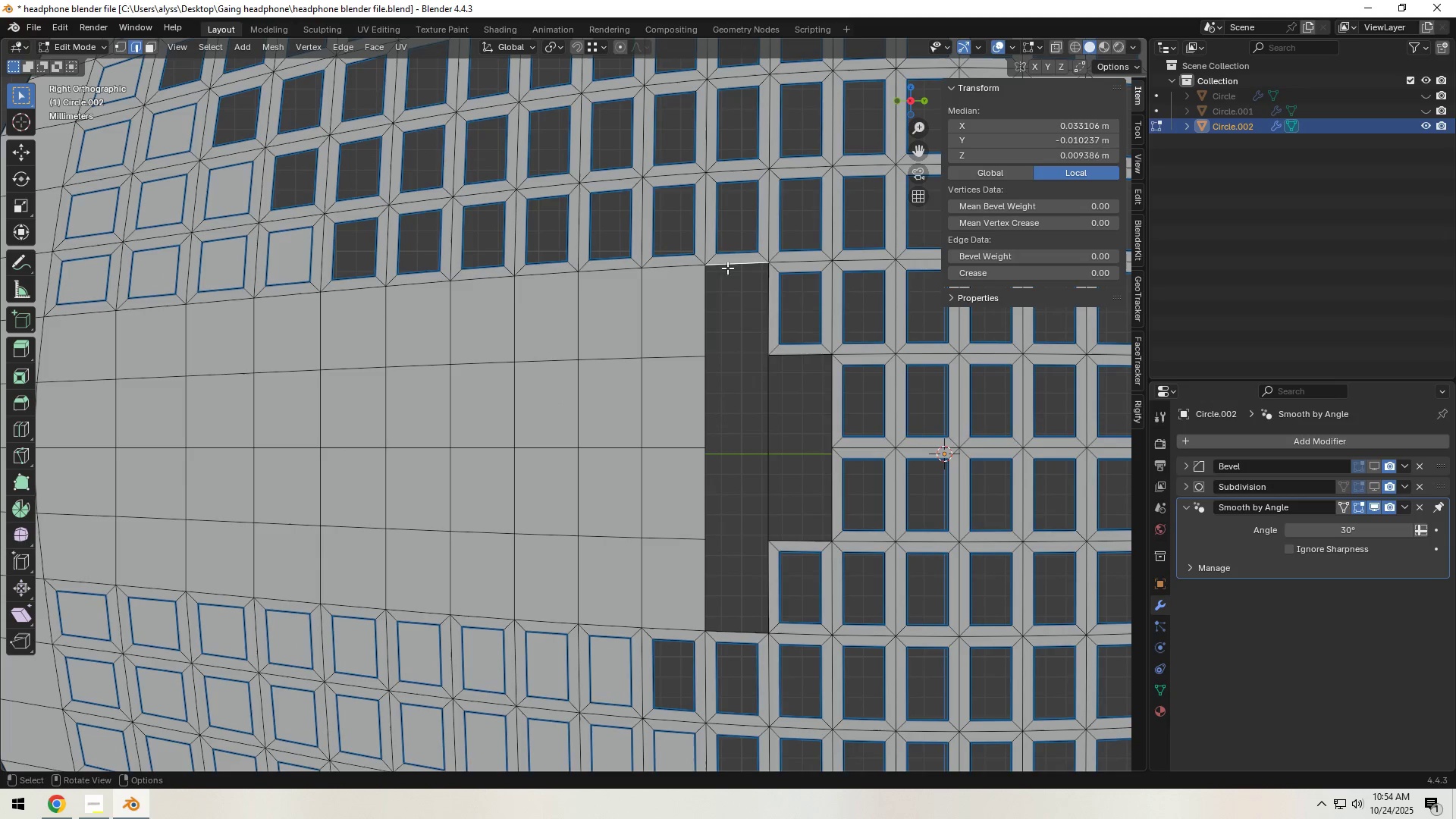 
type(ffff1)
 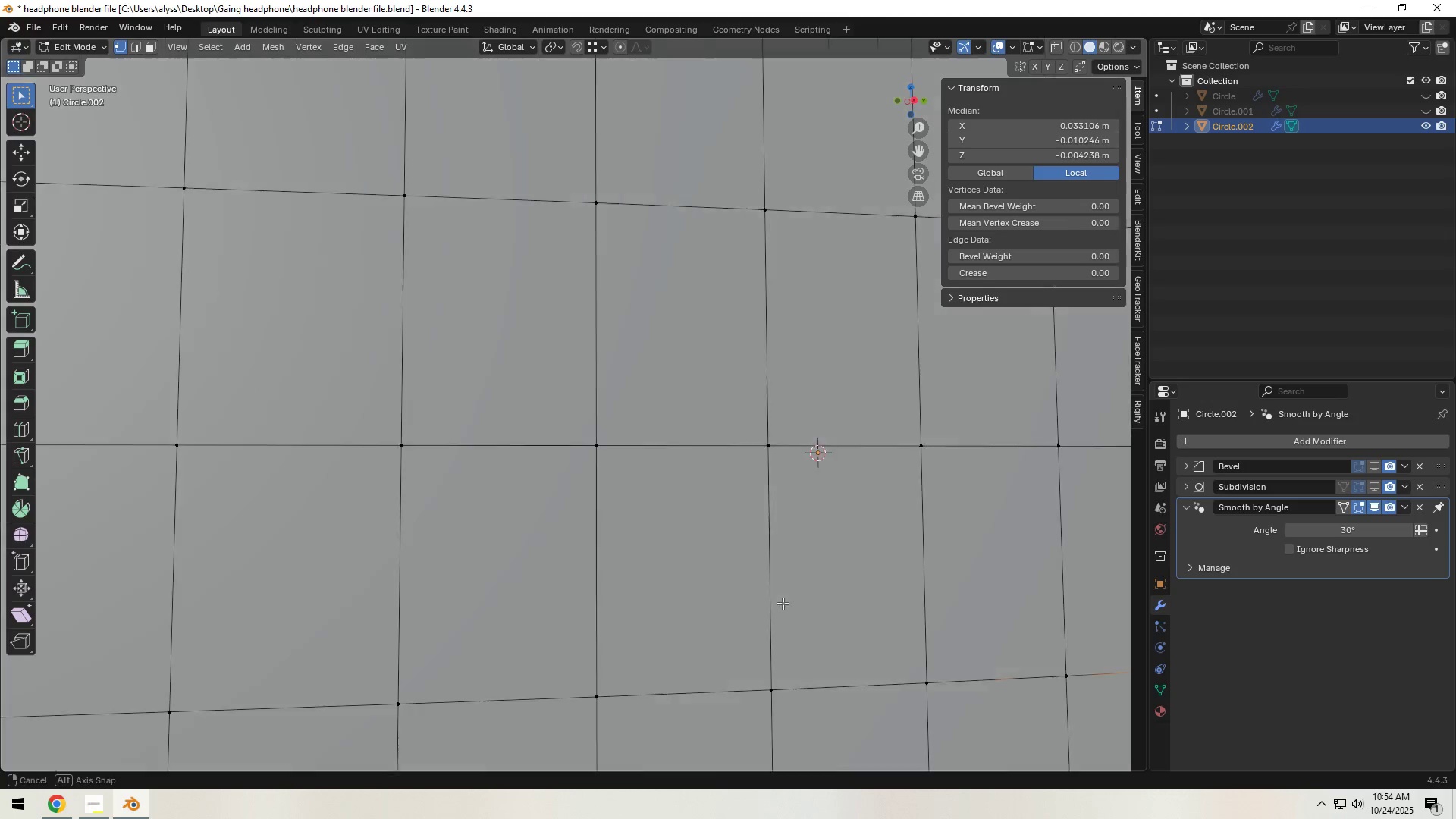 
scroll: coordinate [789, 603], scroll_direction: down, amount: 5.0
 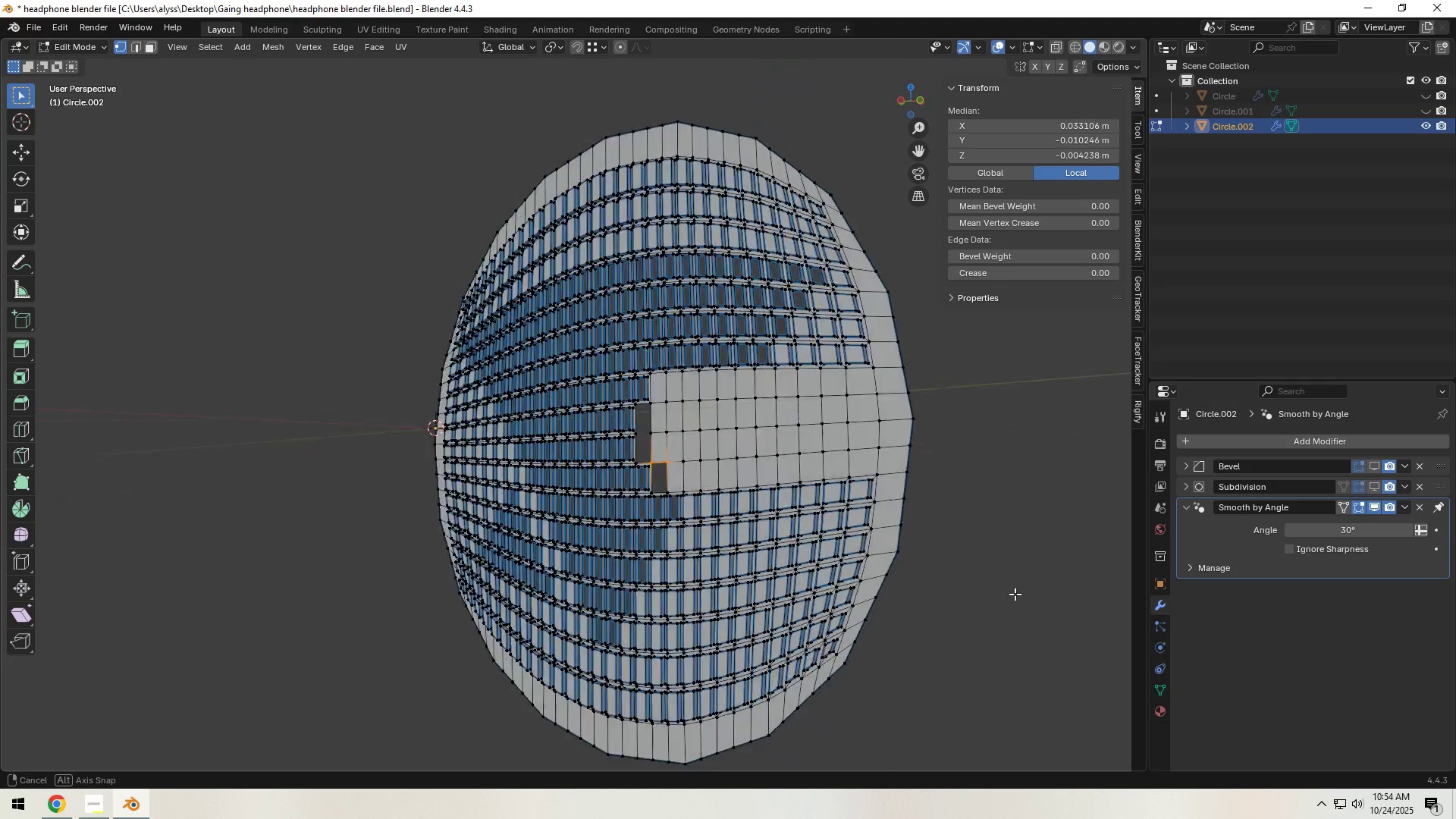 
scroll: coordinate [670, 504], scroll_direction: up, amount: 5.0
 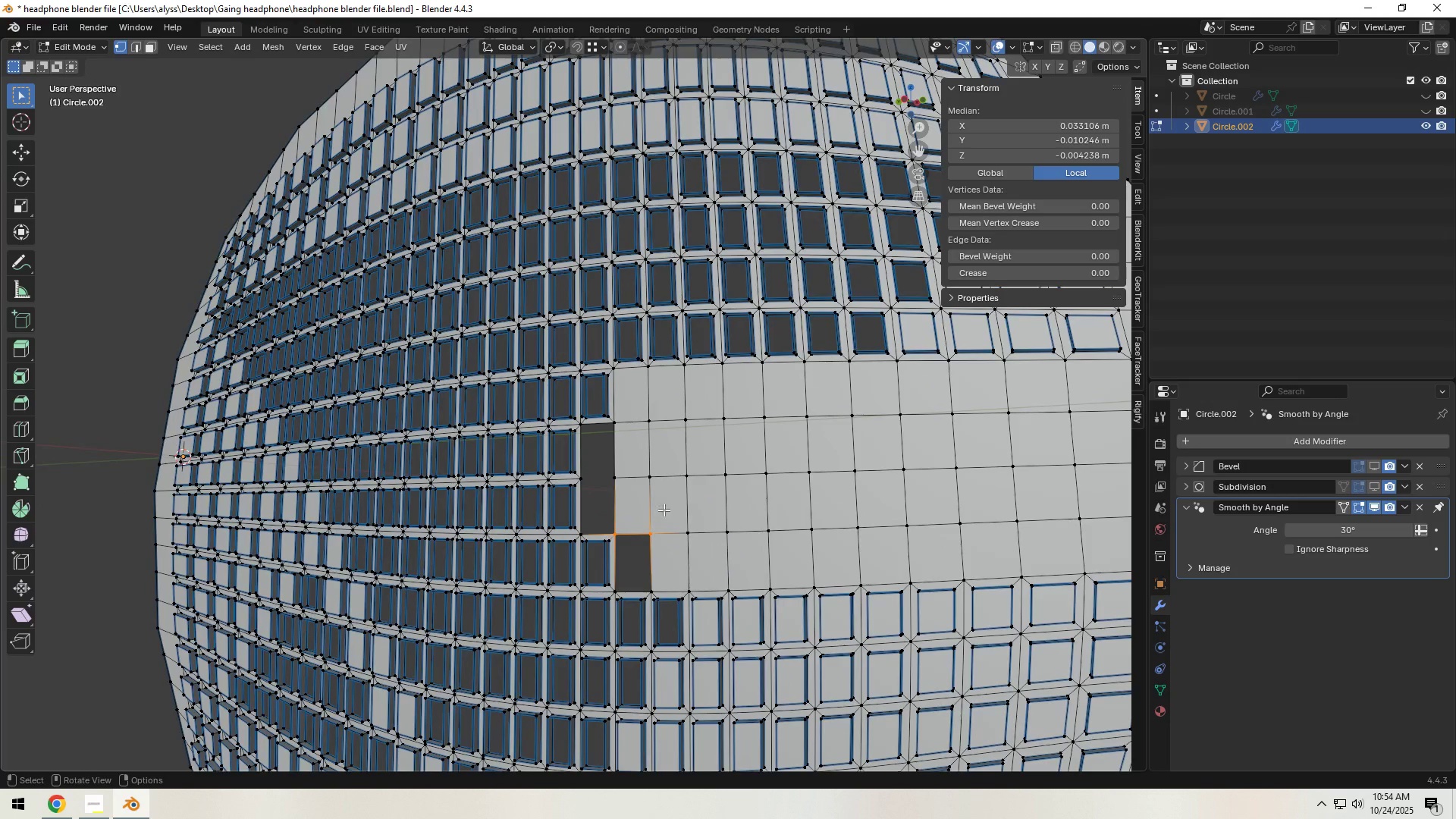 
hold_key(key=ShiftLeft, duration=0.37)
 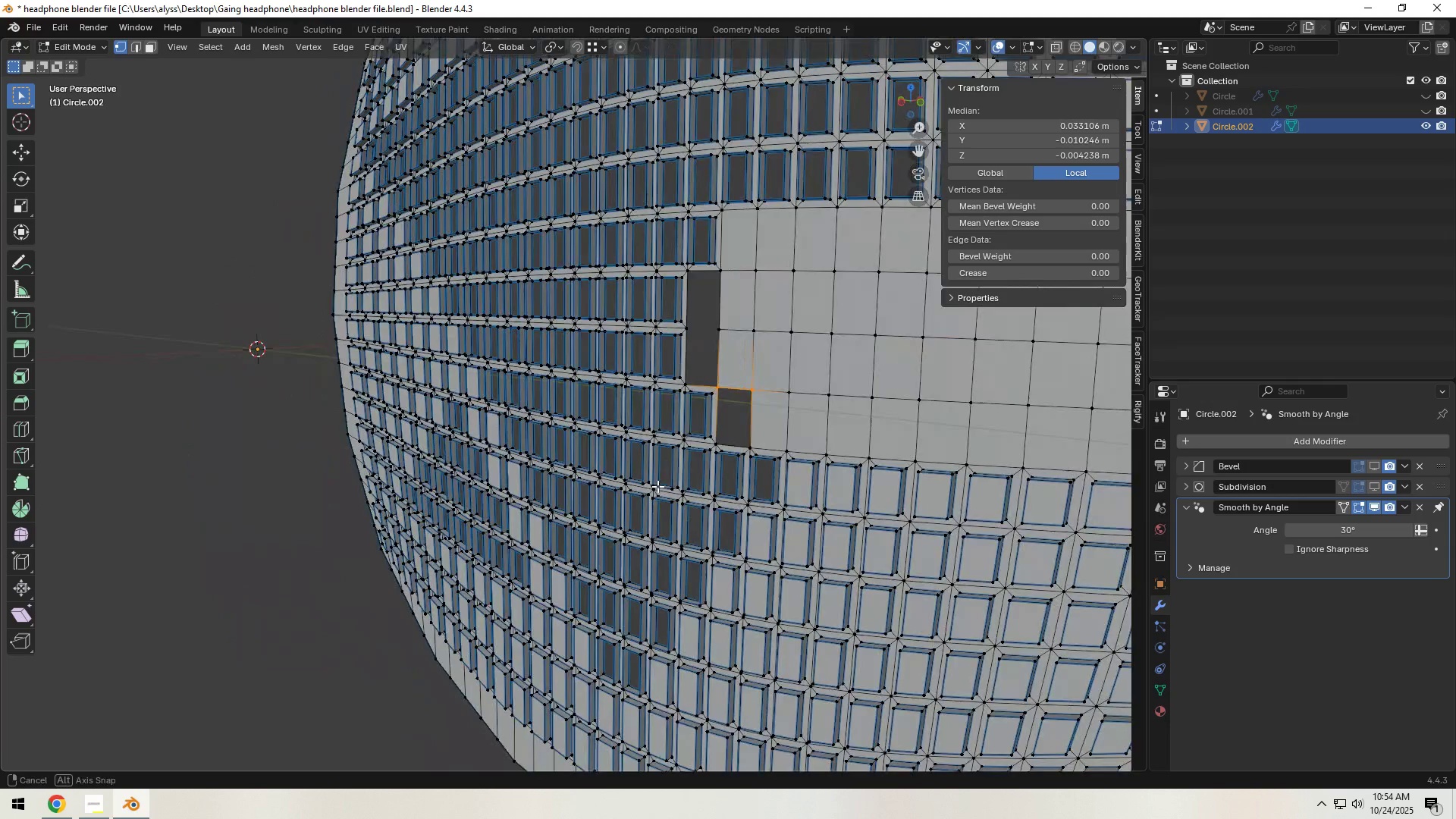 
scroll: coordinate [684, 492], scroll_direction: up, amount: 4.0
 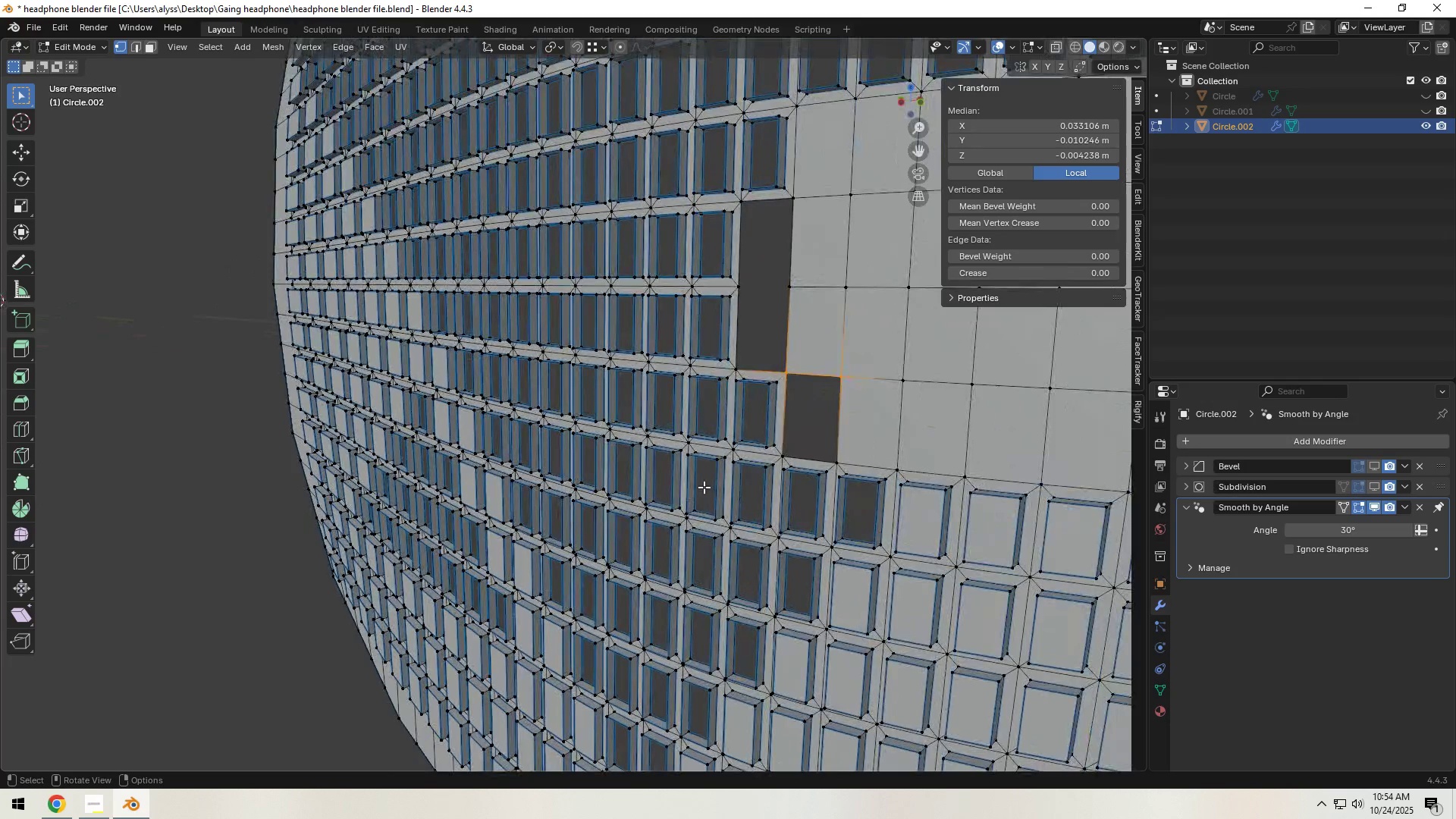 
key(Shift+ShiftLeft)
 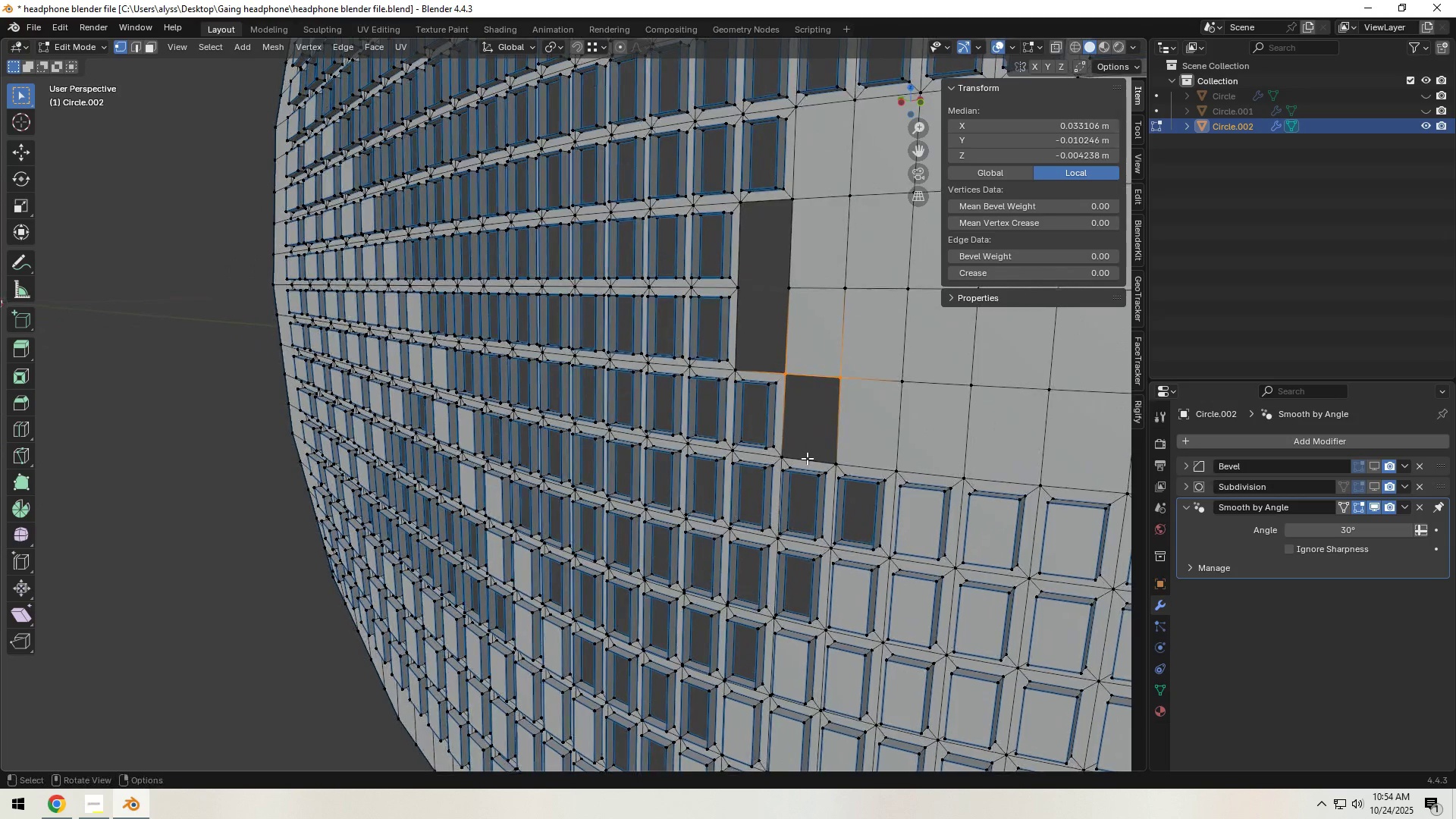 
key(2)
 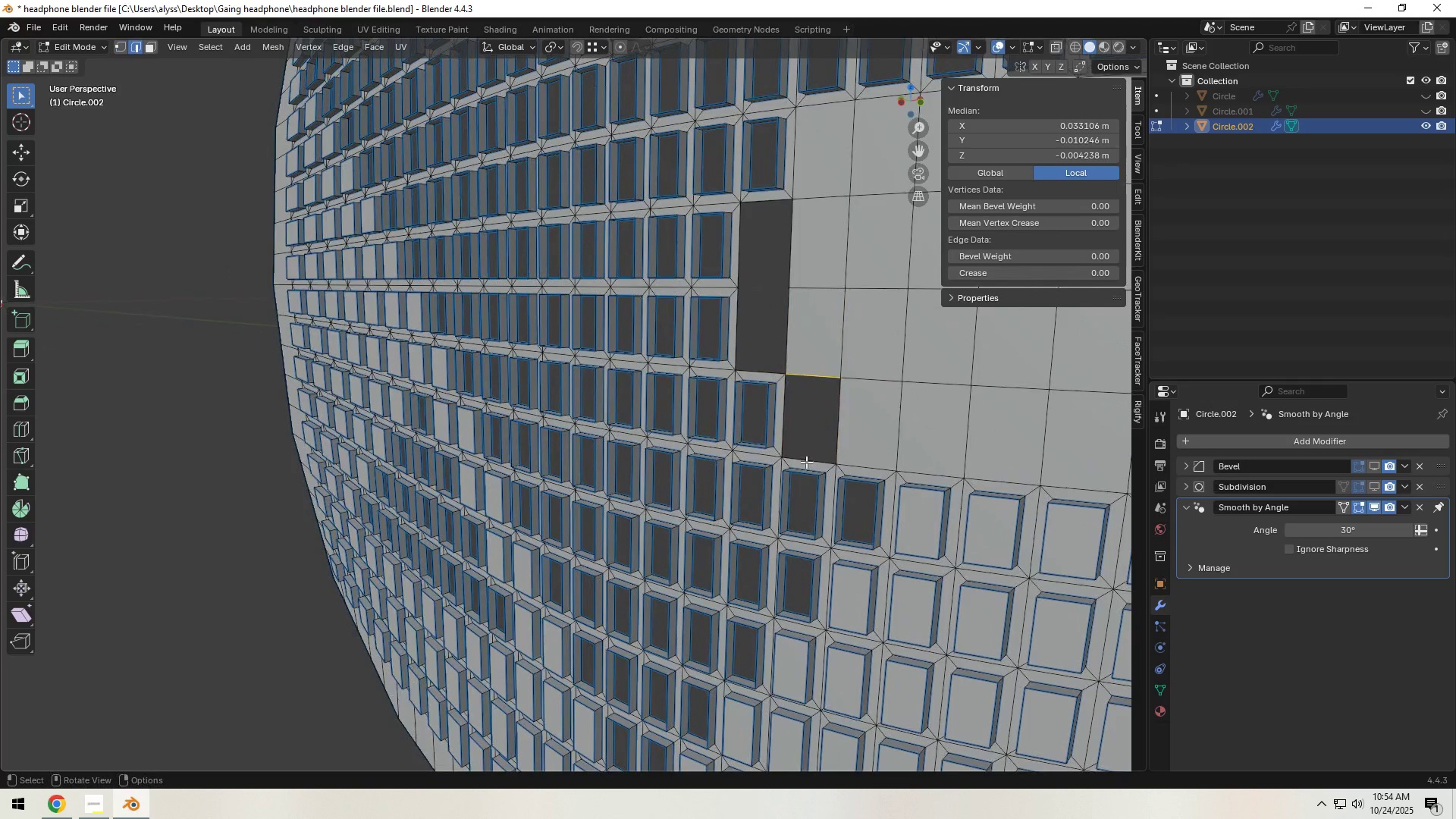 
left_click([806, 462])
 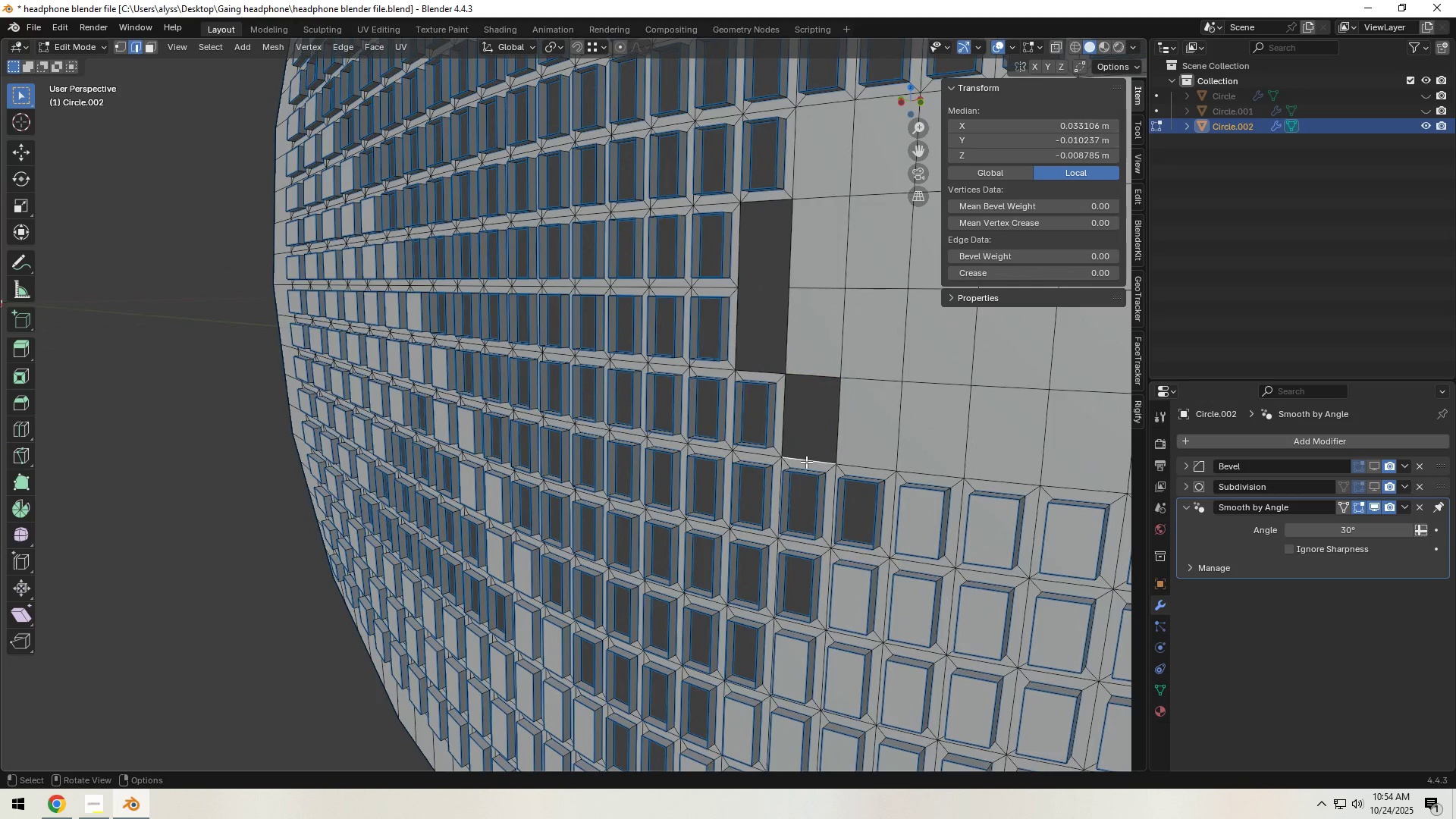 
key(F)
 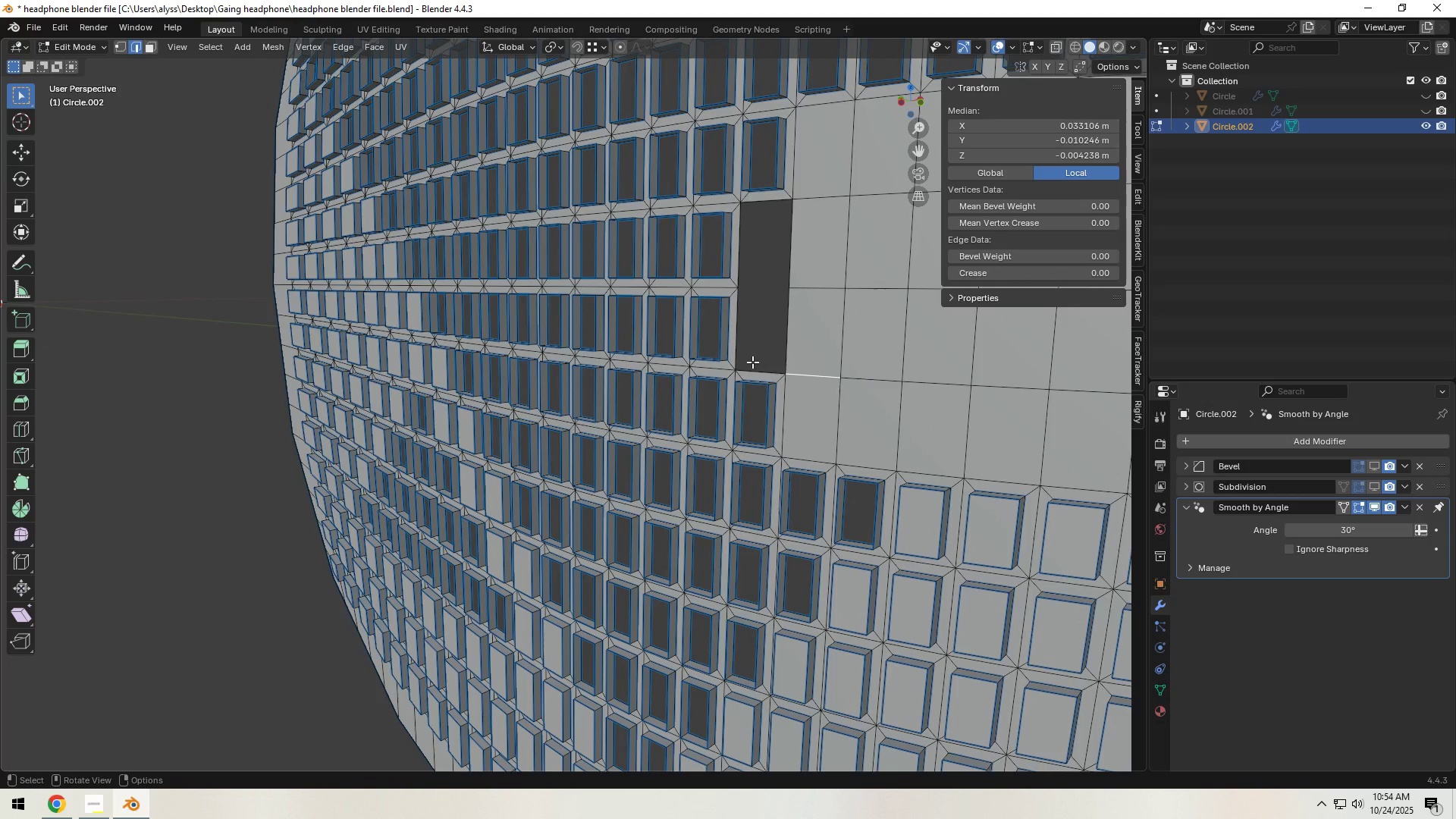 
left_click([749, 368])
 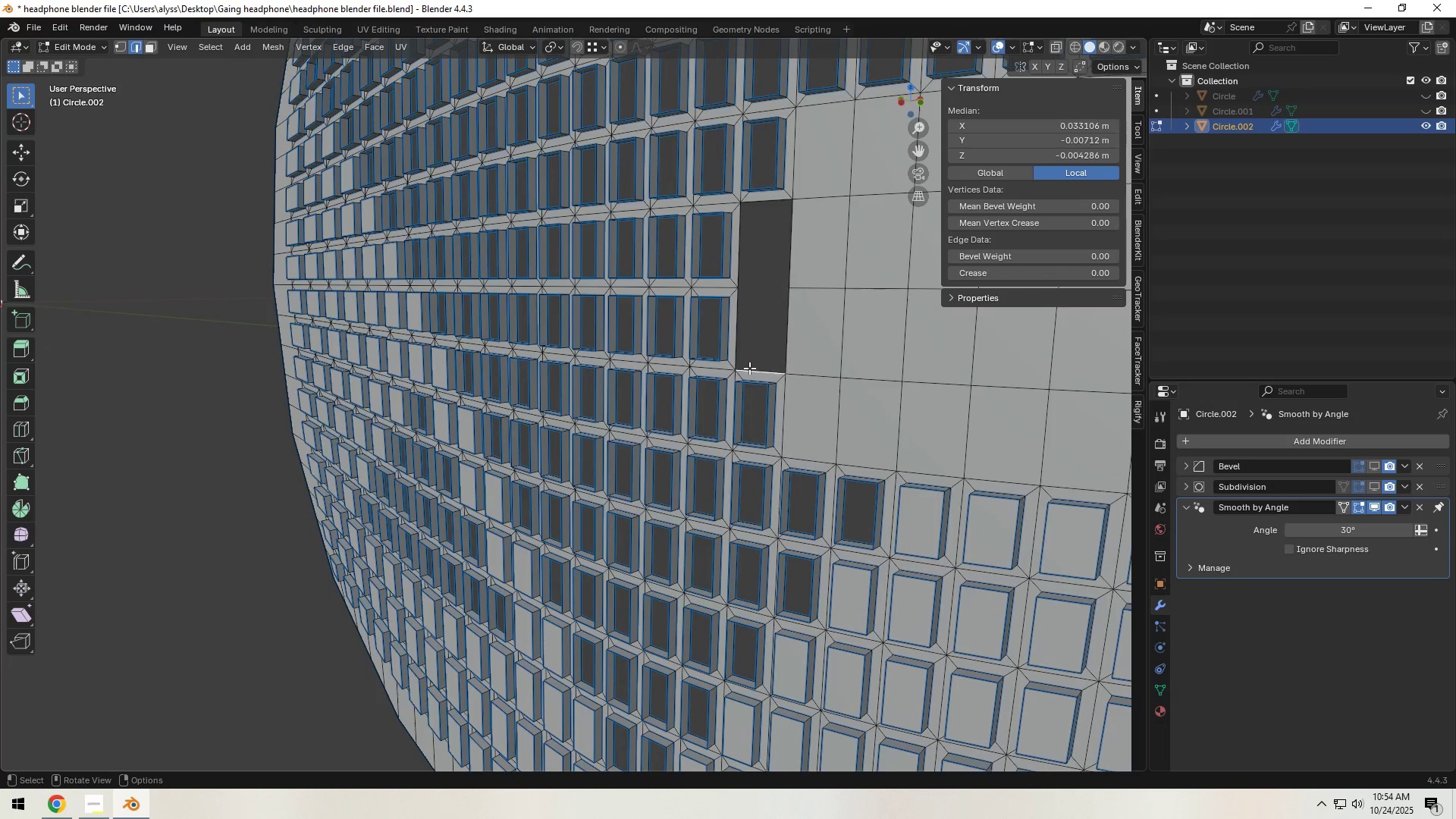 
type(ff)
key(Tab)
 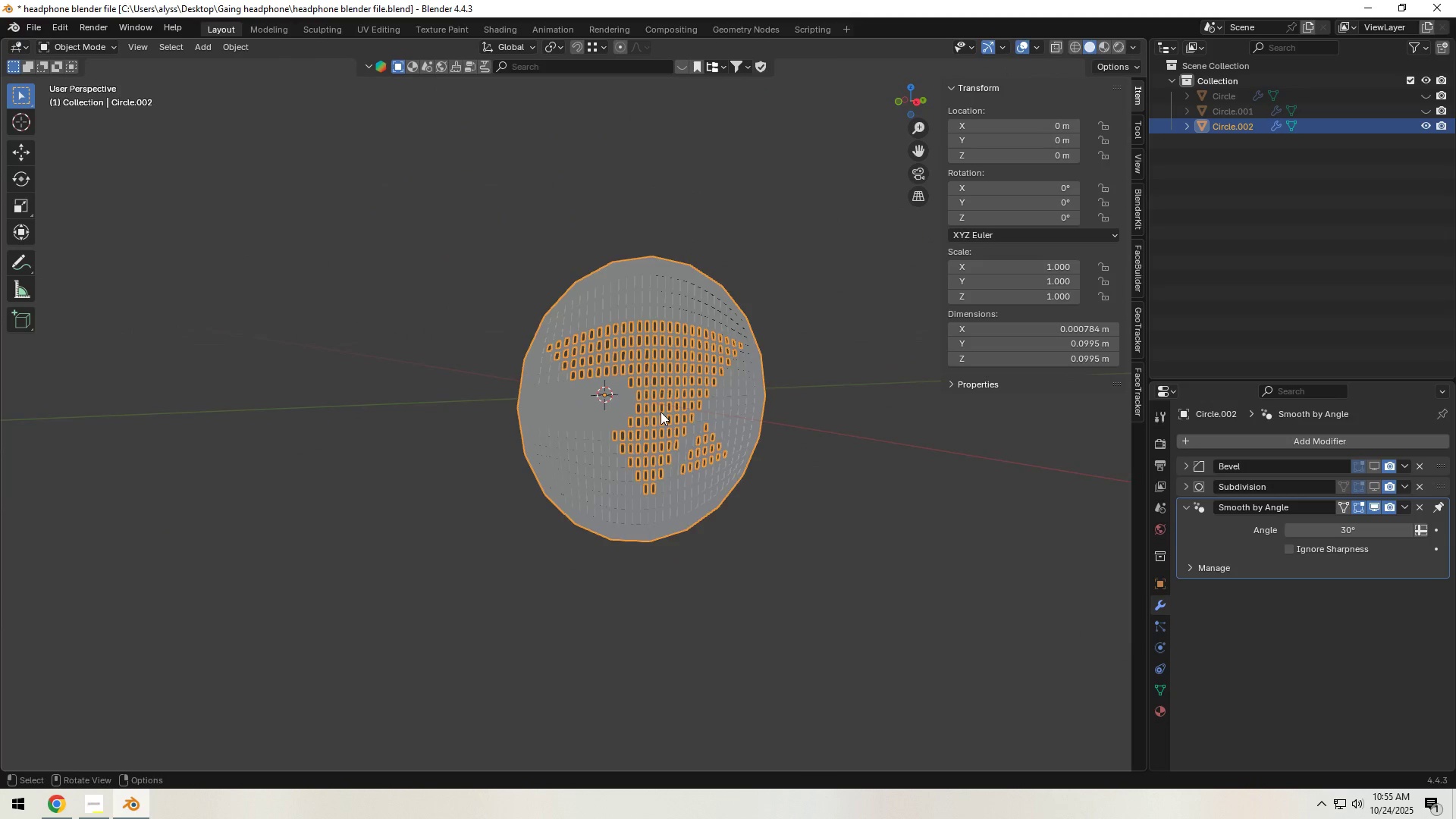 
scroll: coordinate [658, 412], scroll_direction: down, amount: 15.0
 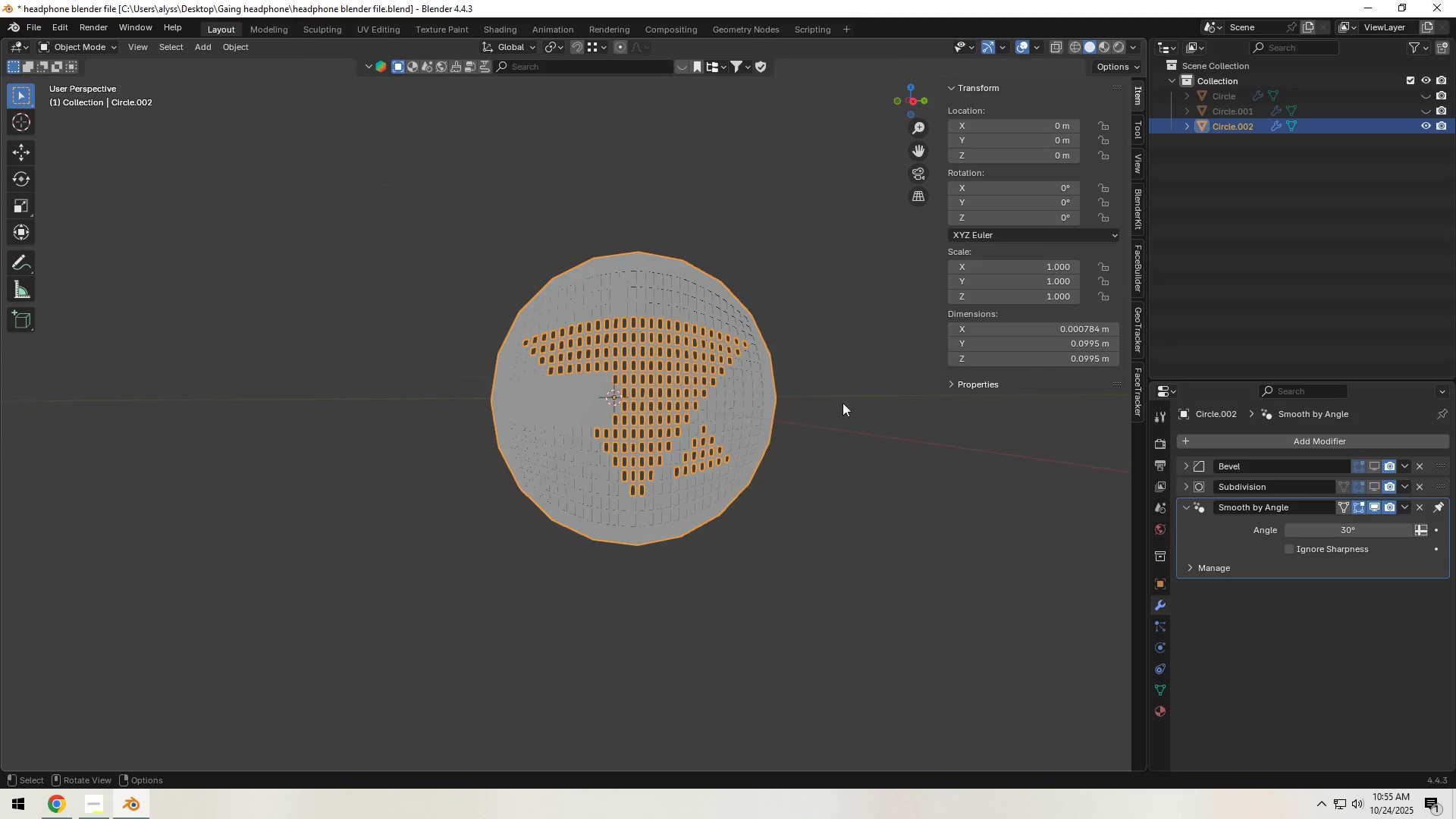 
left_click([852, 404])
 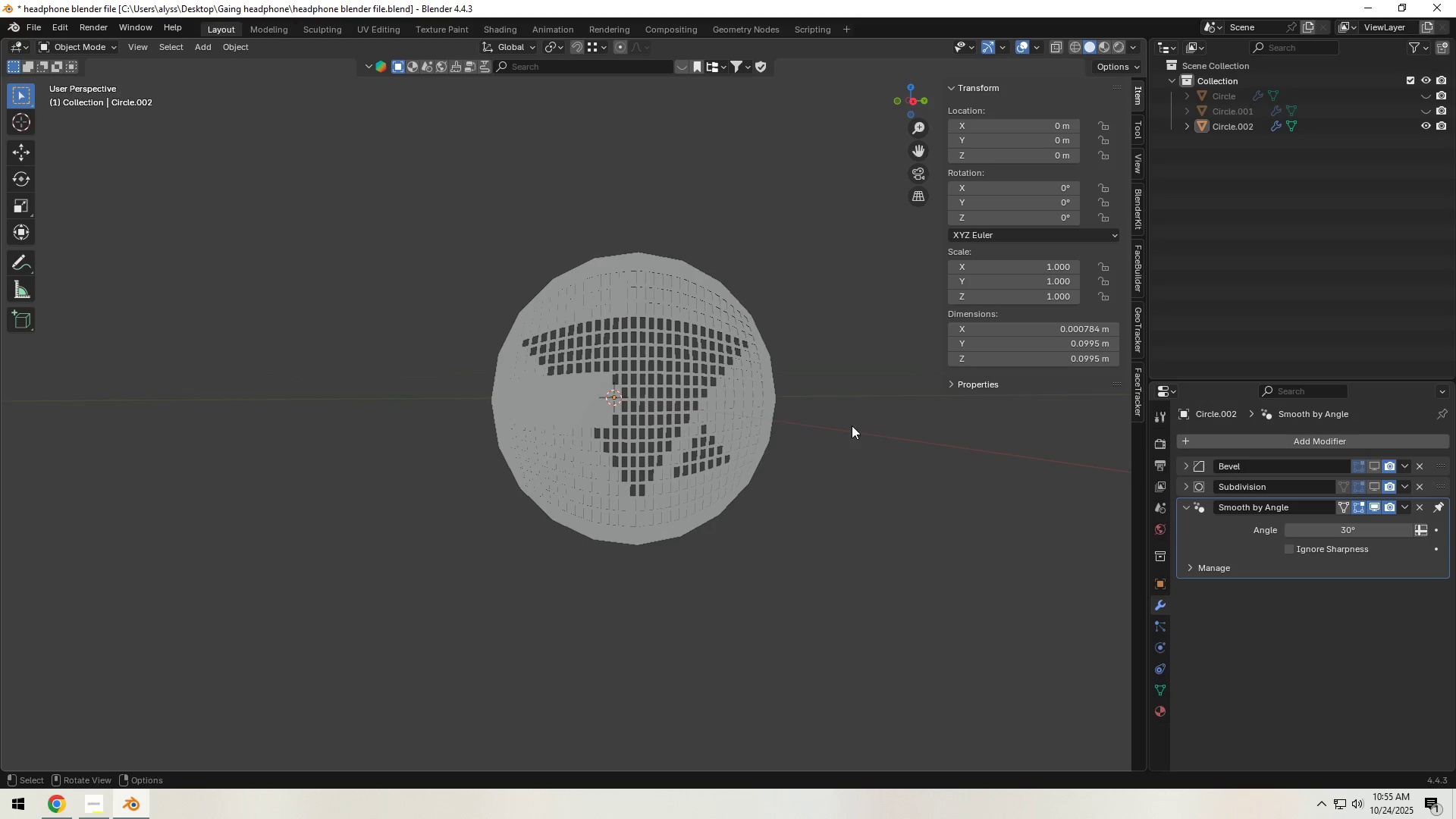 
key(Control+S)
 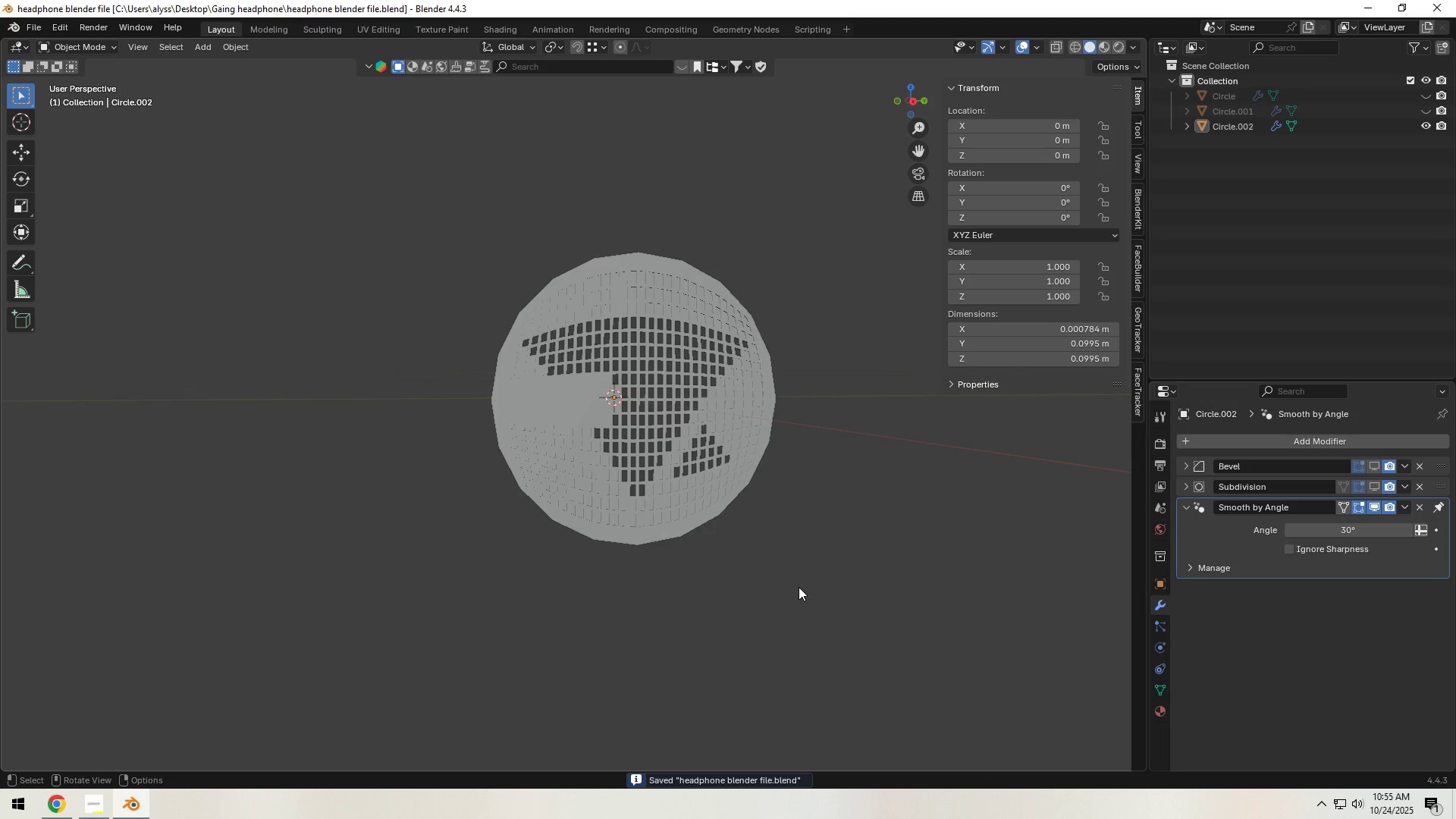 
scroll: coordinate [731, 596], scroll_direction: up, amount: 6.0
 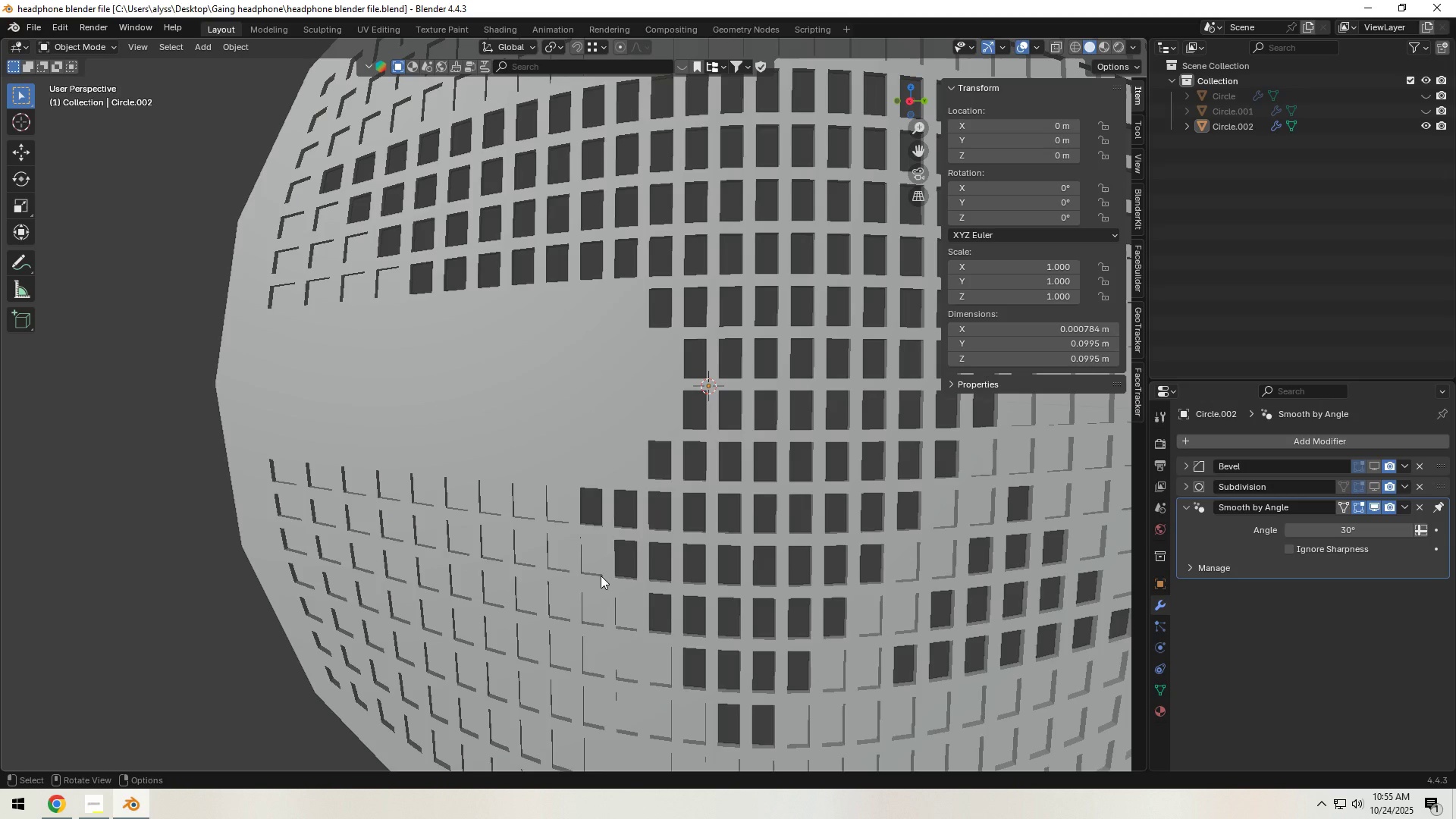 
key(Tab)
 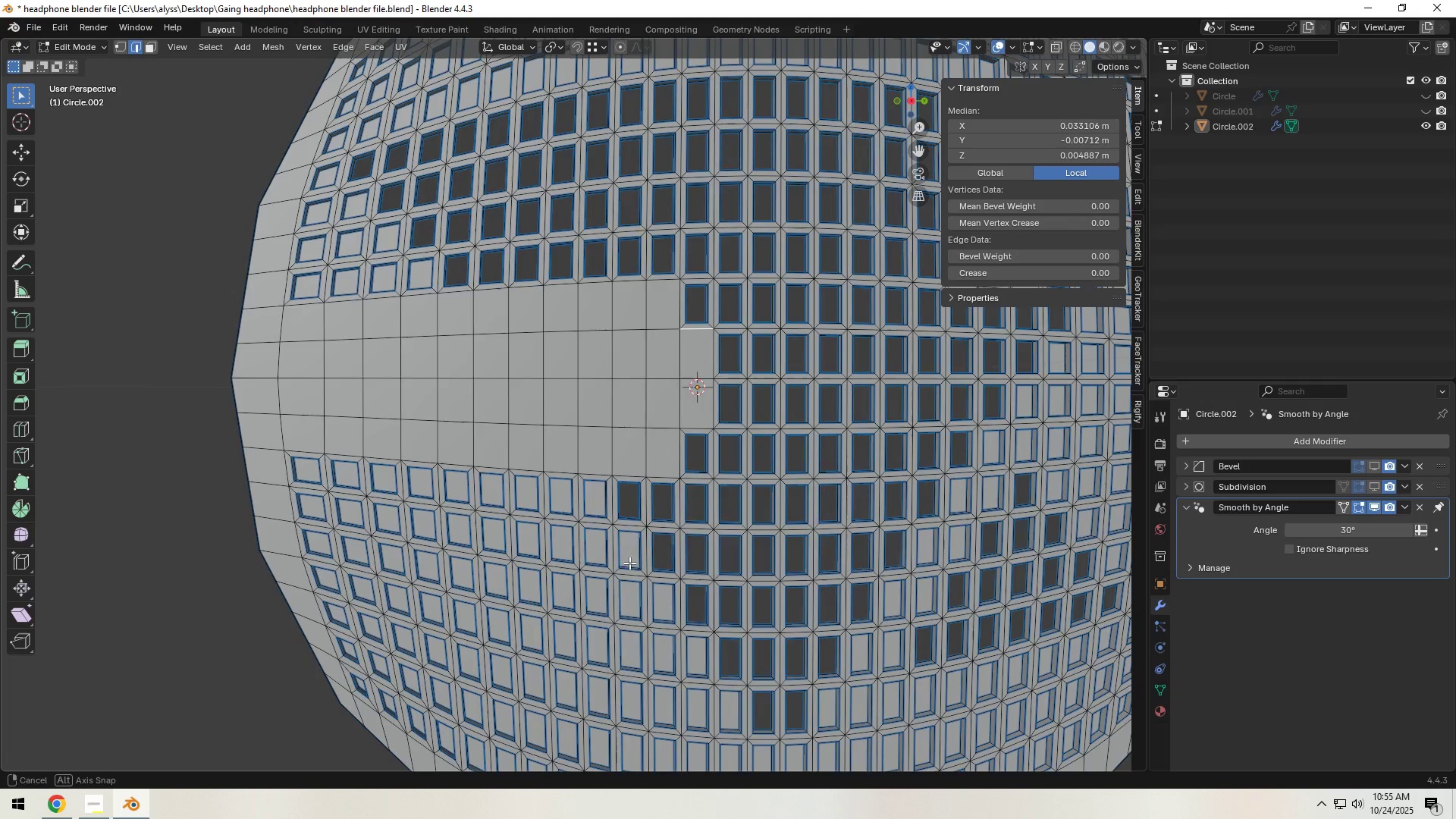 
scroll: coordinate [633, 563], scroll_direction: up, amount: 2.0
 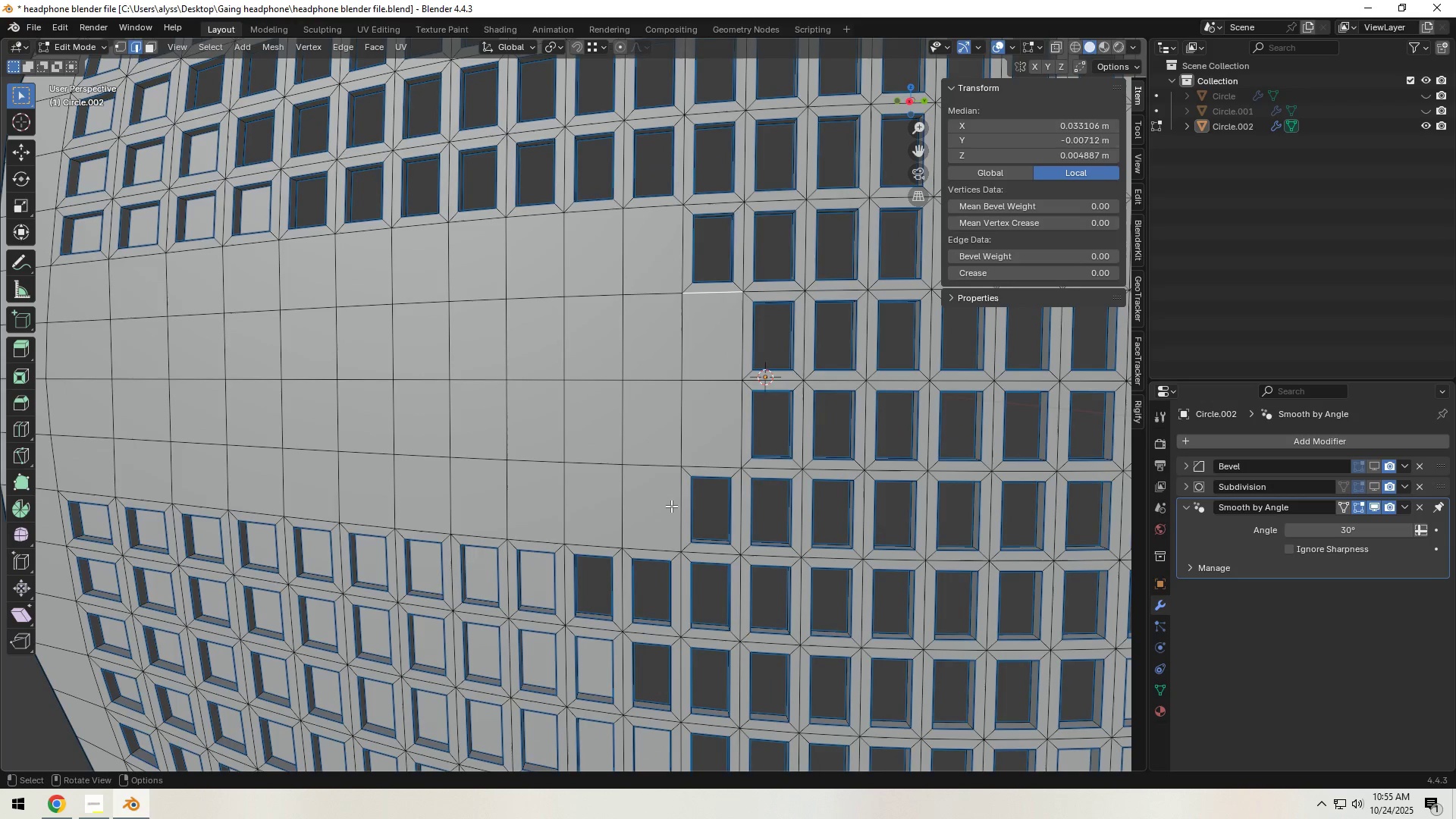 
hold_key(key=ShiftLeft, duration=1.38)
 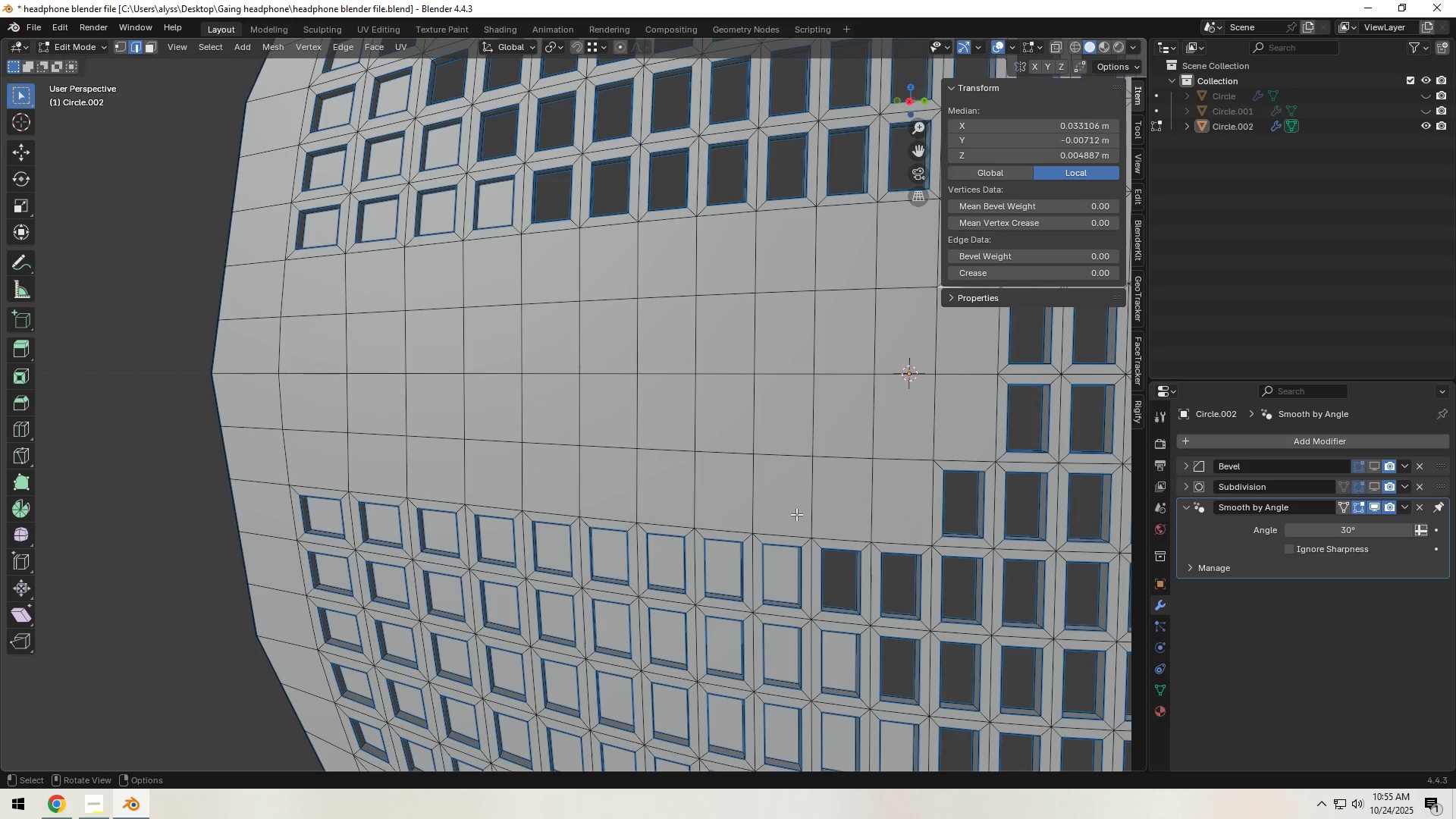 
scroll: coordinate [796, 514], scroll_direction: down, amount: 3.0
 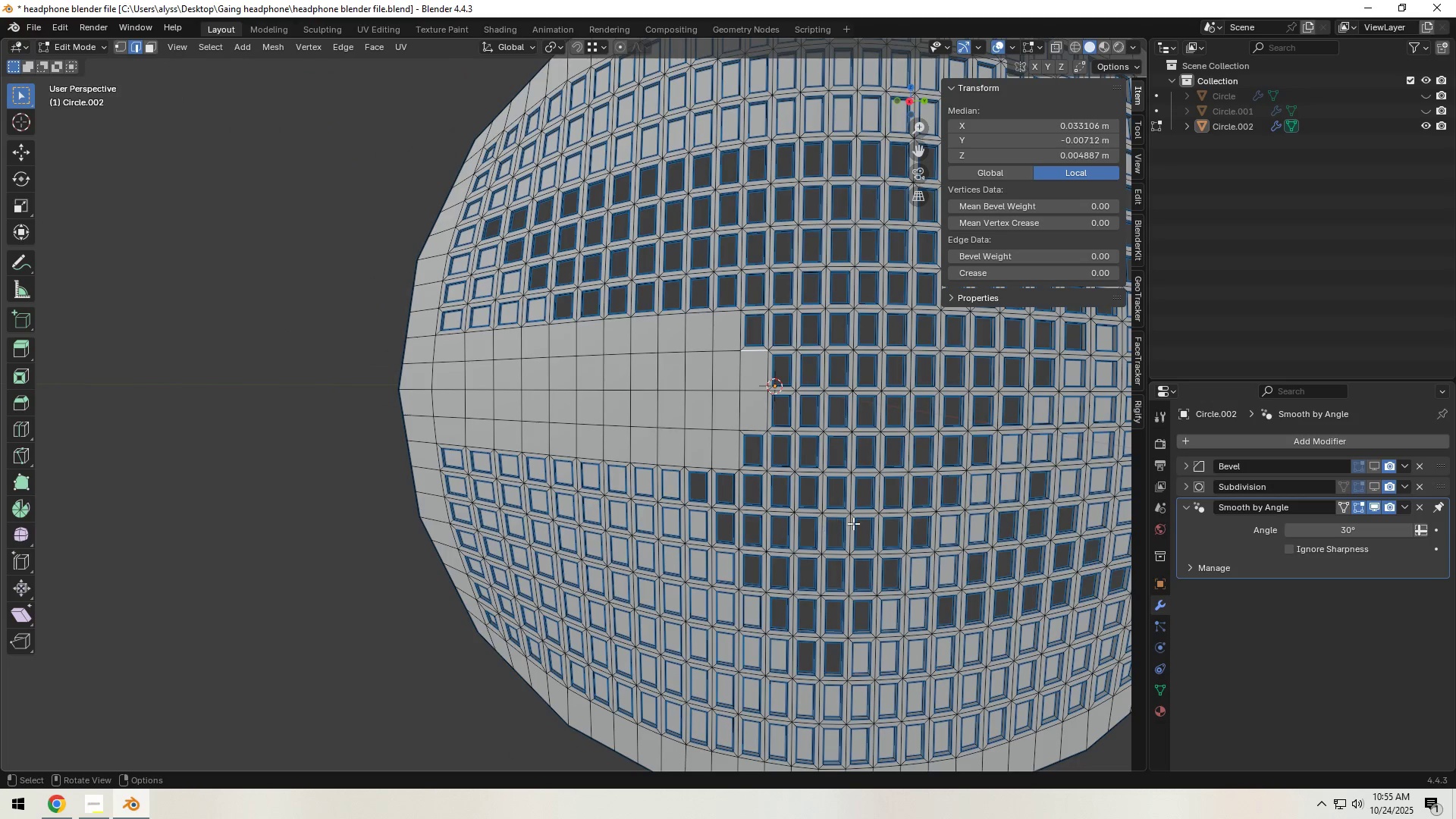 
key(Tab)
 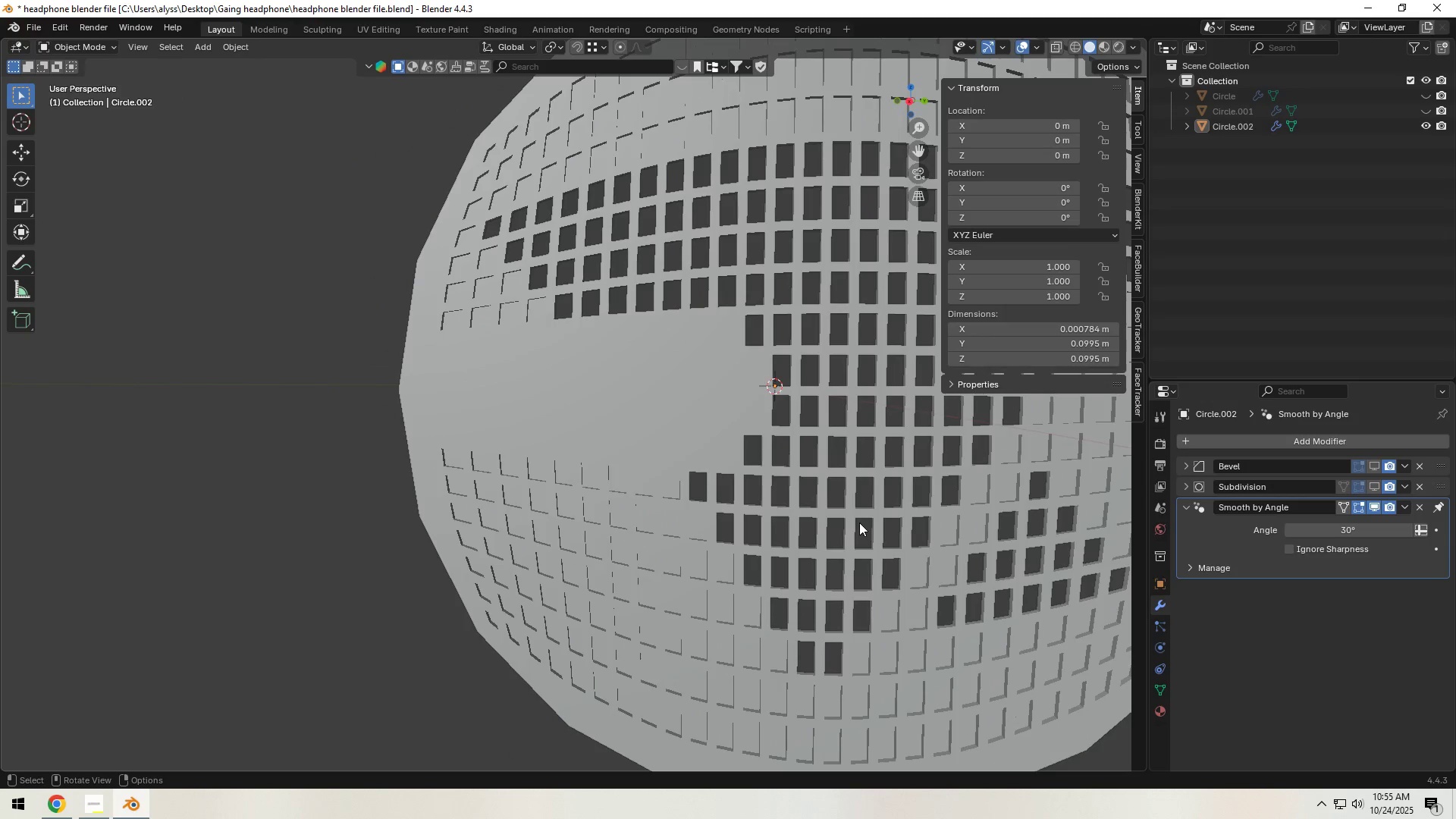 
scroll: coordinate [859, 522], scroll_direction: down, amount: 3.0
 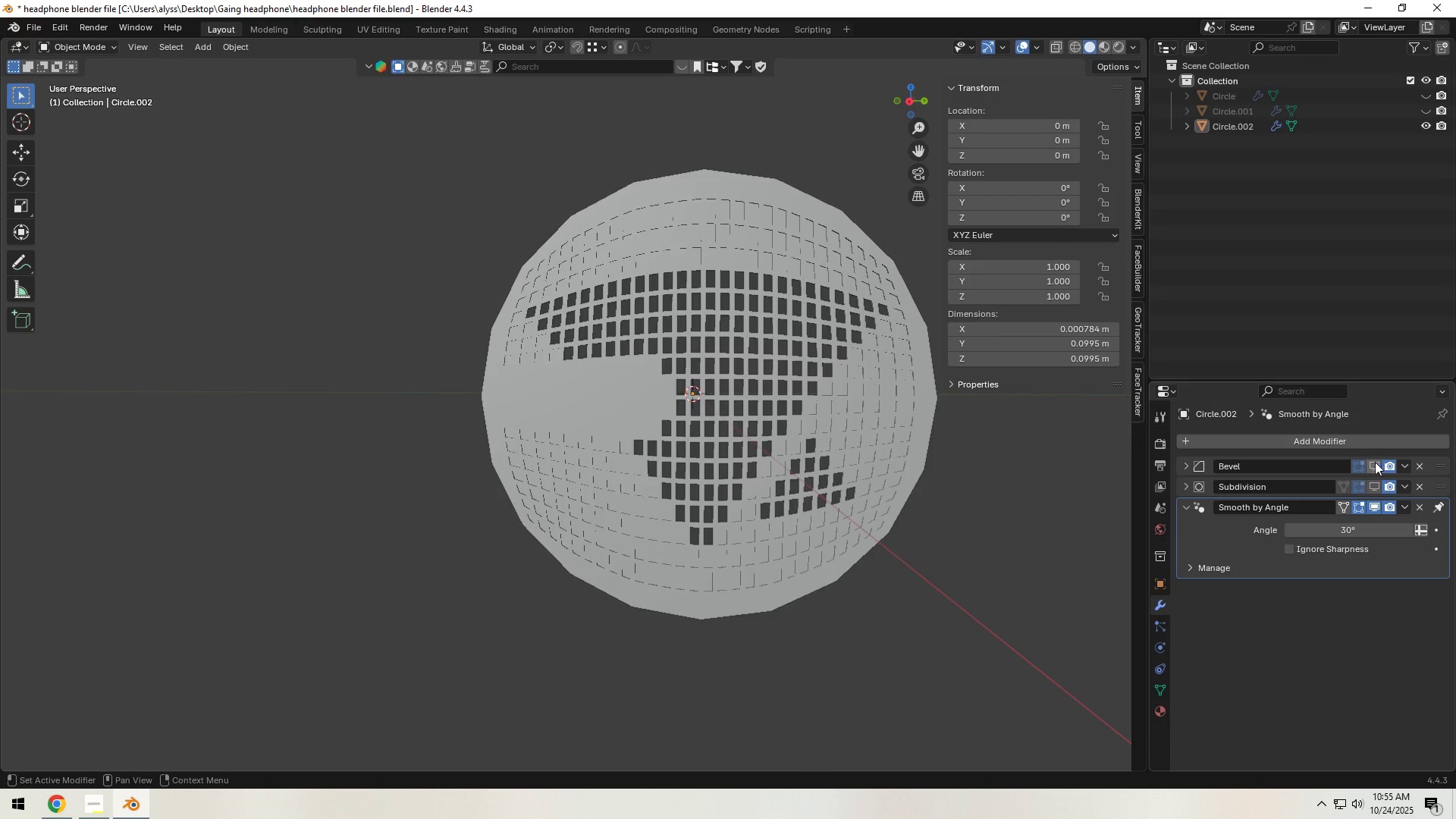 
left_click([1372, 468])
 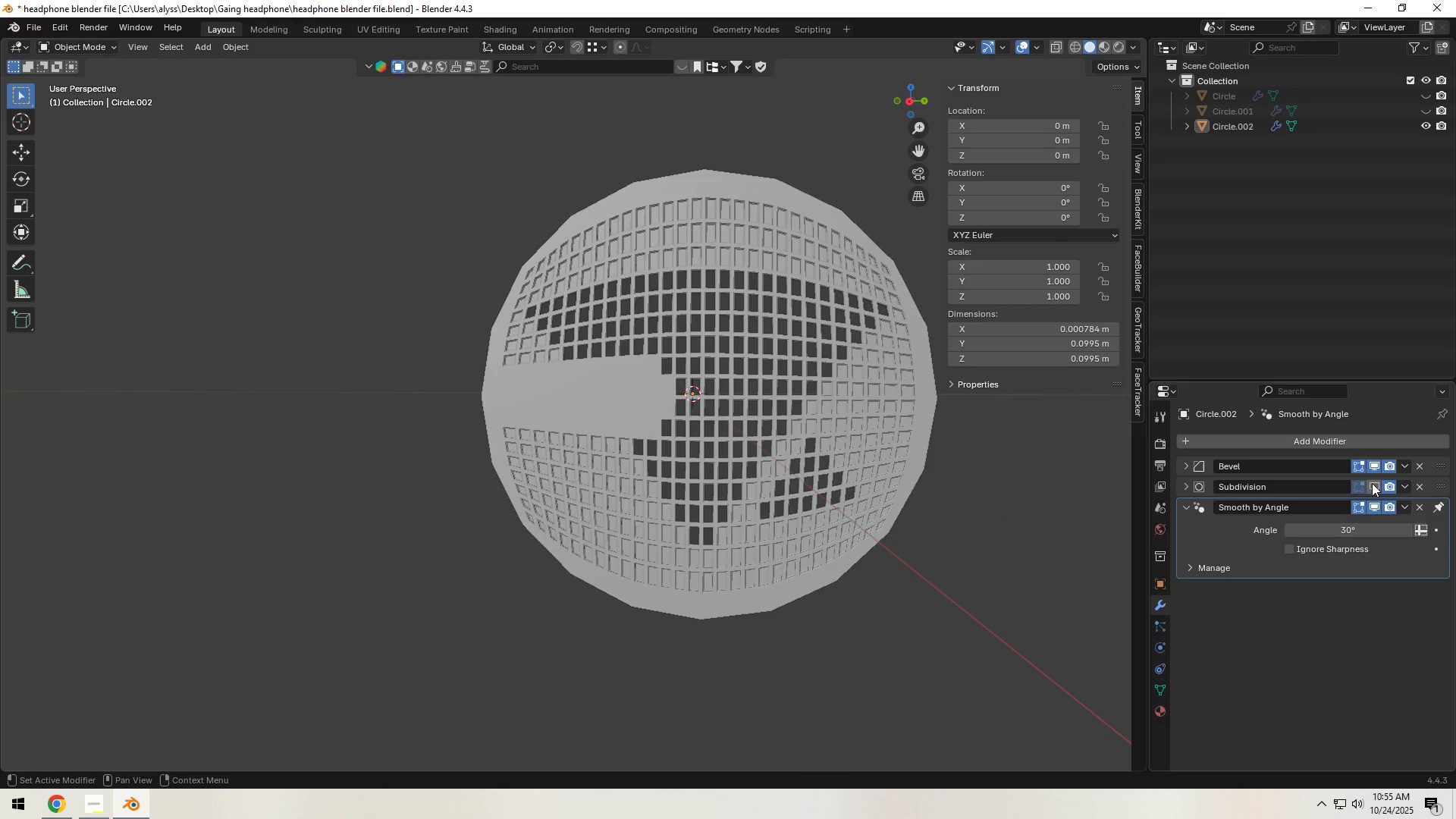 
left_click([1372, 483])
 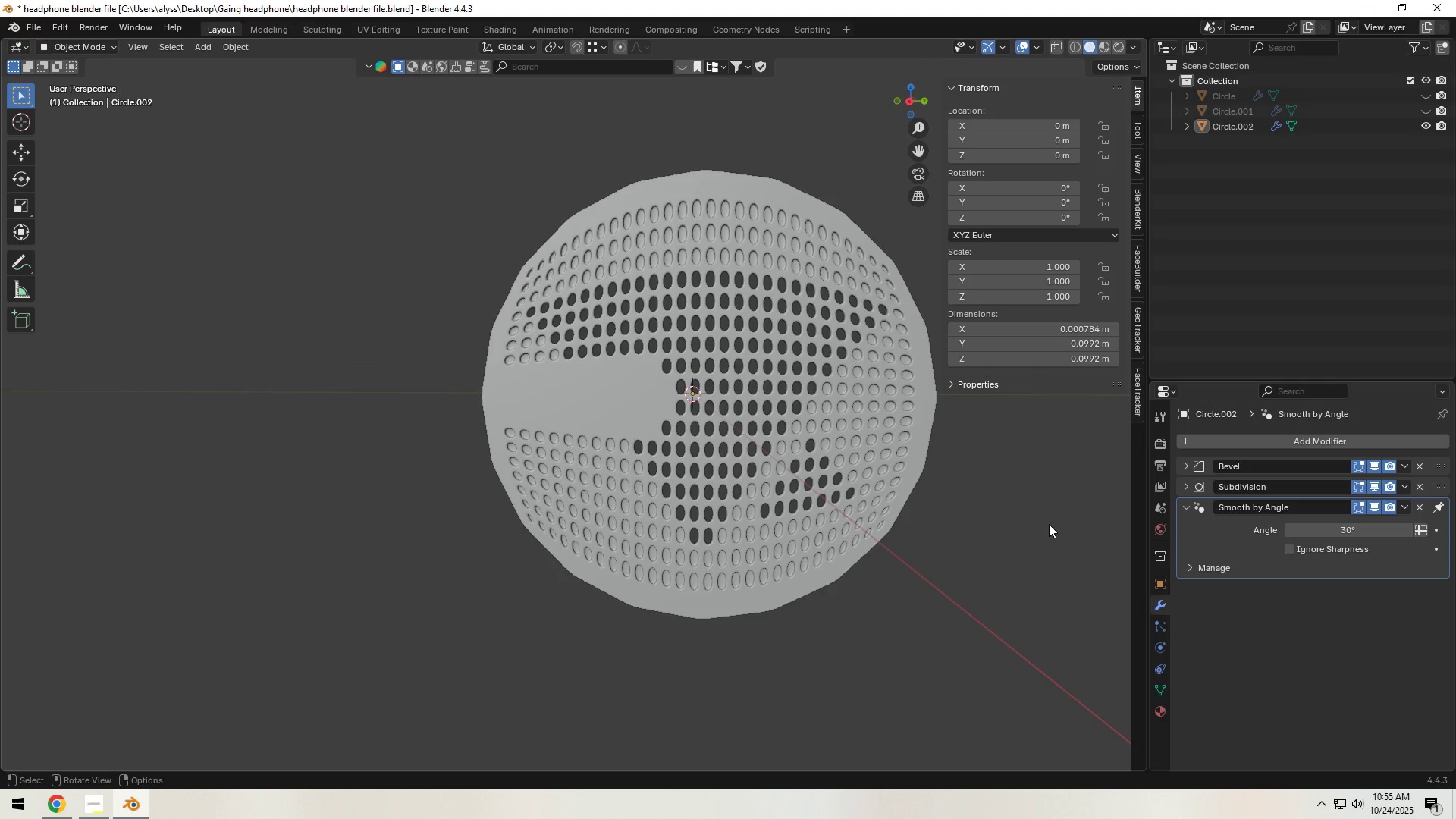 
scroll: coordinate [1048, 523], scroll_direction: down, amount: 3.0
 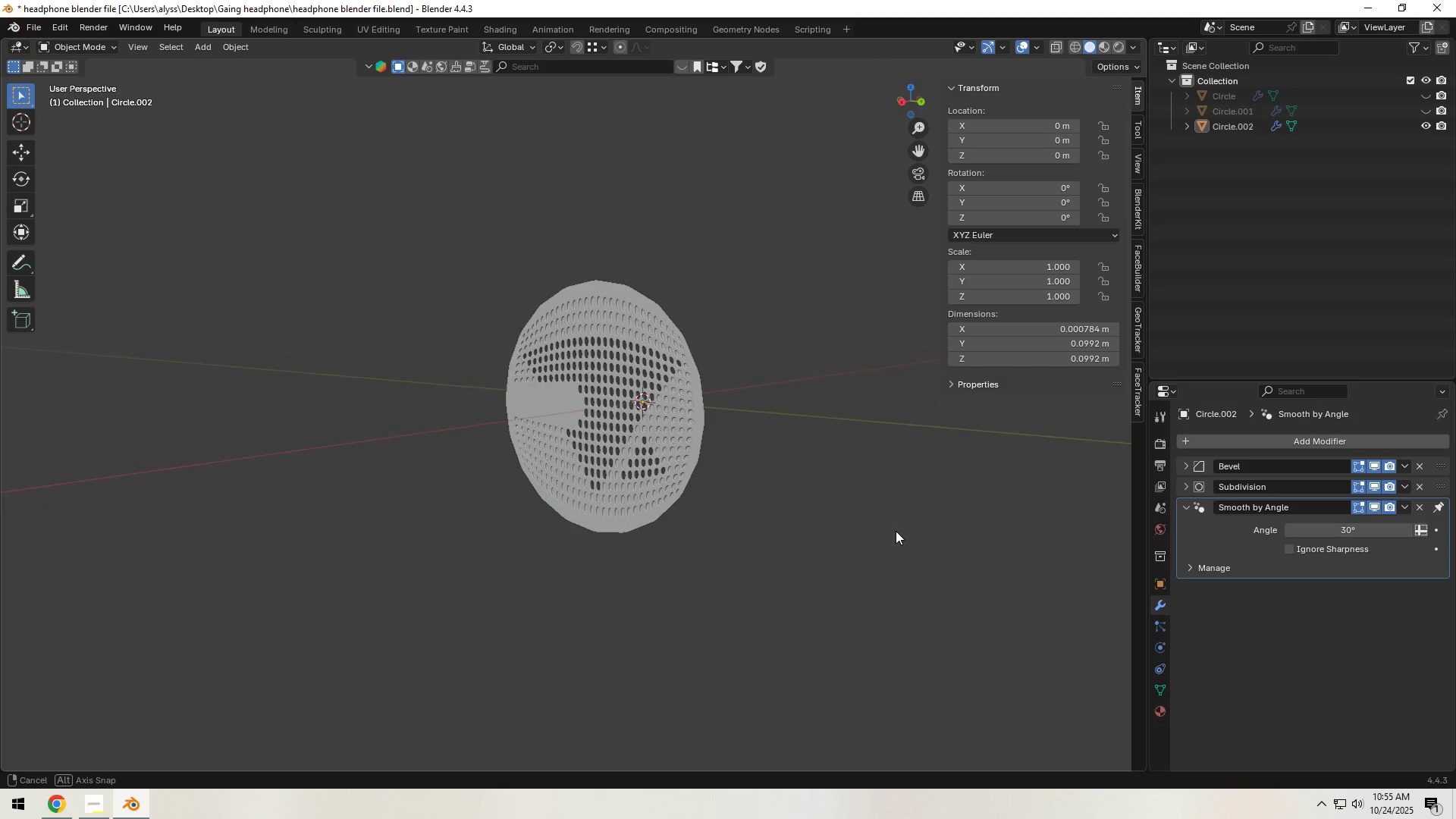 
key(Control+S)
 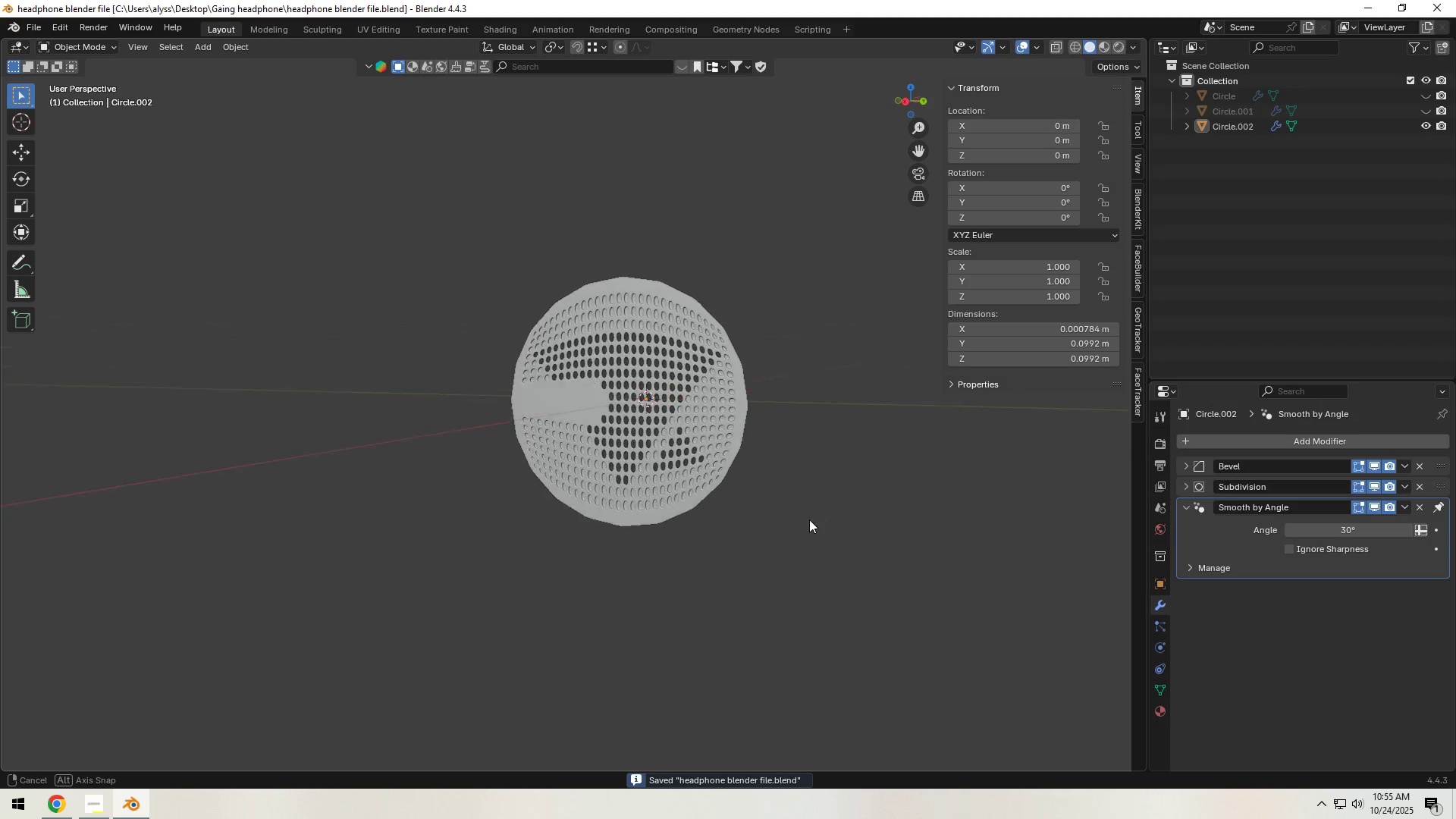 
scroll: coordinate [817, 519], scroll_direction: up, amount: 4.0
 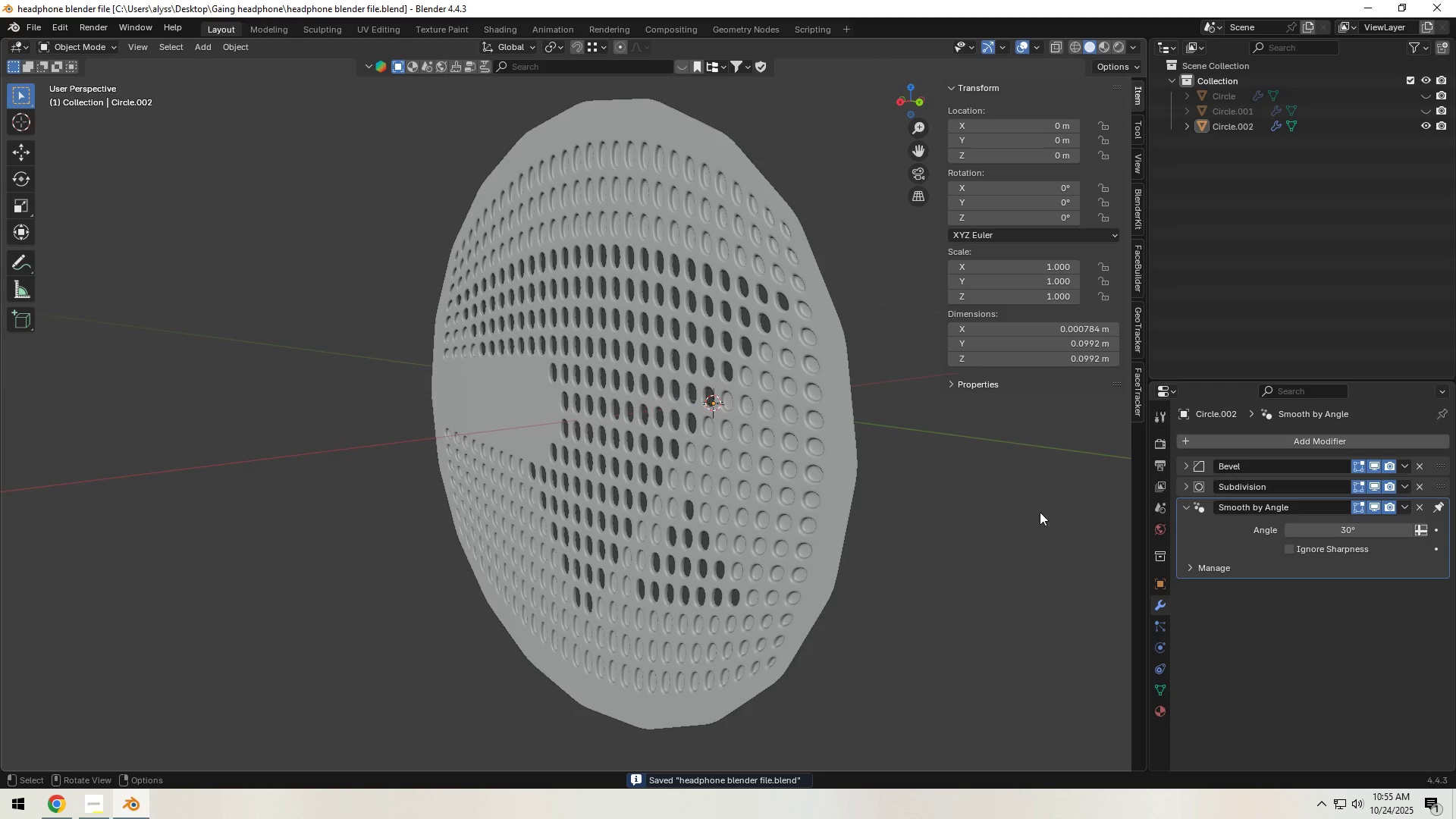 
left_click([1374, 469])
 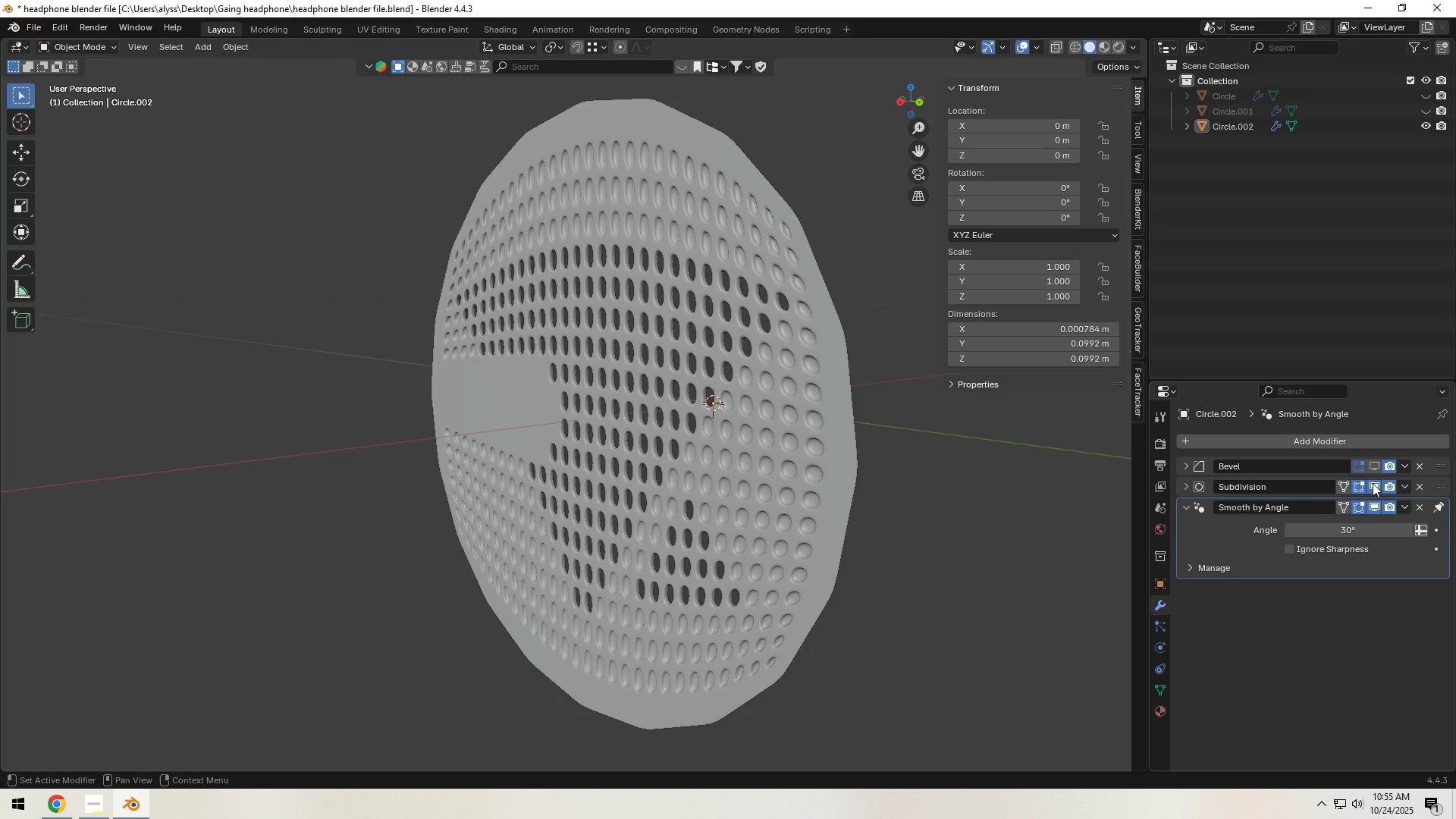 
left_click([1373, 483])
 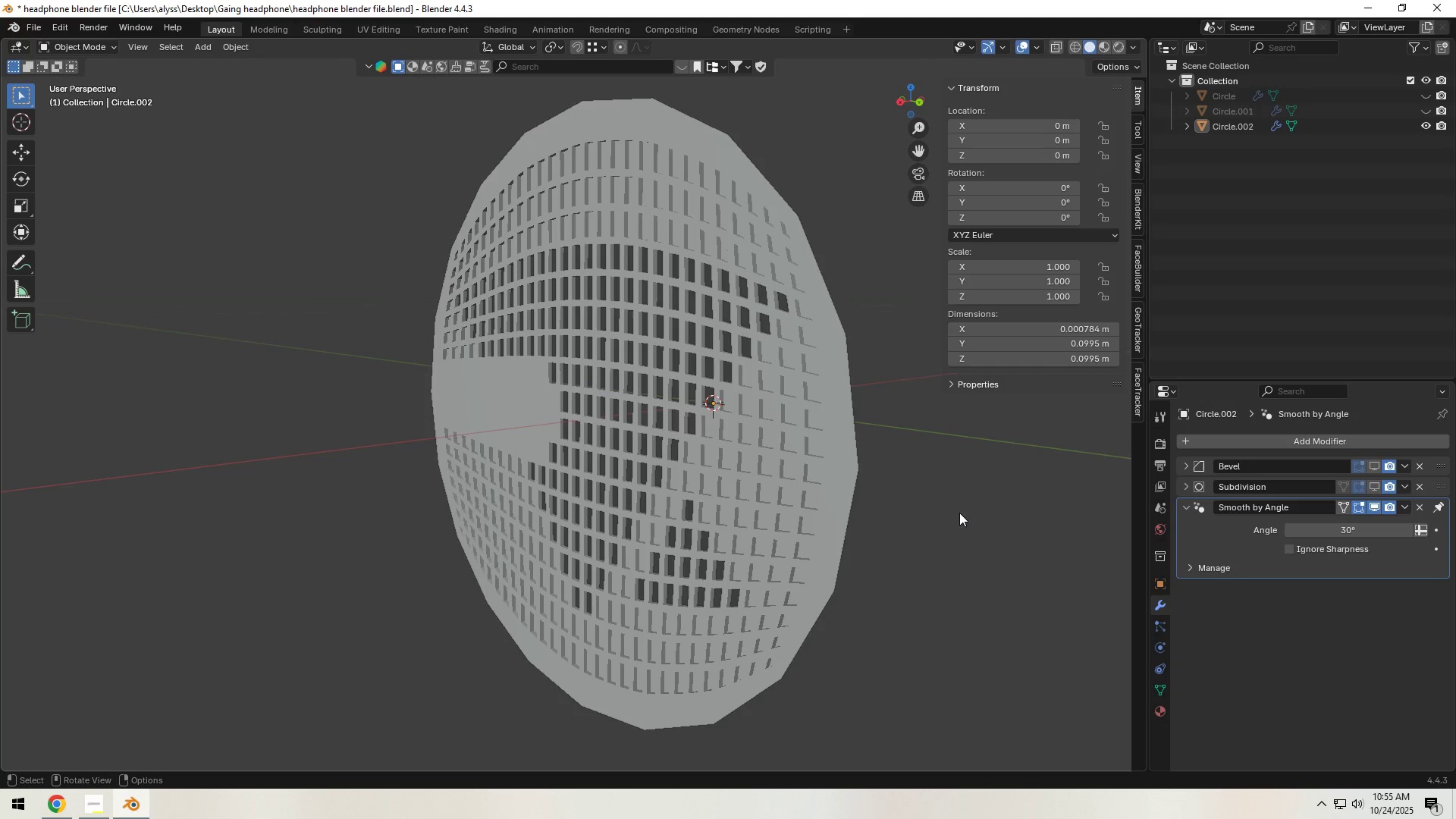 
left_click([955, 513])
 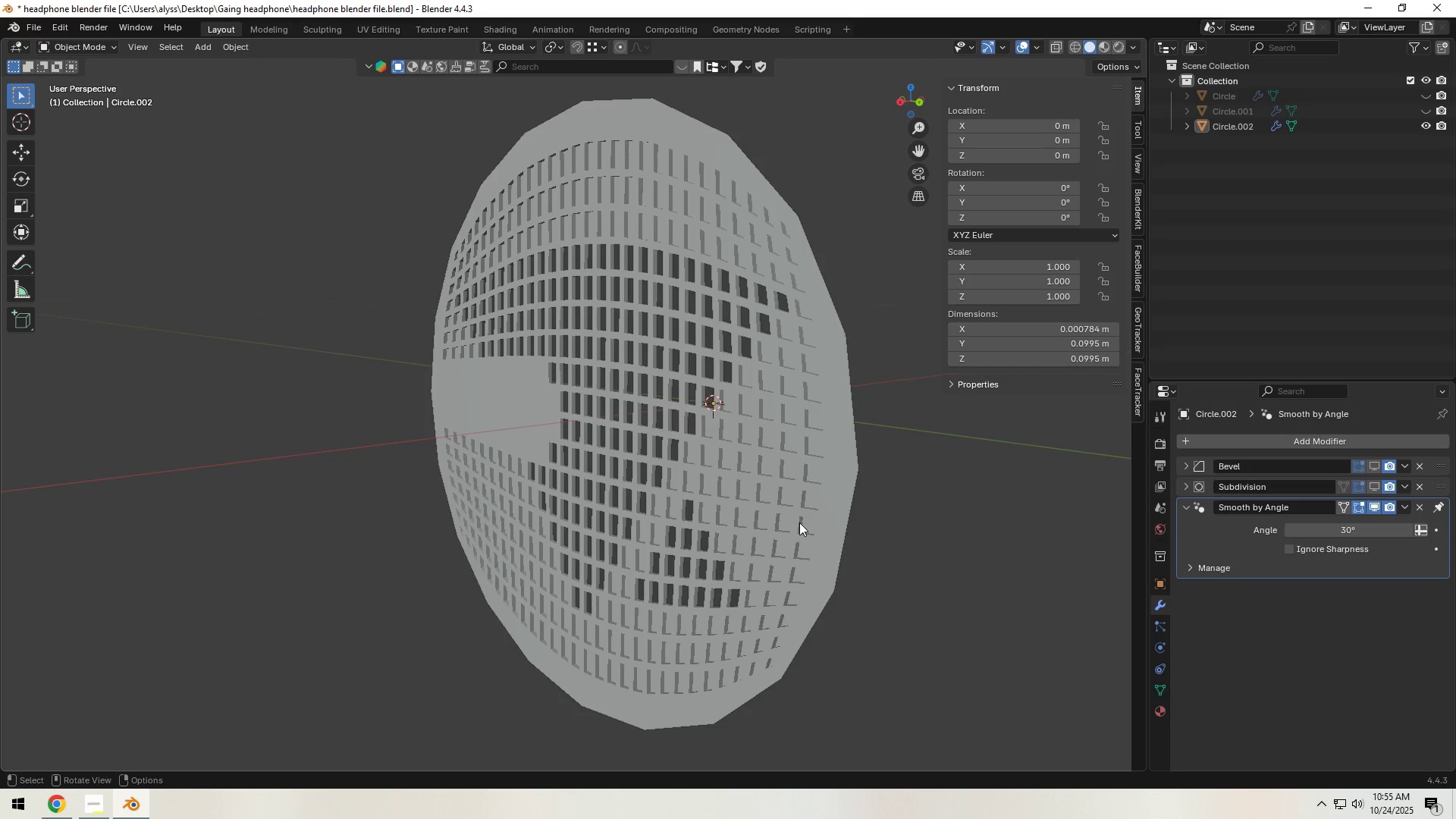 
key(Tab)
 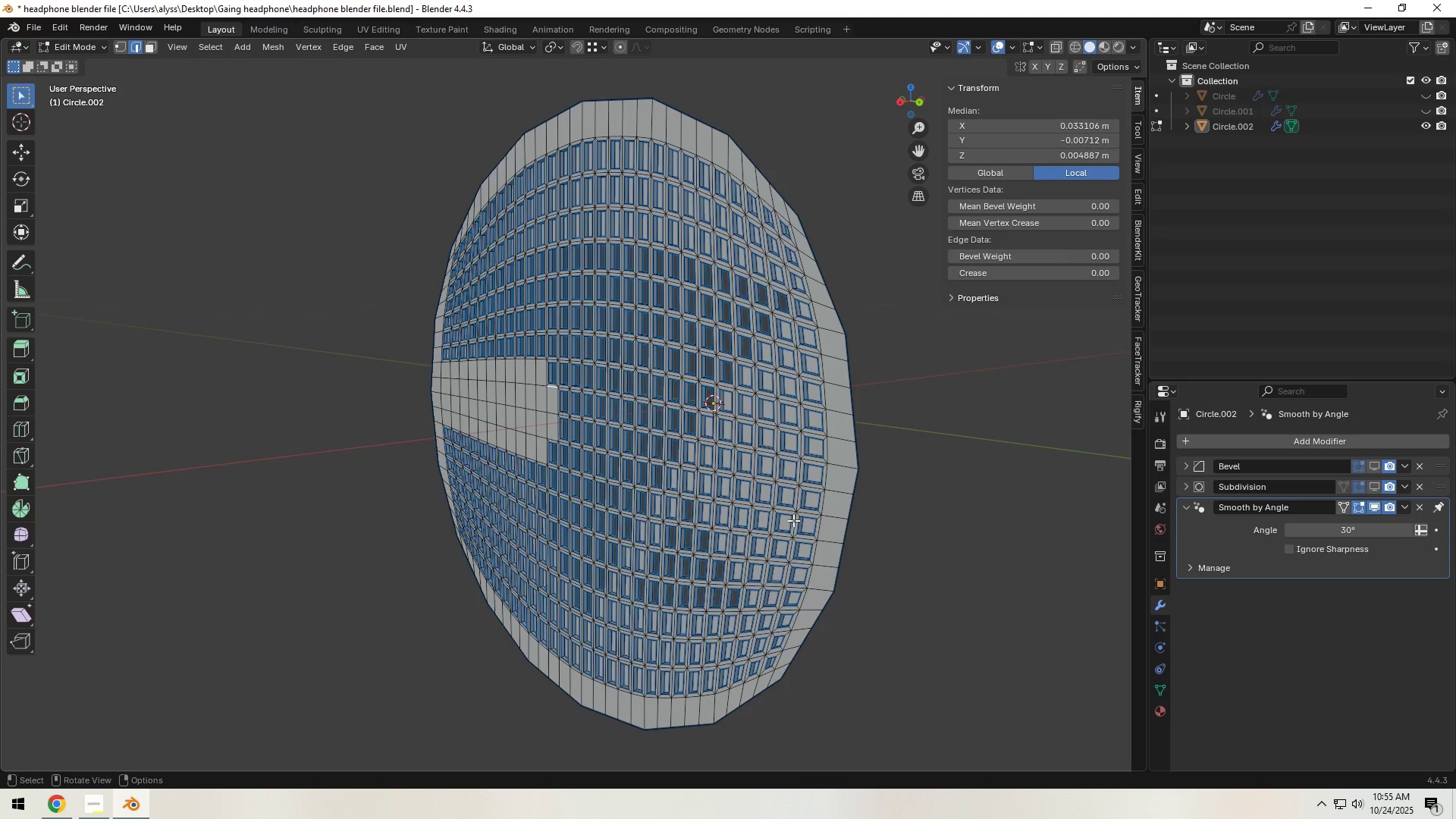 
hold_key(key=Backquote, duration=0.71)
 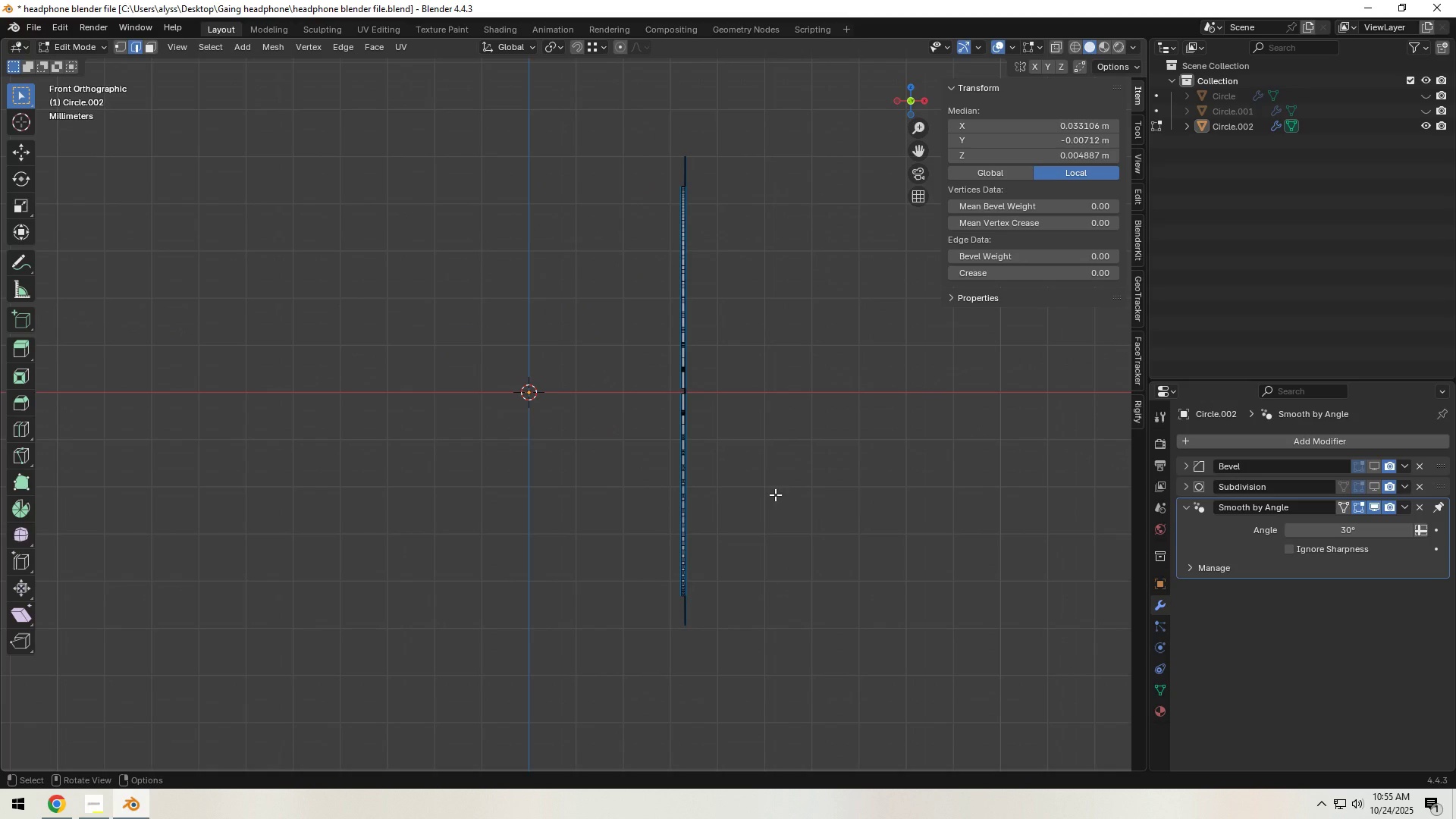 
wait(8.04)
 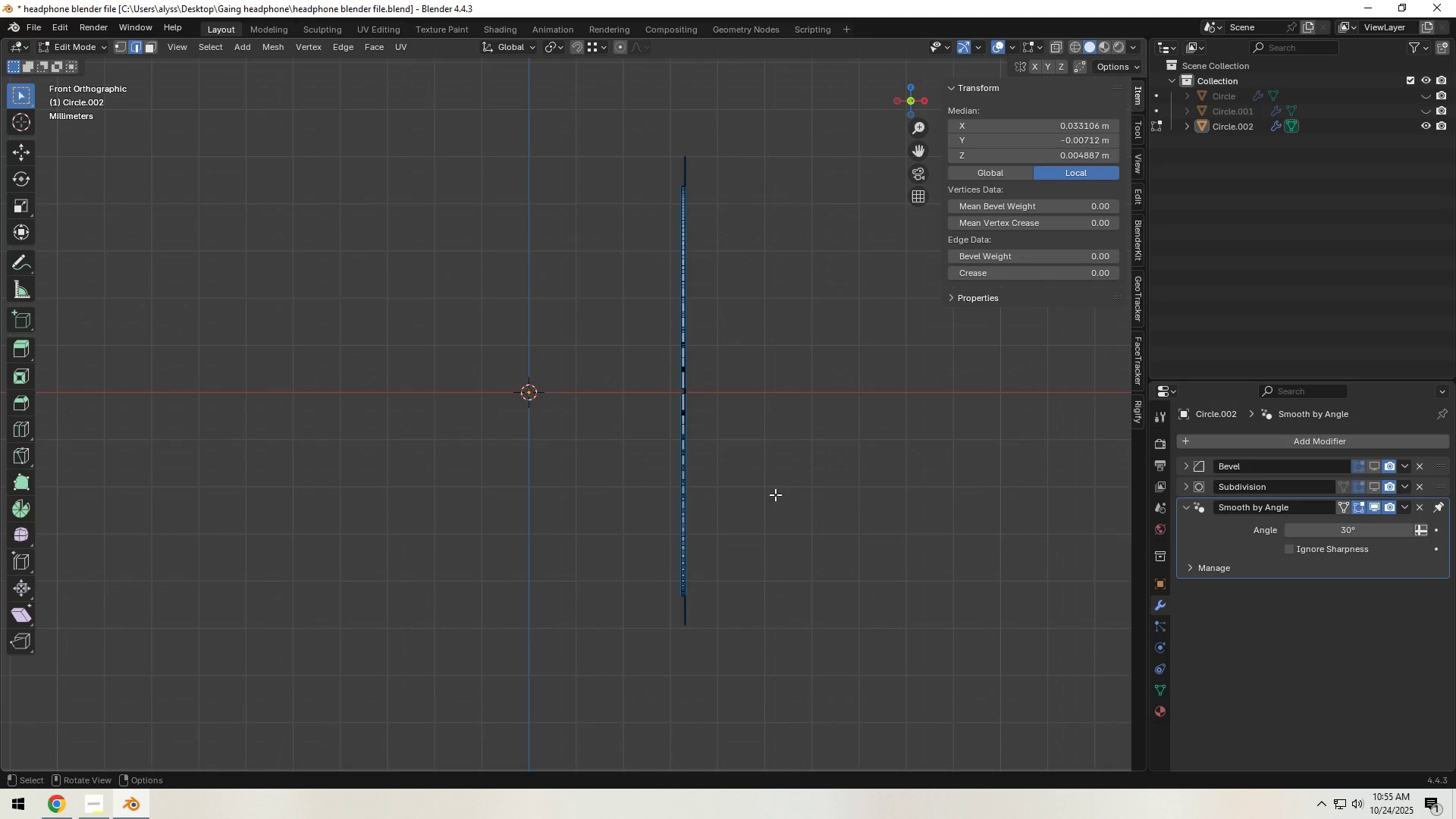 
key(Backquote)
 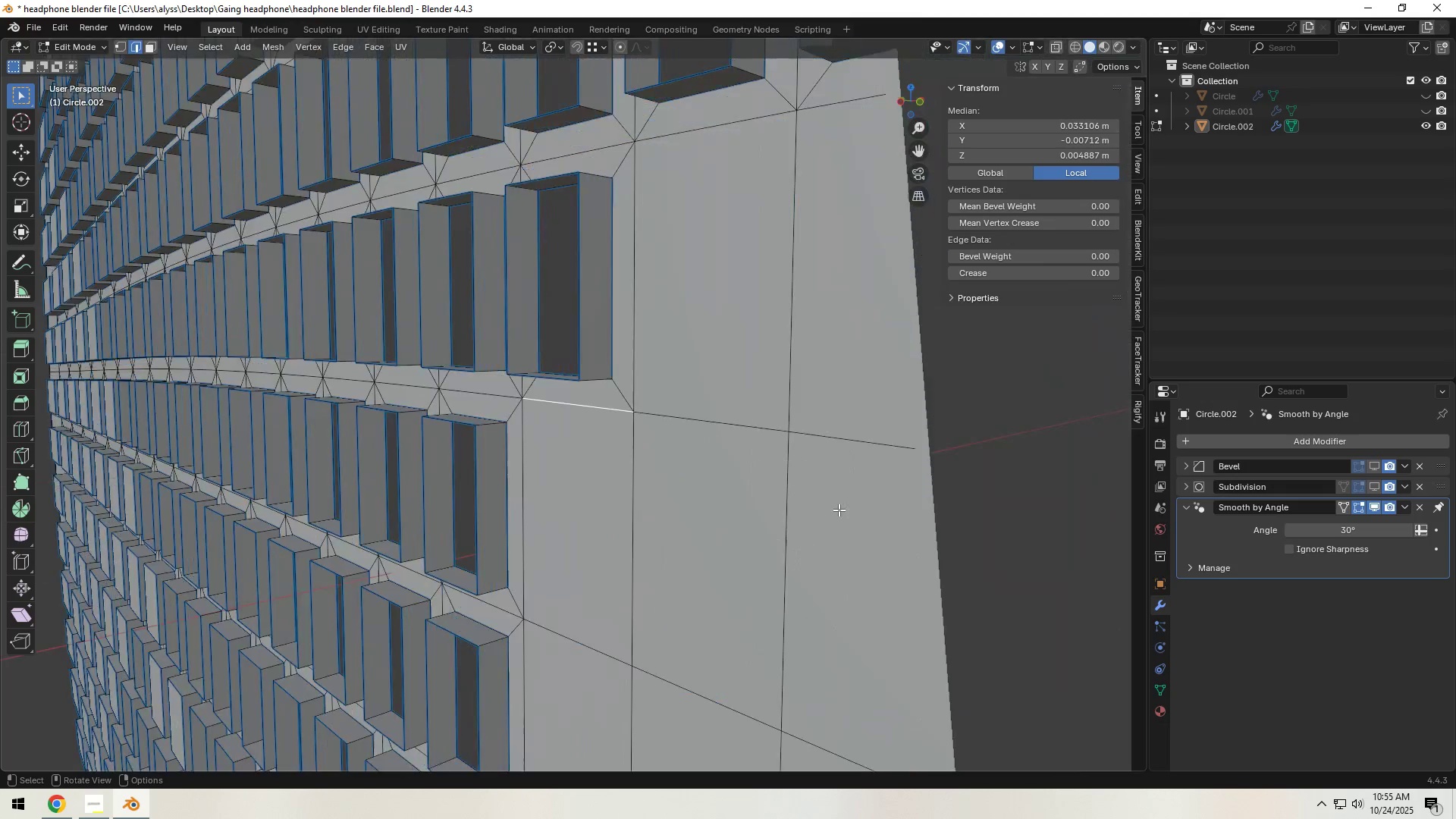 
scroll: coordinate [841, 507], scroll_direction: down, amount: 8.0
 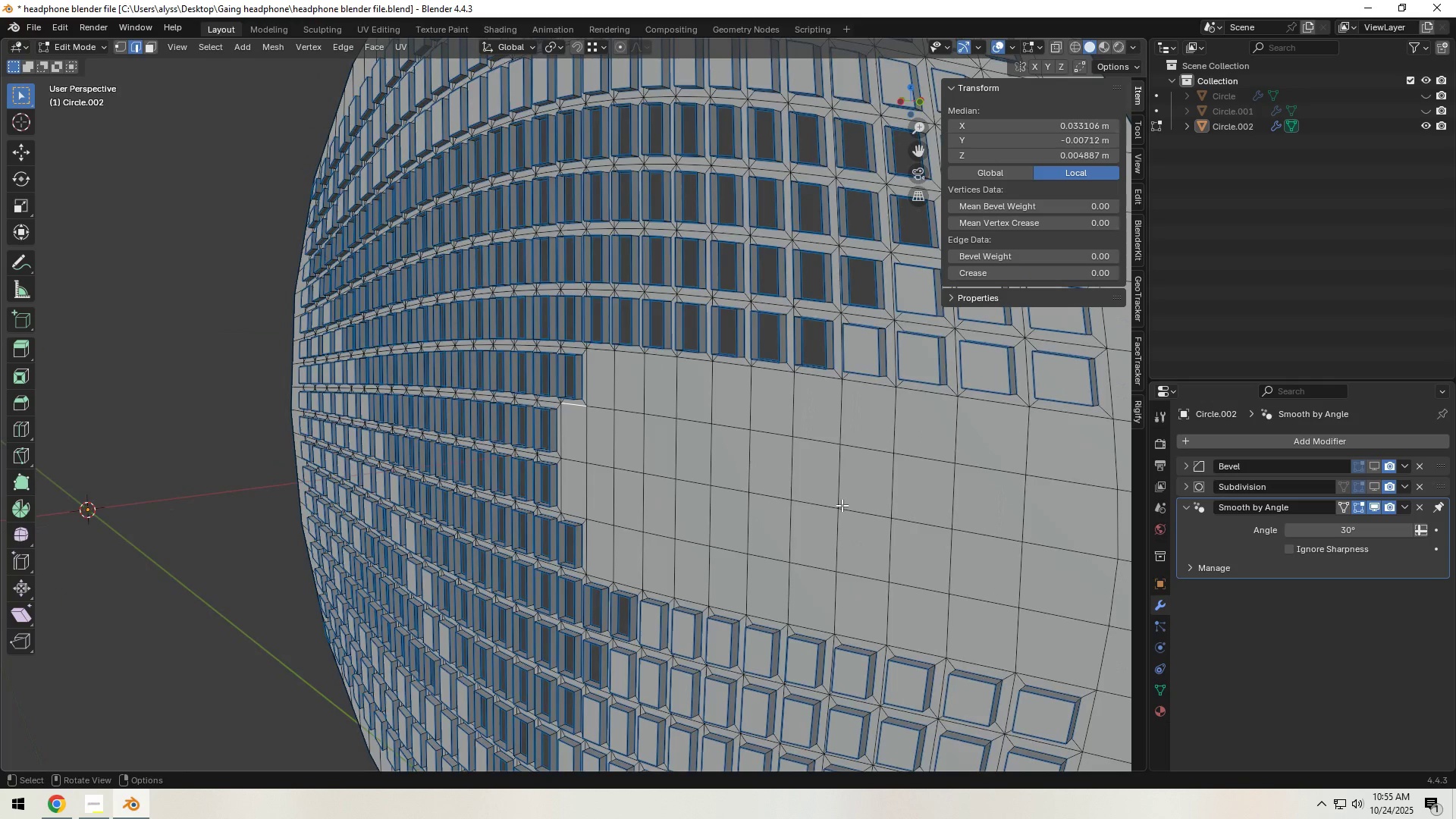 
key(A)
 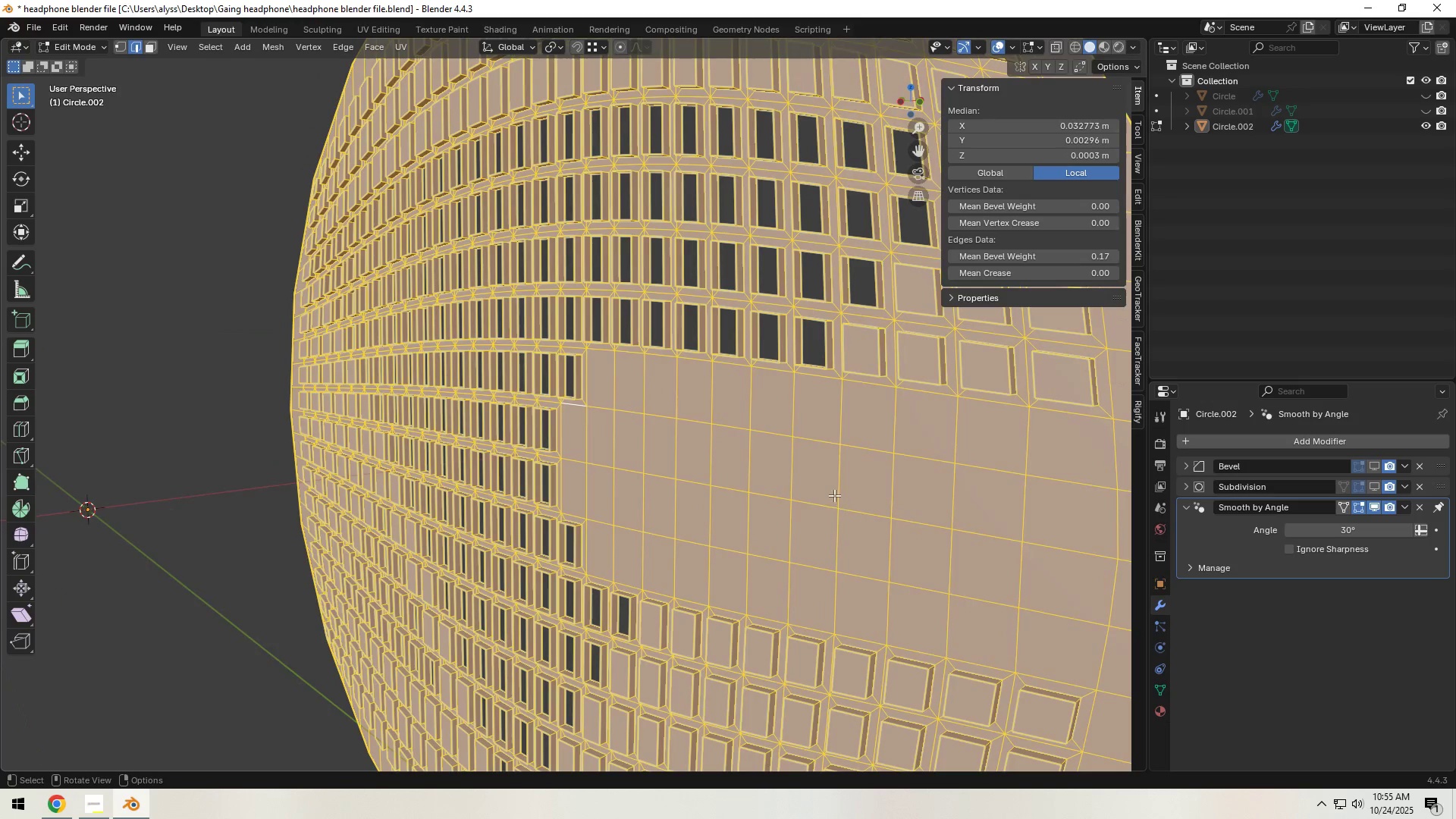 
key(Backquote)
 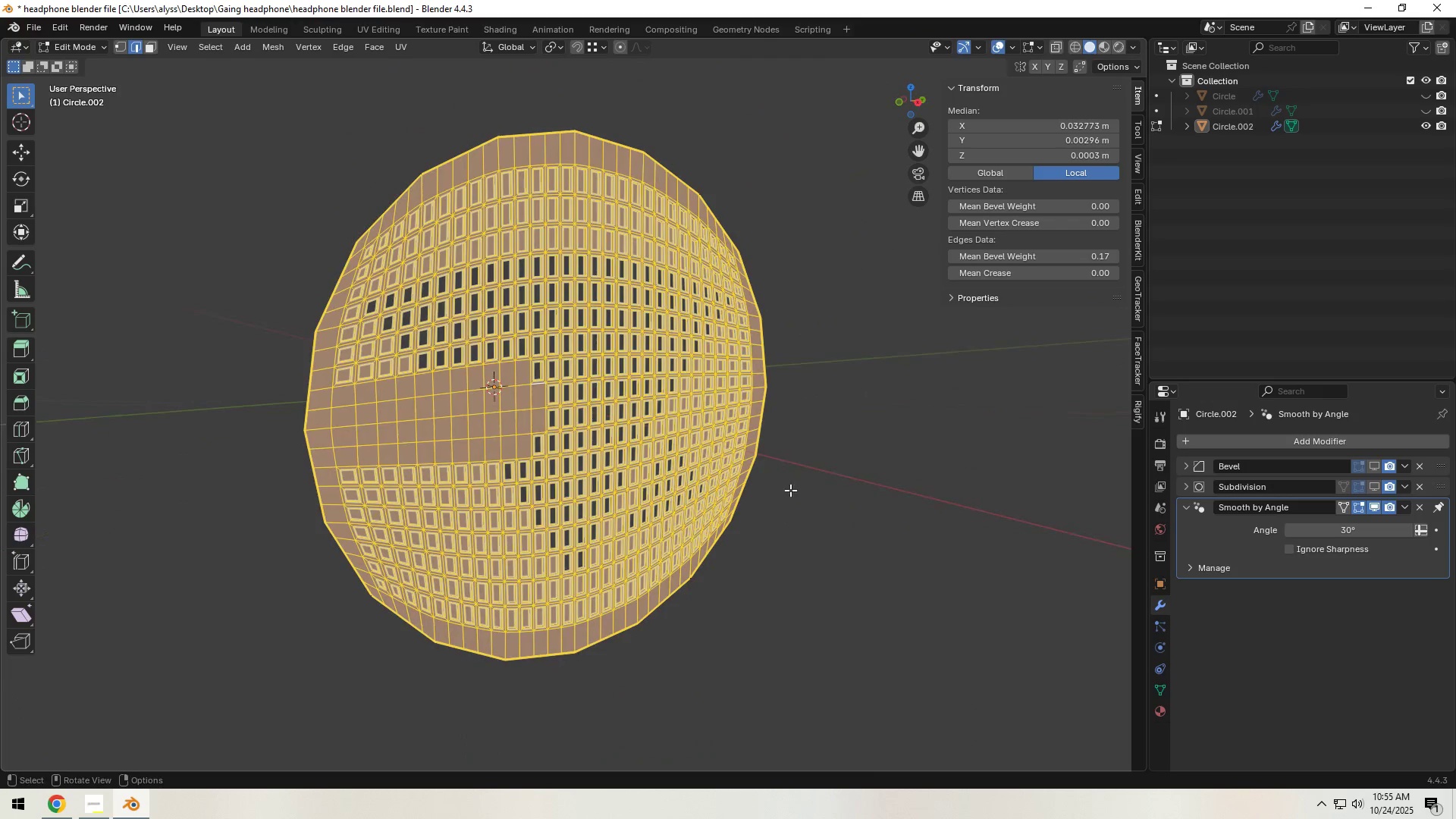 
left_click([857, 481])
 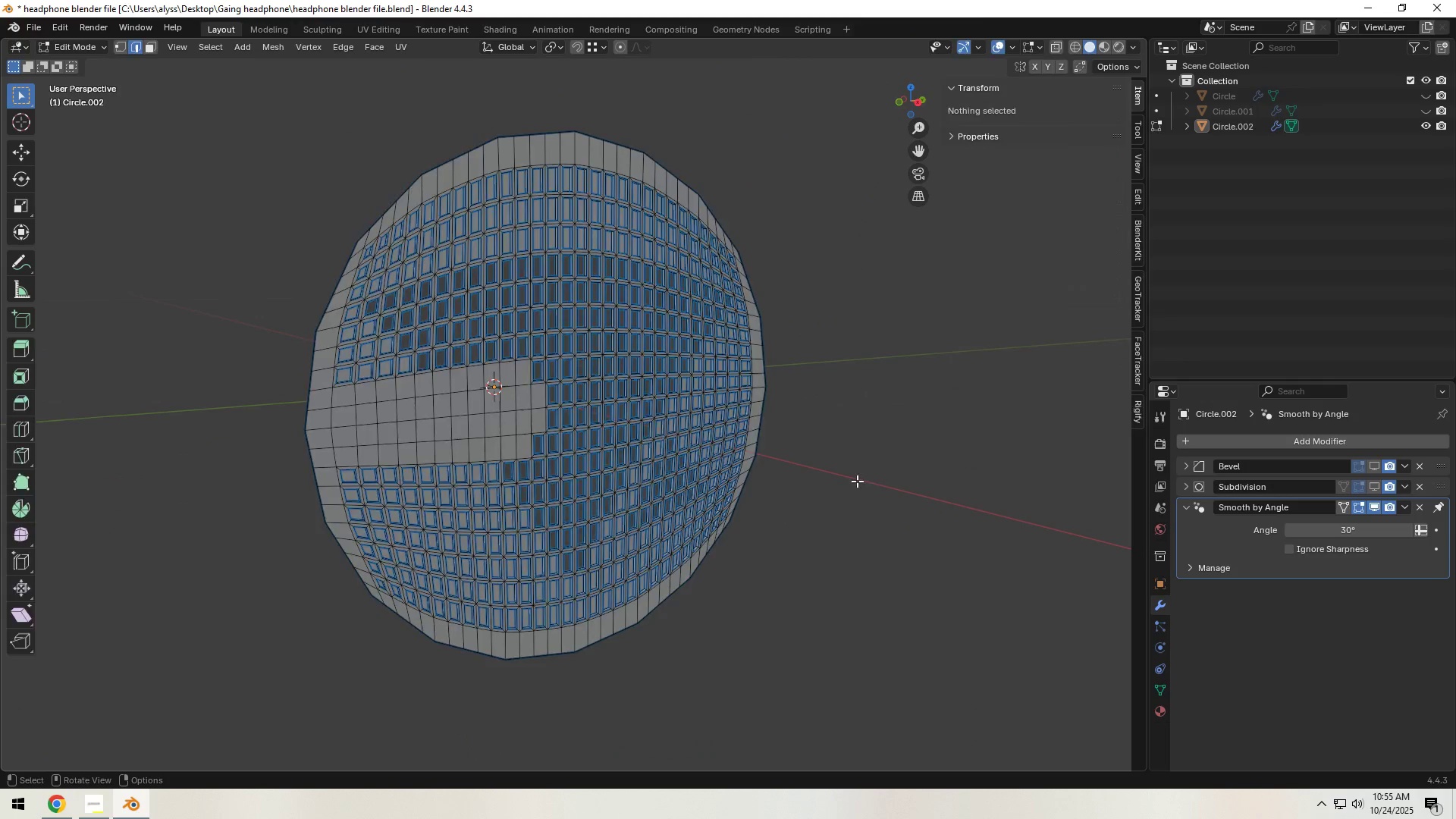 
key(Tab)
 